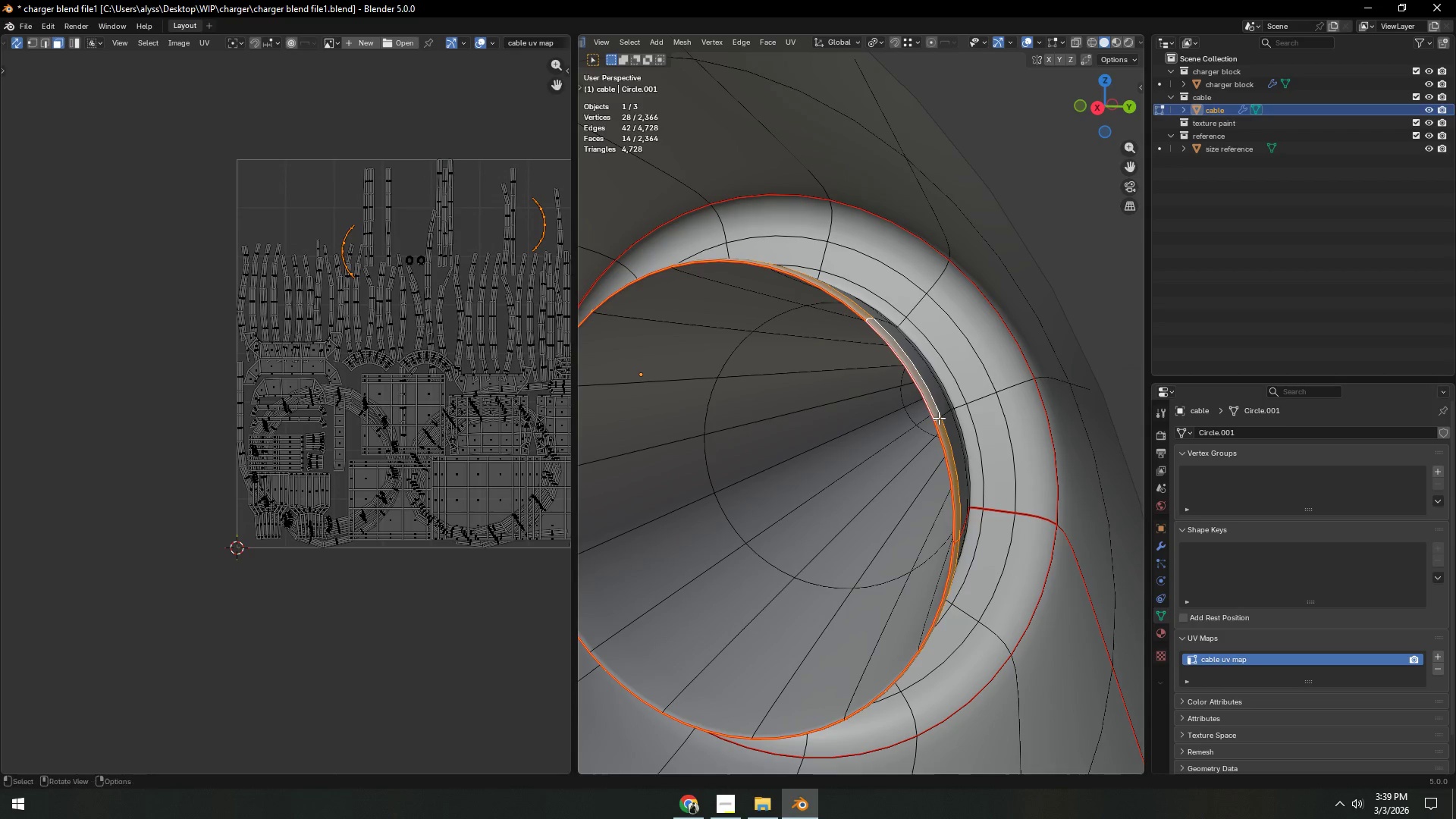 
key(Alt+AltLeft)
 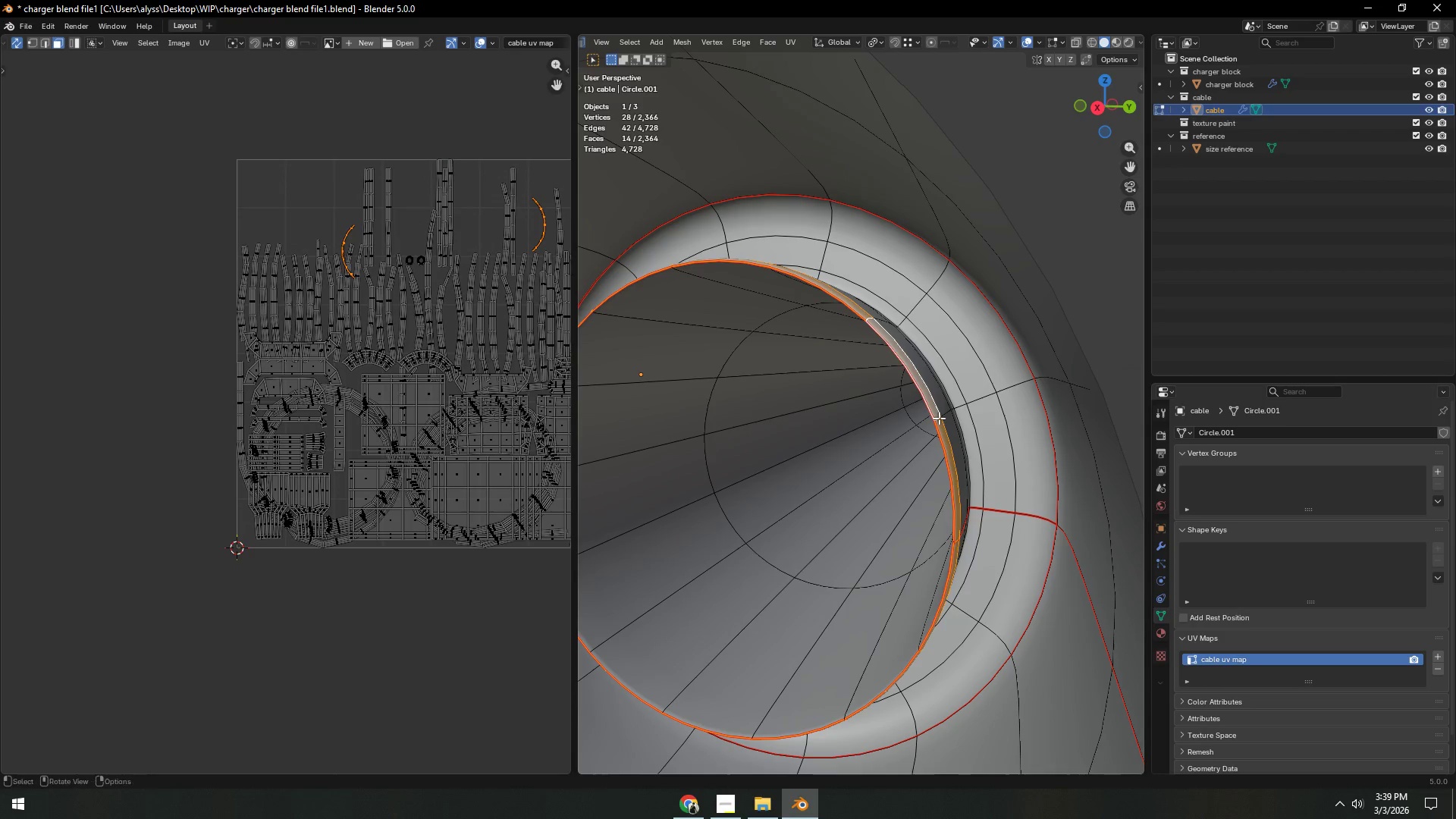 
key(Alt+AltLeft)
 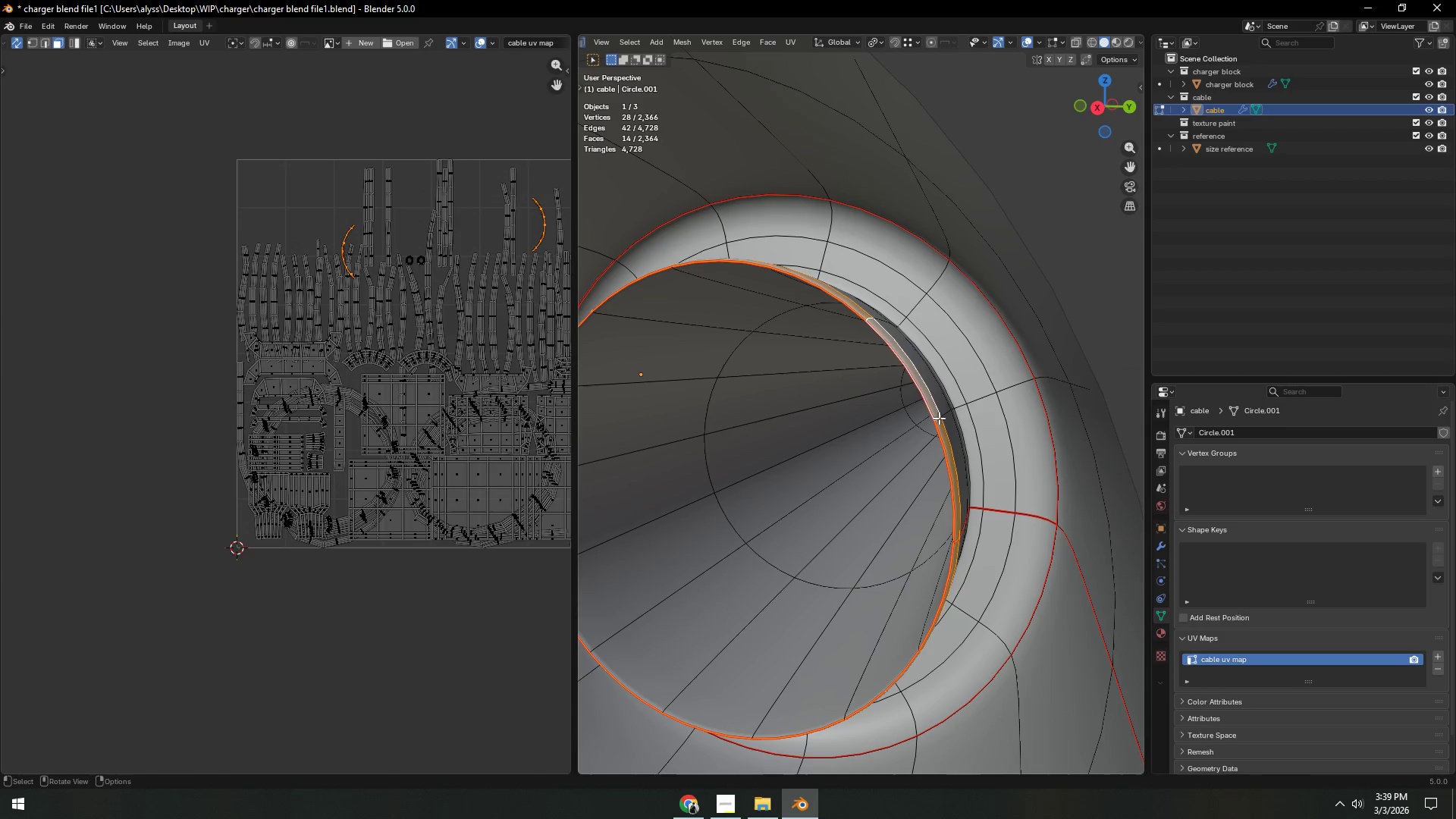 
hold_key(key=AltLeft, duration=14.58)
scroll: coordinate [920, 425], scroll_direction: up, amount: 2.0
 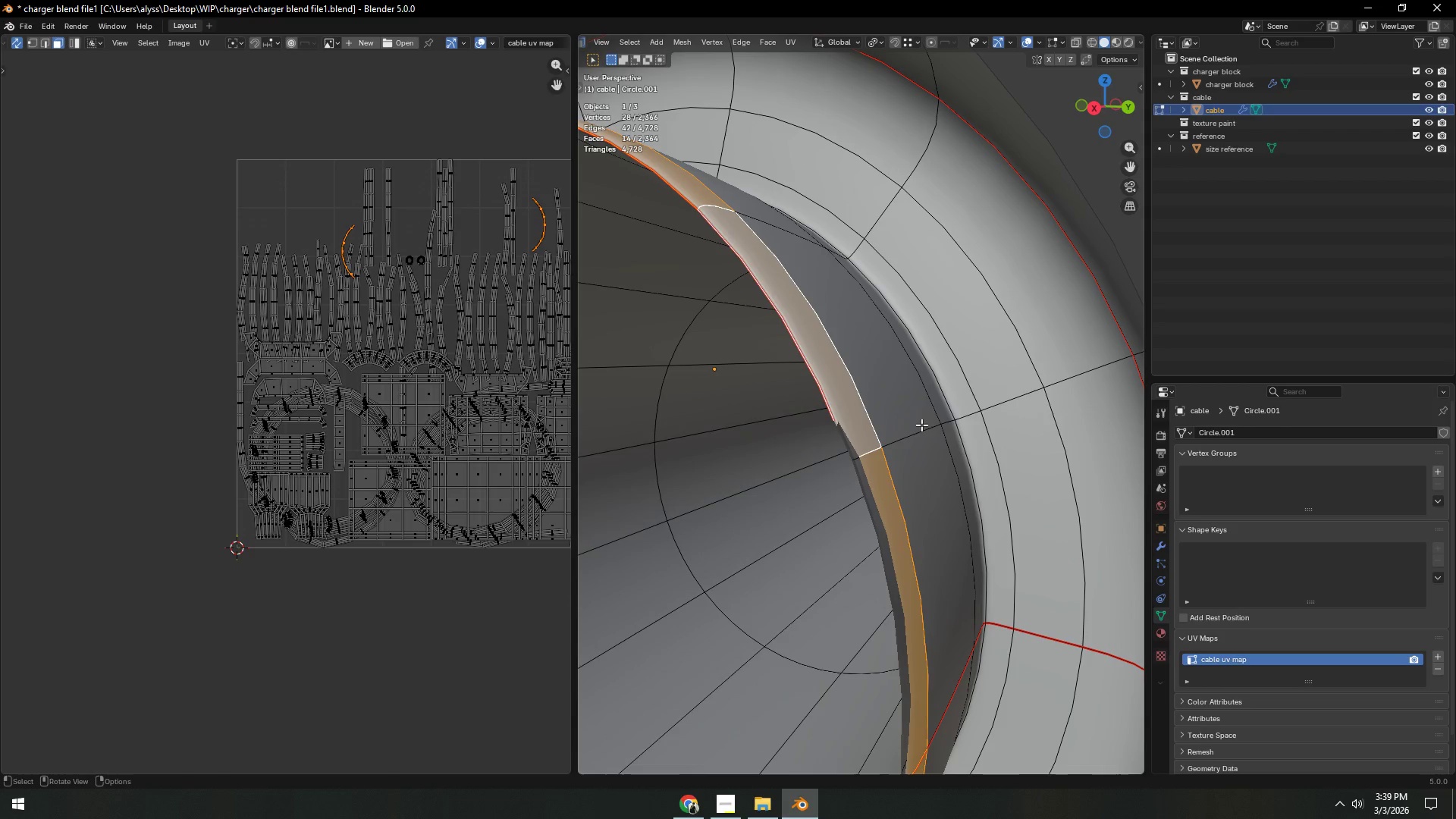 
key(1)
 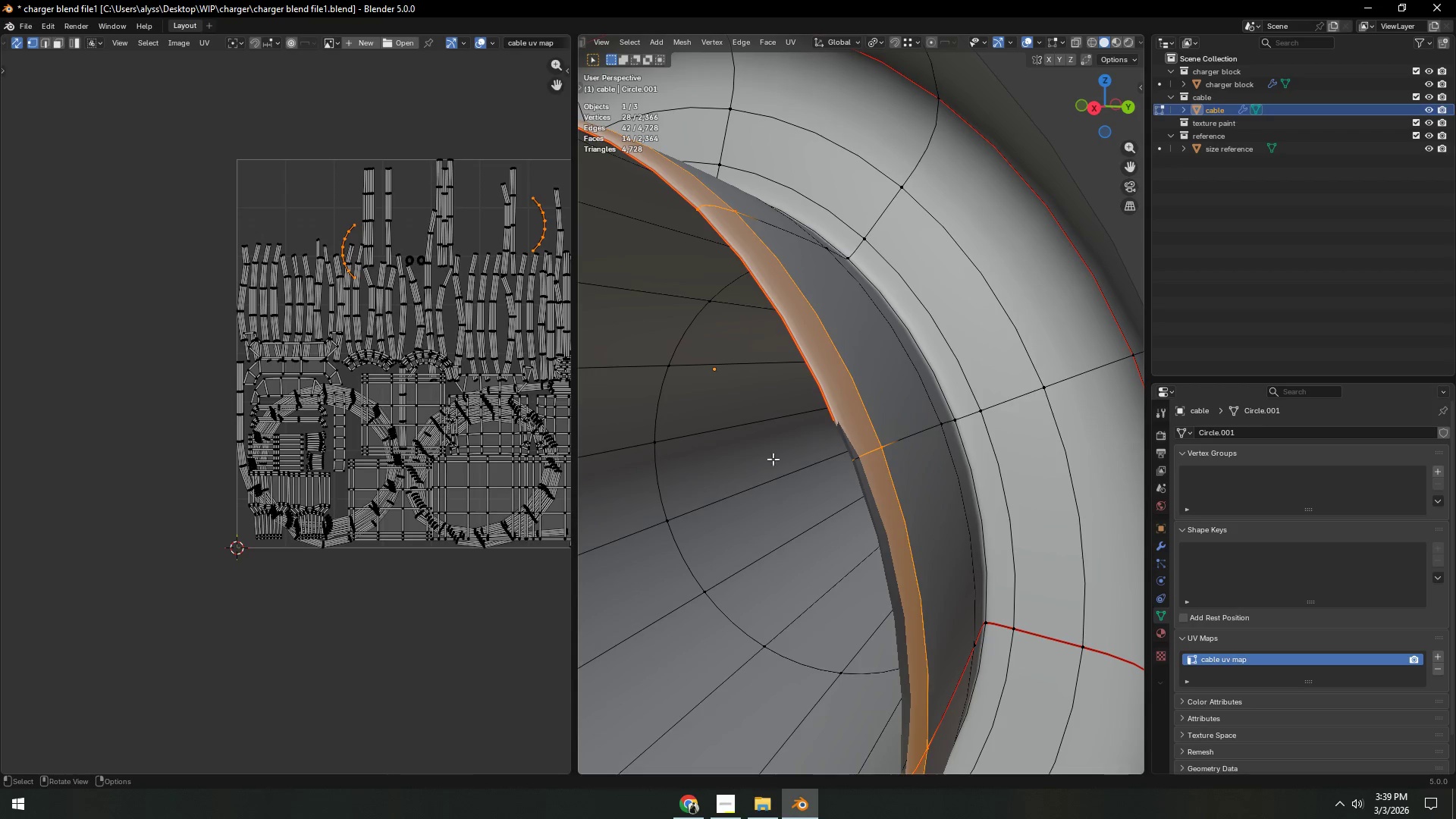 
left_click([314, 626])
 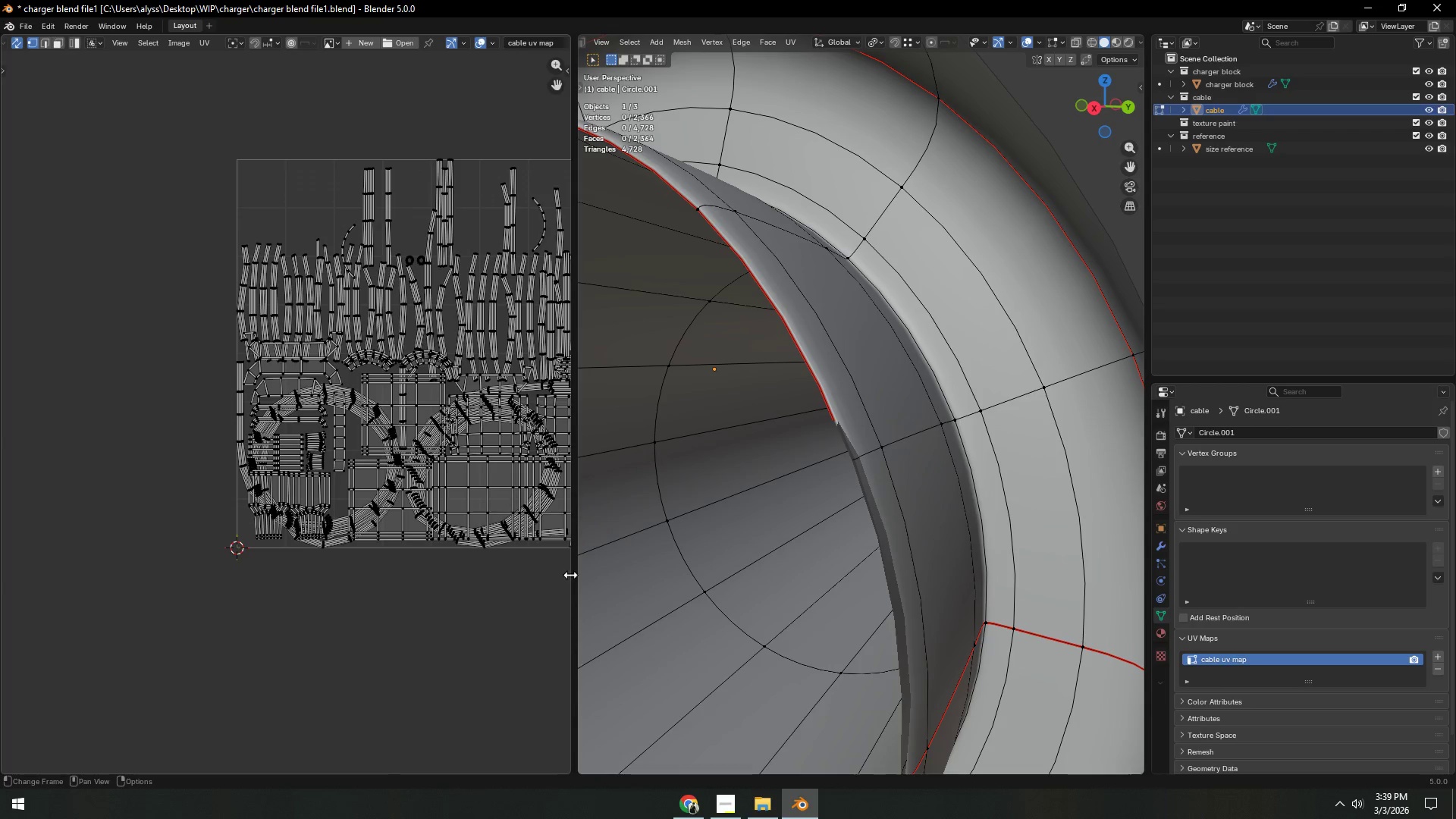 
scroll: coordinate [1038, 485], scroll_direction: down, amount: 9.0
 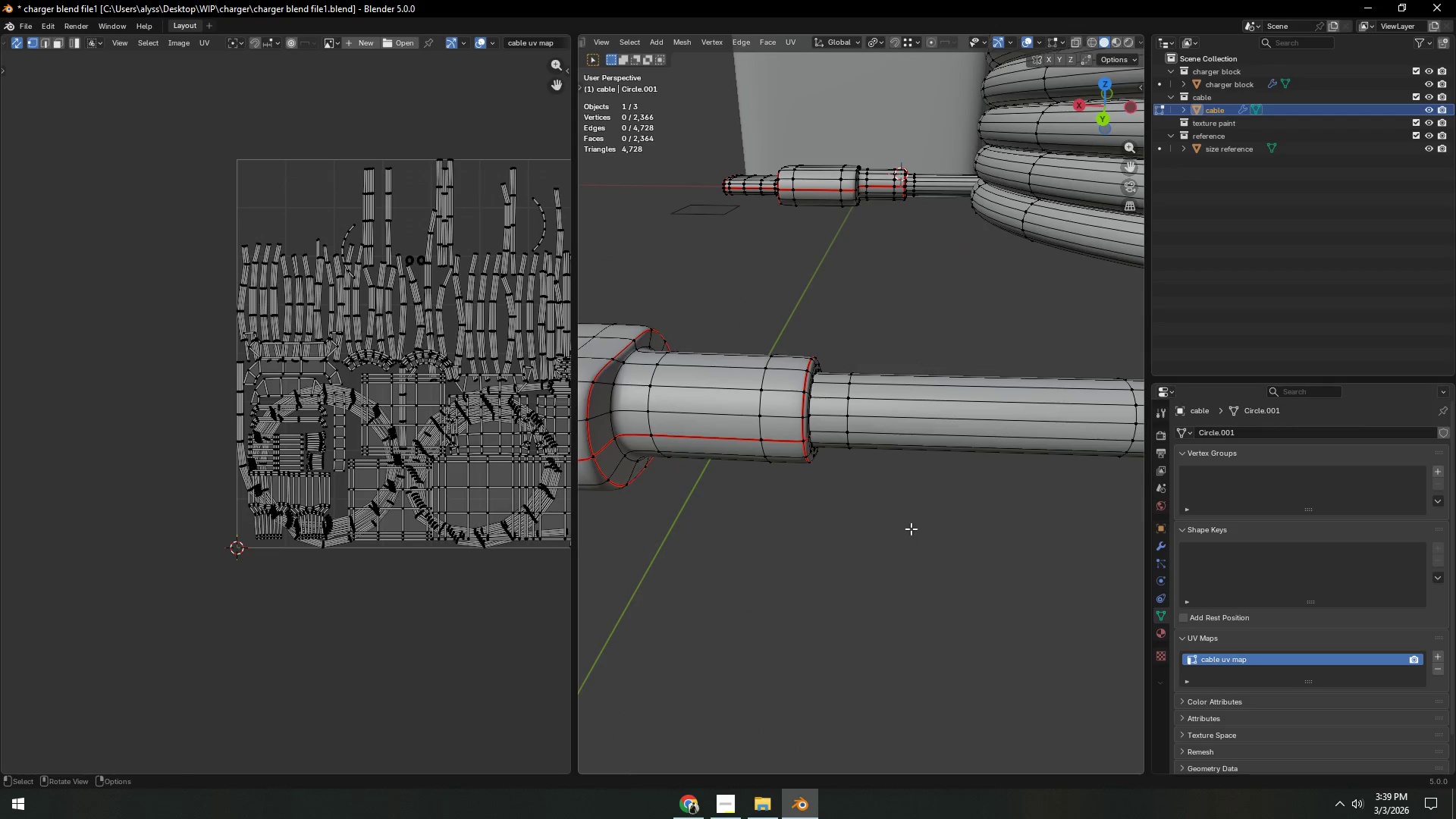 
double_click([911, 529])
 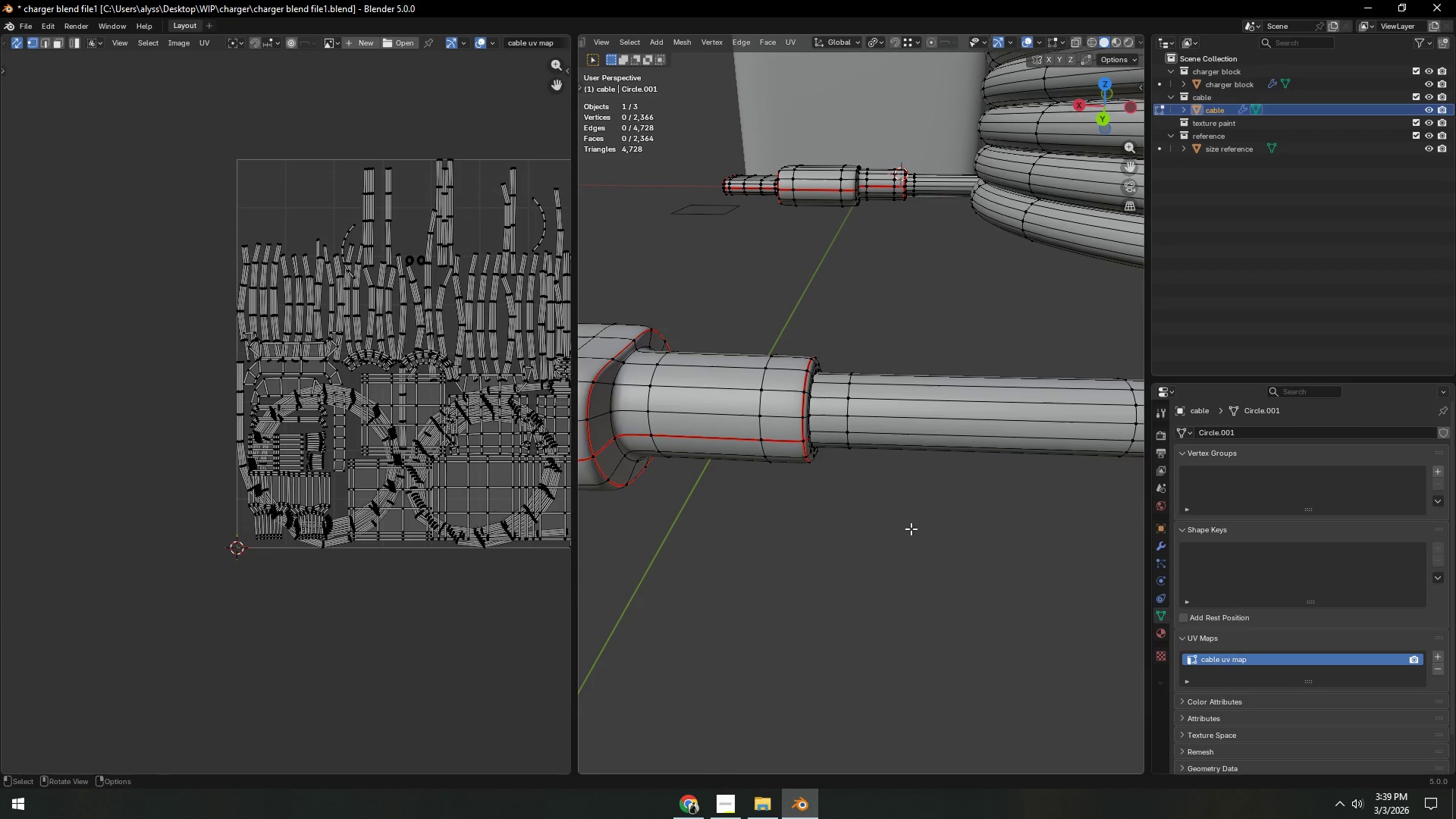 
key(Control+ControlLeft)
 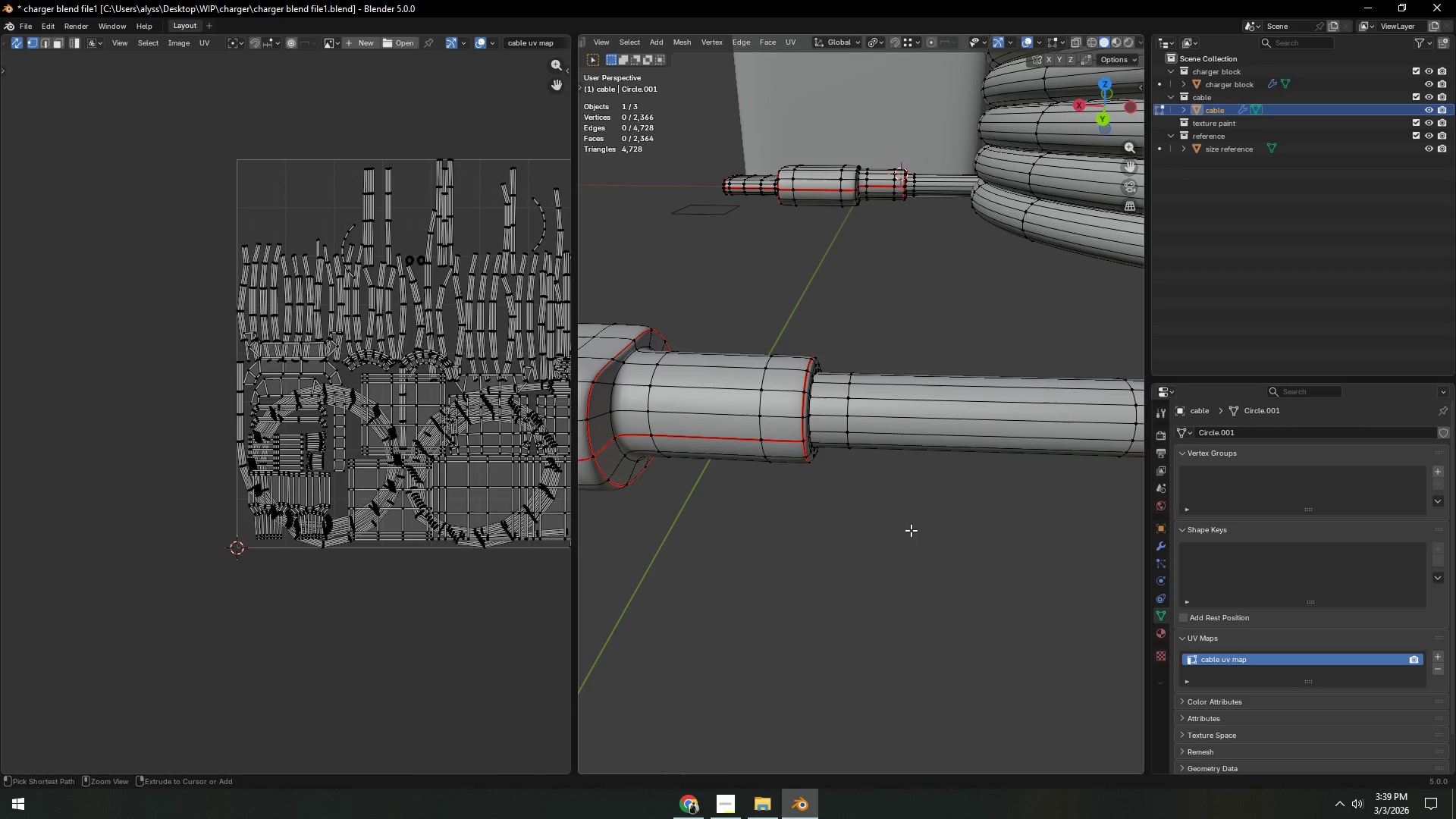 
key(Control+S)
 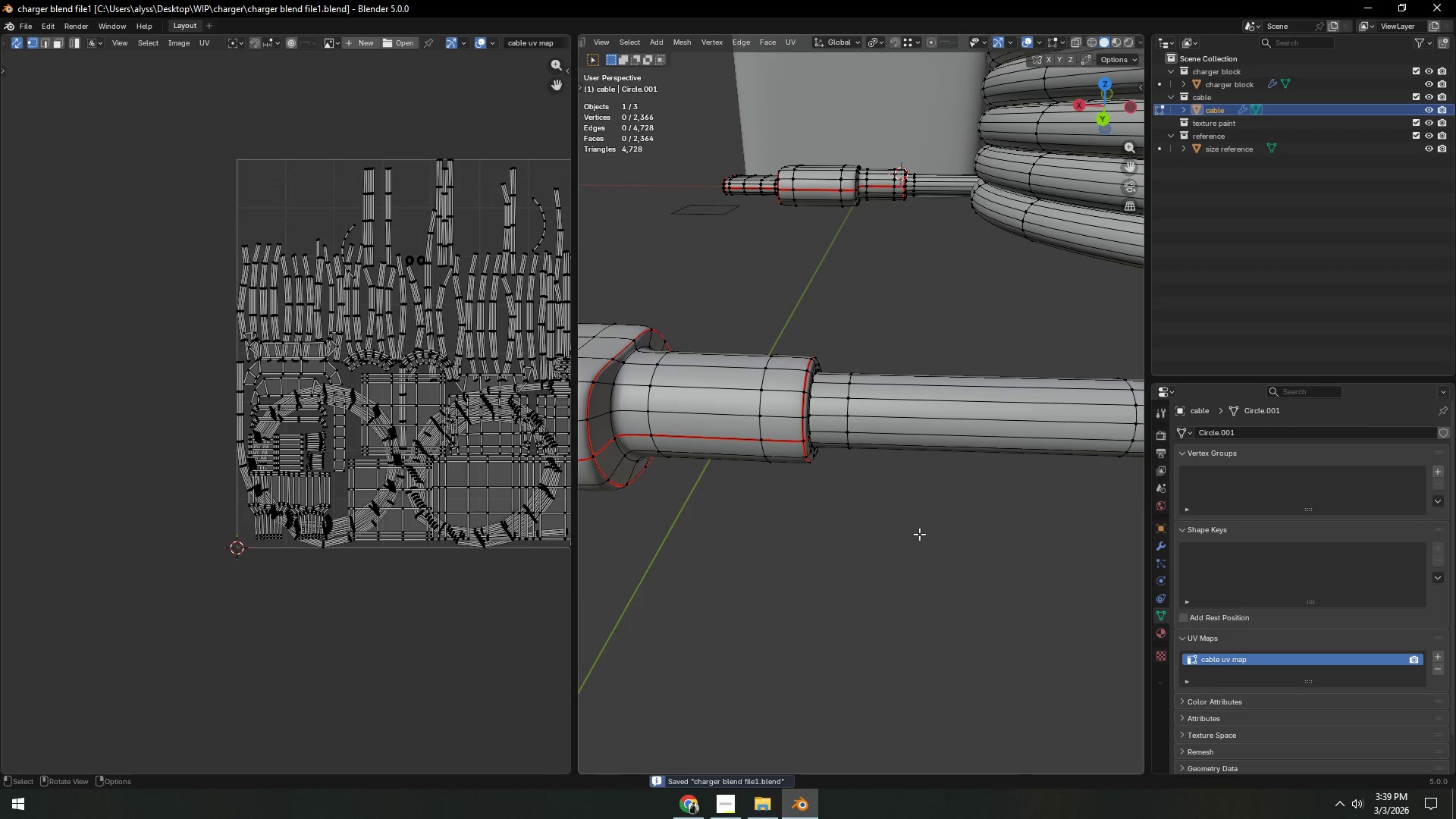 
scroll: coordinate [912, 538], scroll_direction: down, amount: 5.0
 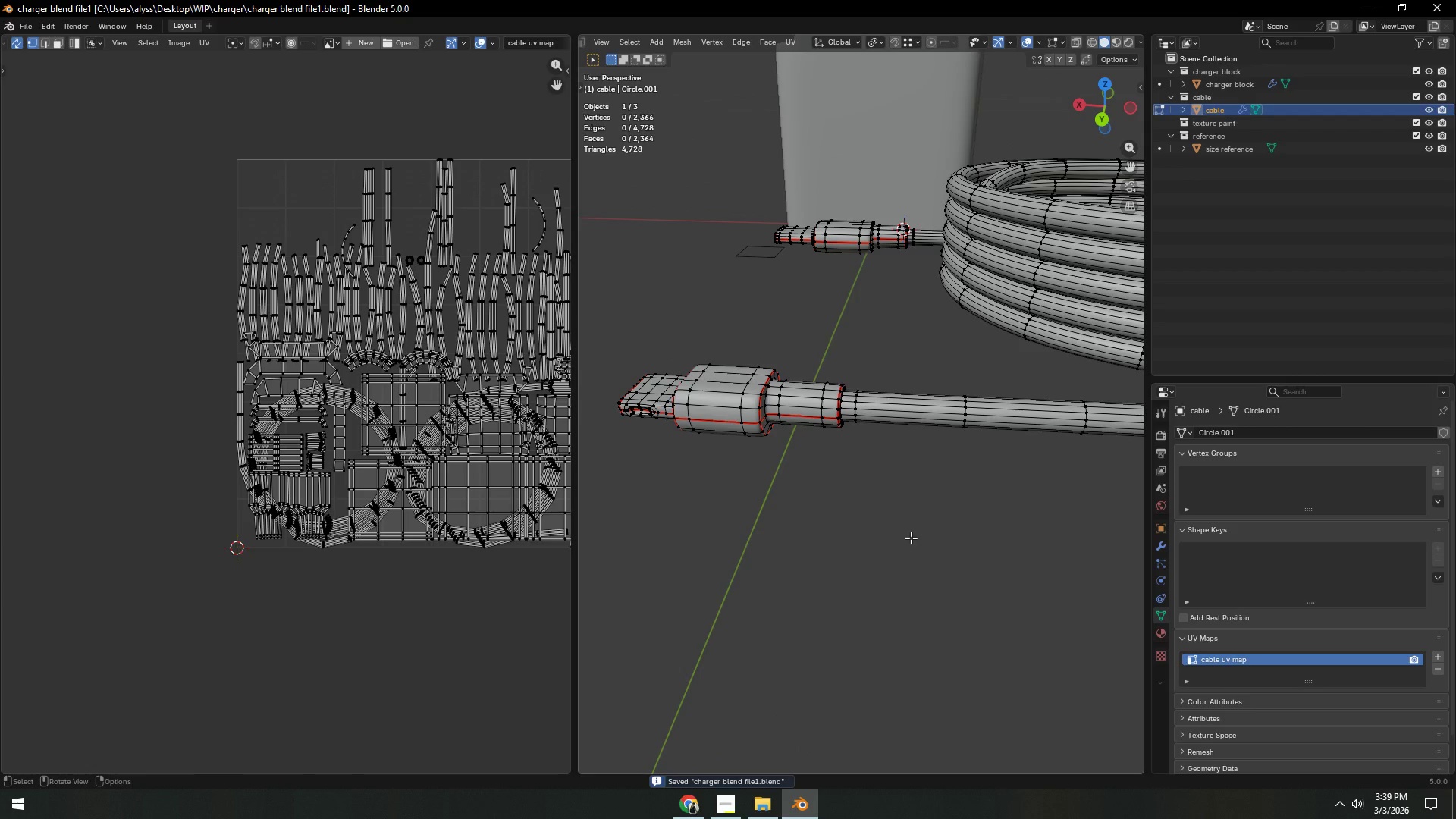 
scroll: coordinate [911, 535], scroll_direction: up, amount: 3.0
 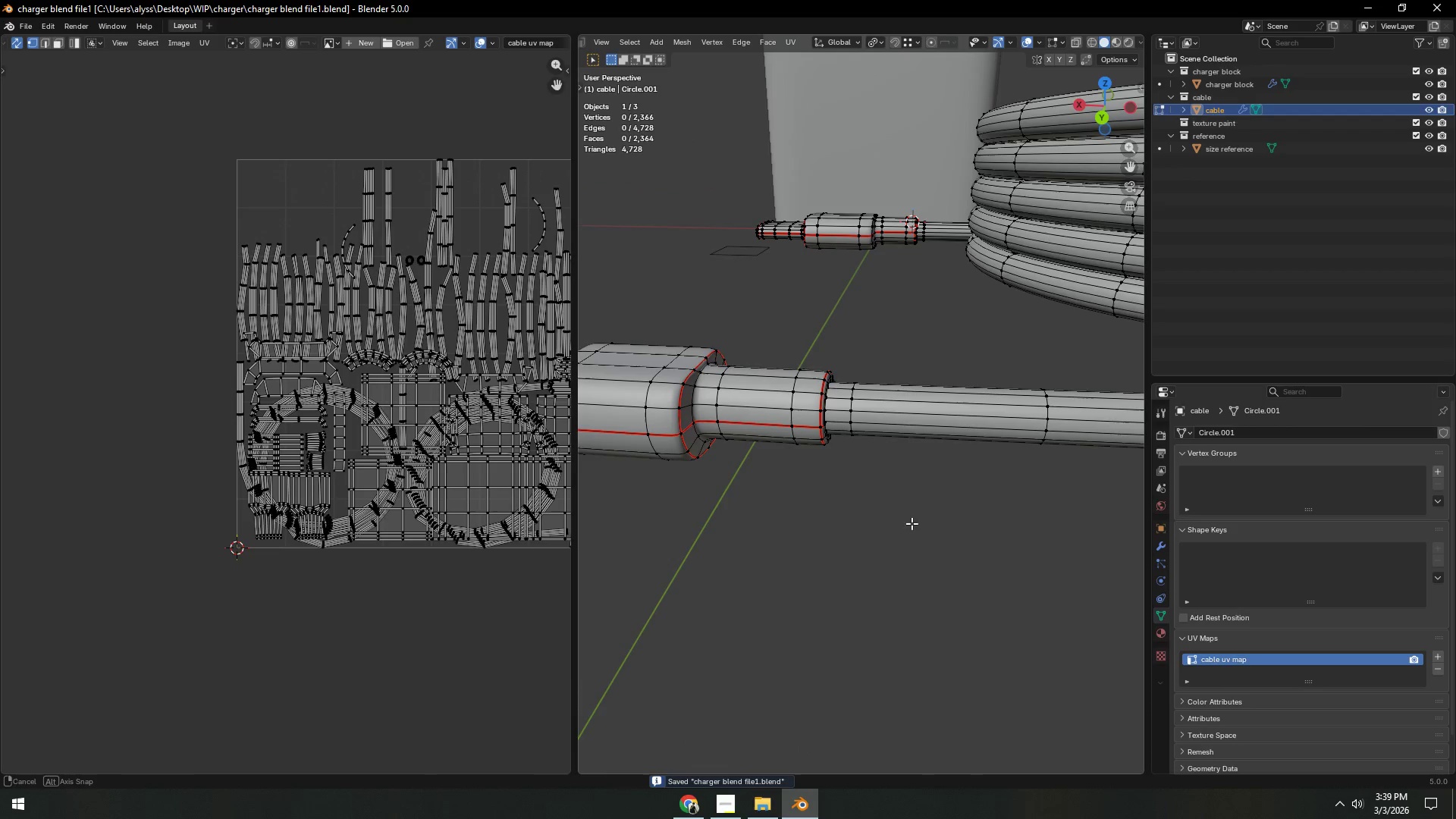 
key(2)
 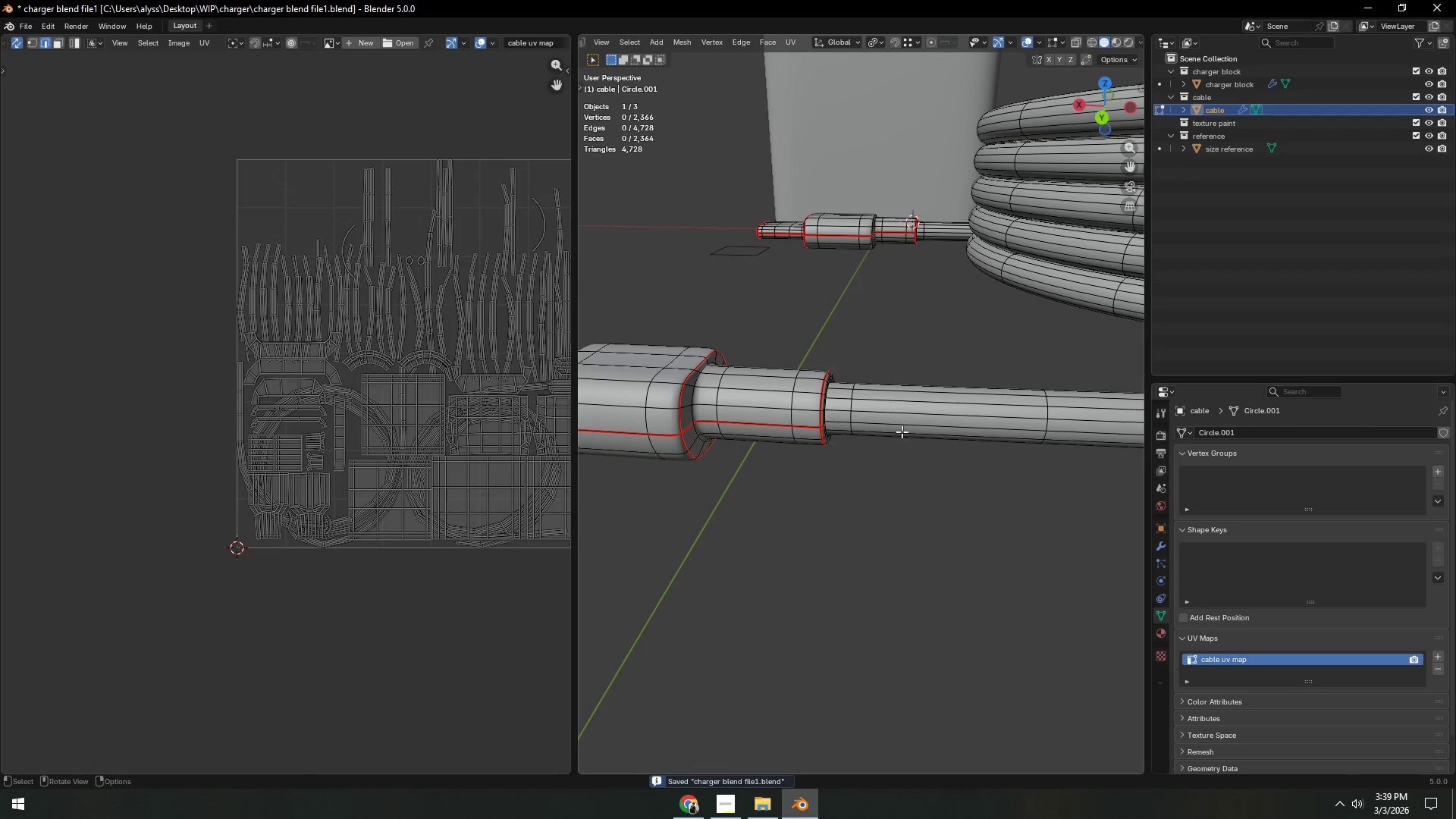 
hold_key(key=AltLeft, duration=0.61)
left_click([900, 423])
 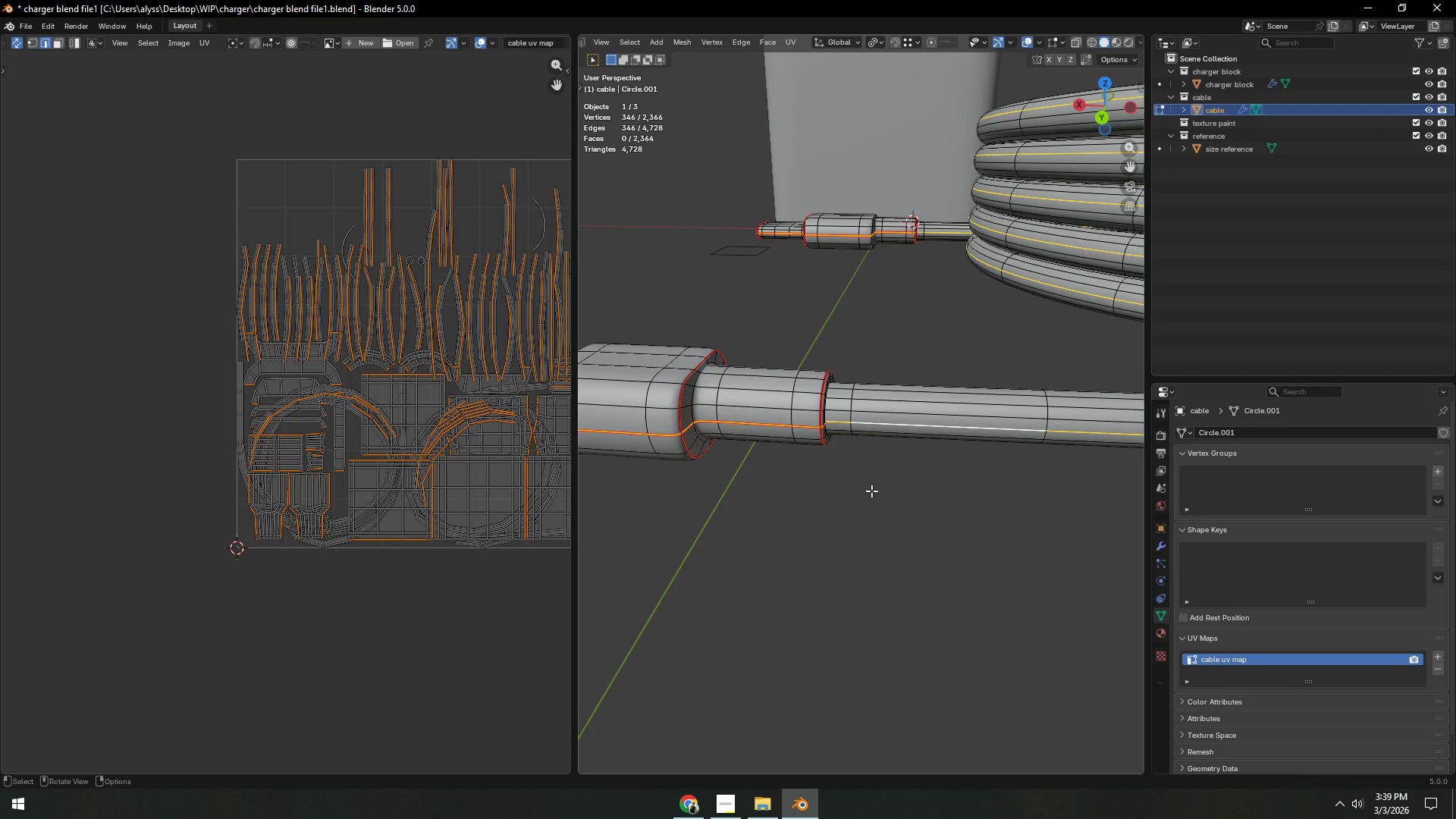 
wait(6.73)
 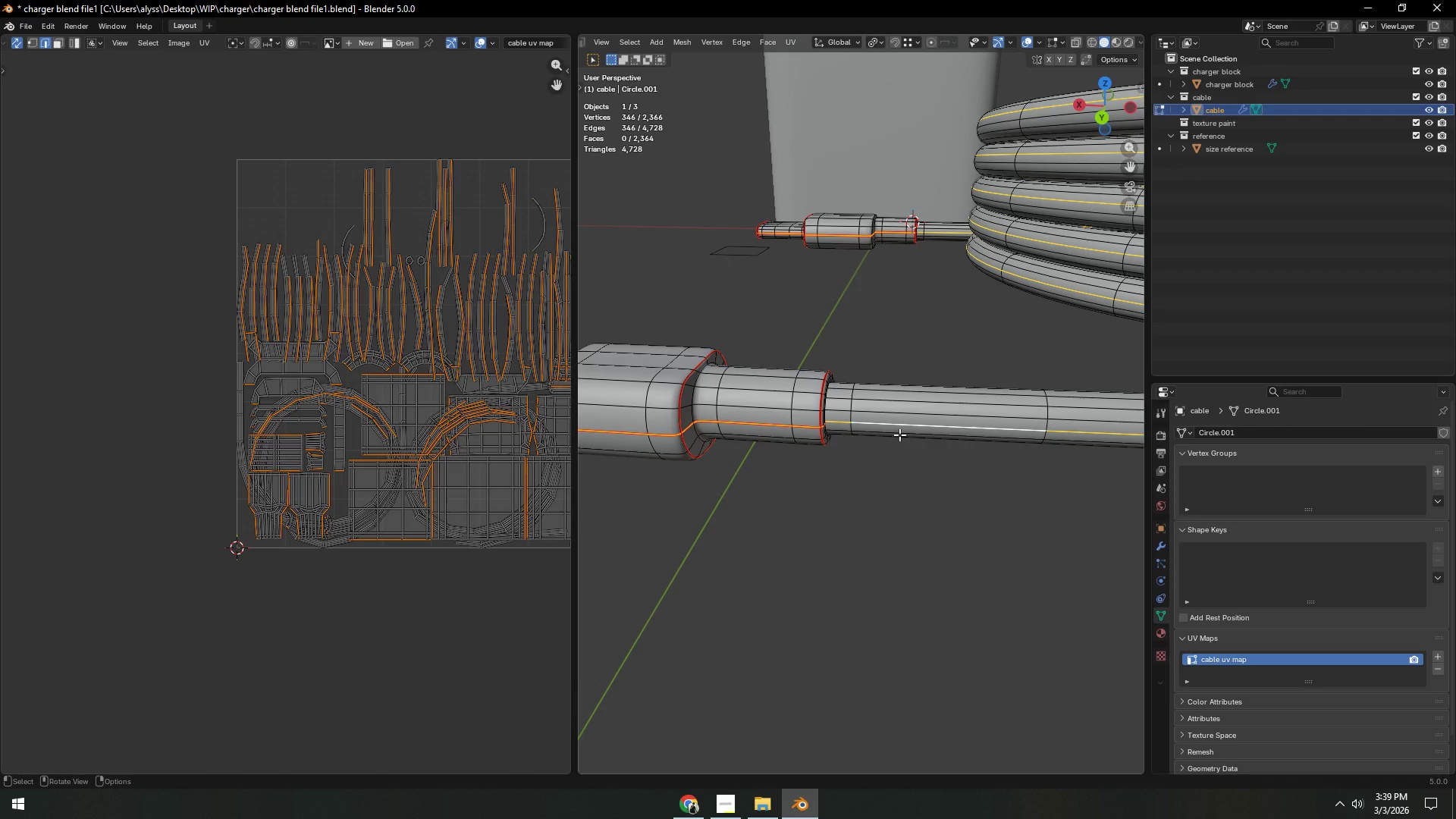 
left_click([871, 491])
 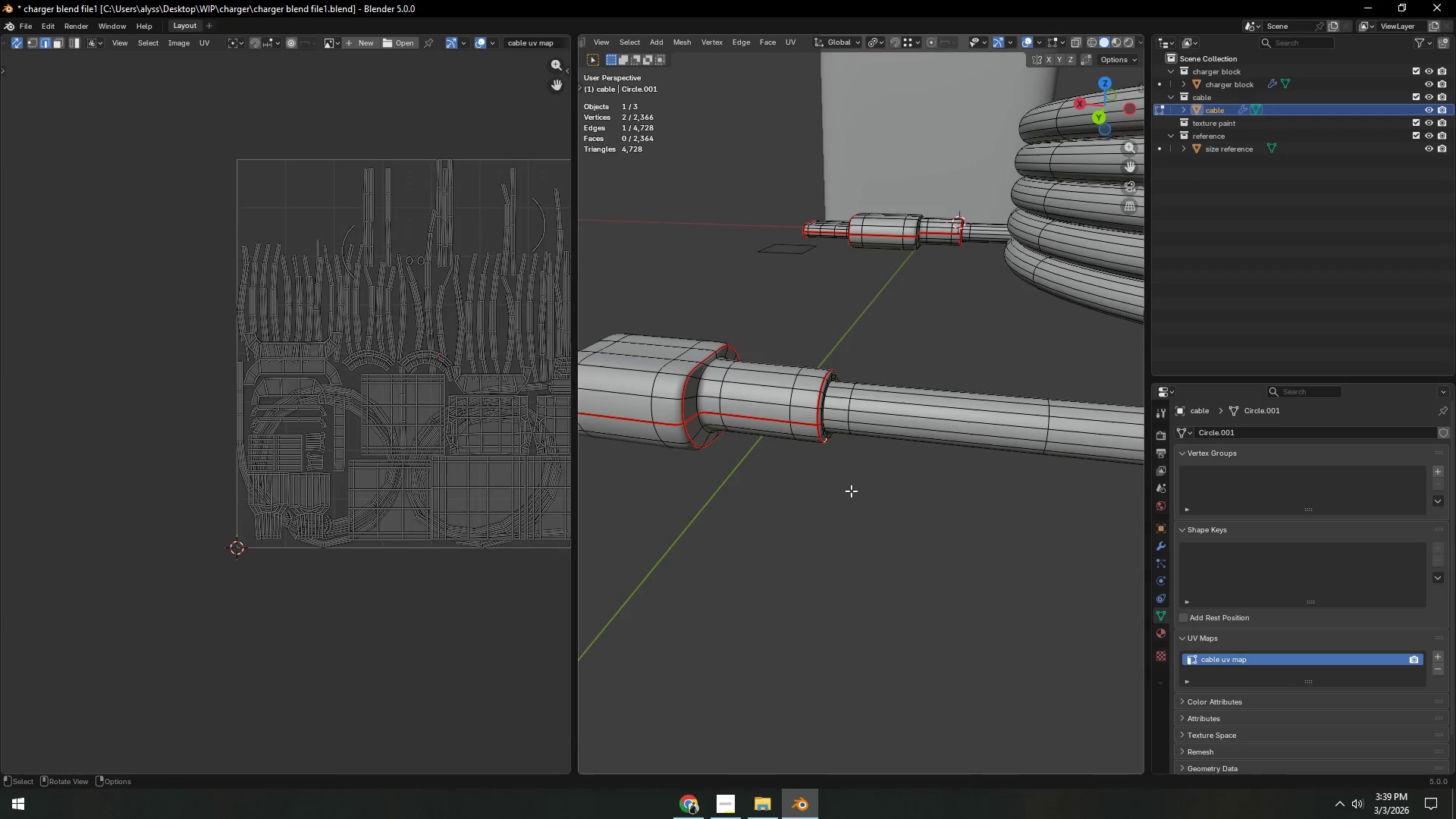 
scroll: coordinate [840, 494], scroll_direction: down, amount: 3.0
 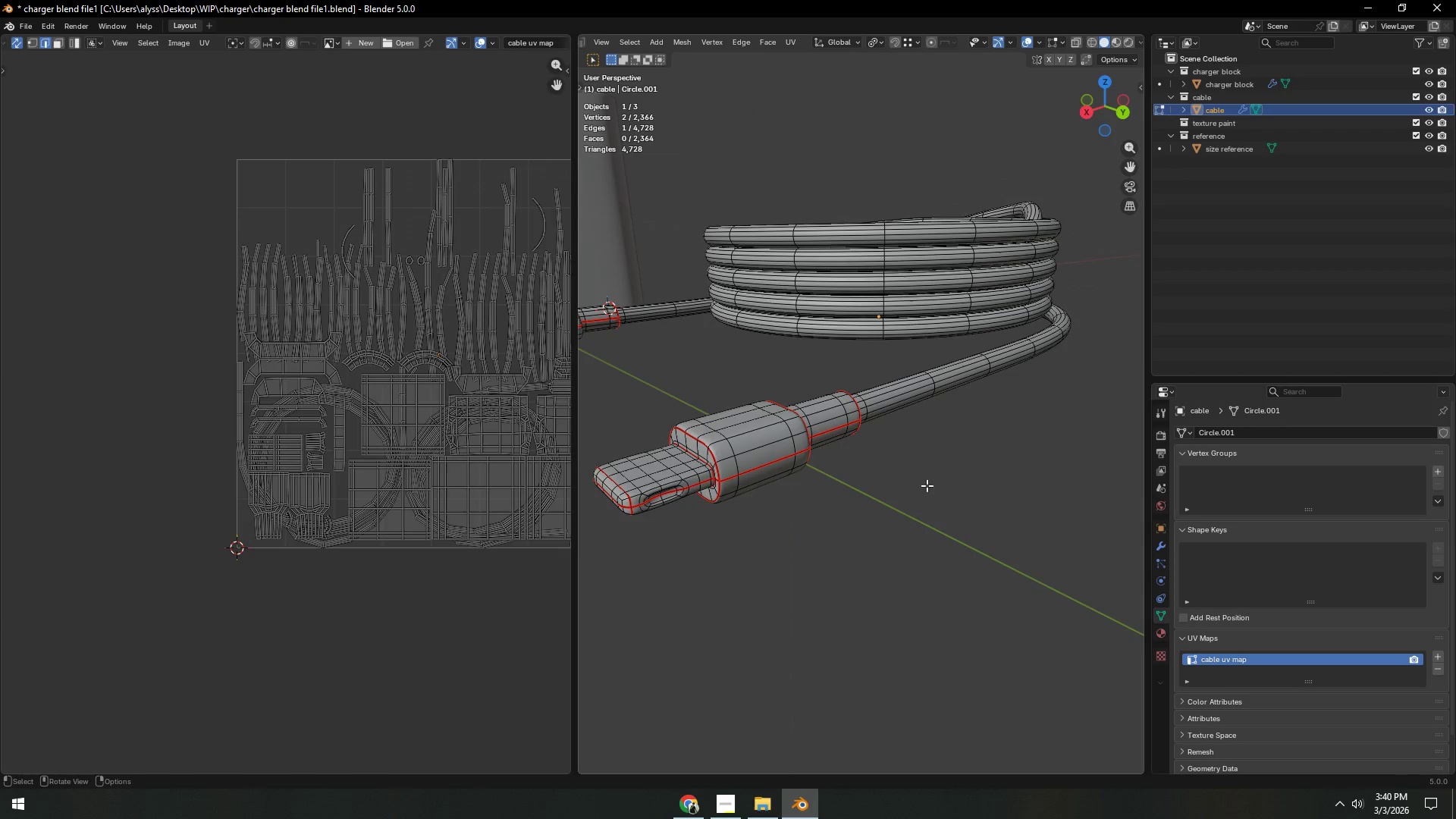 
key(3)
 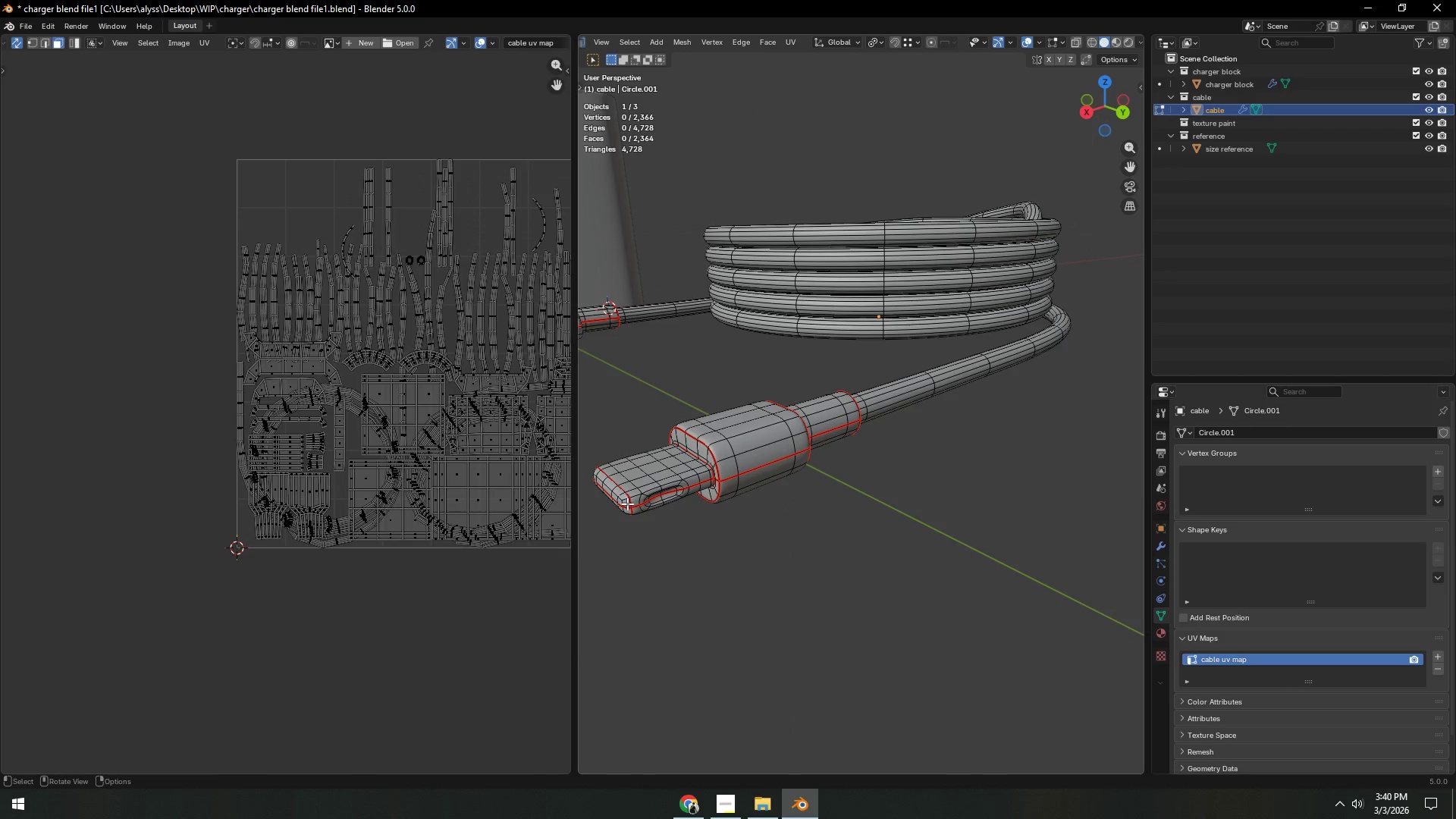 
key(2)
 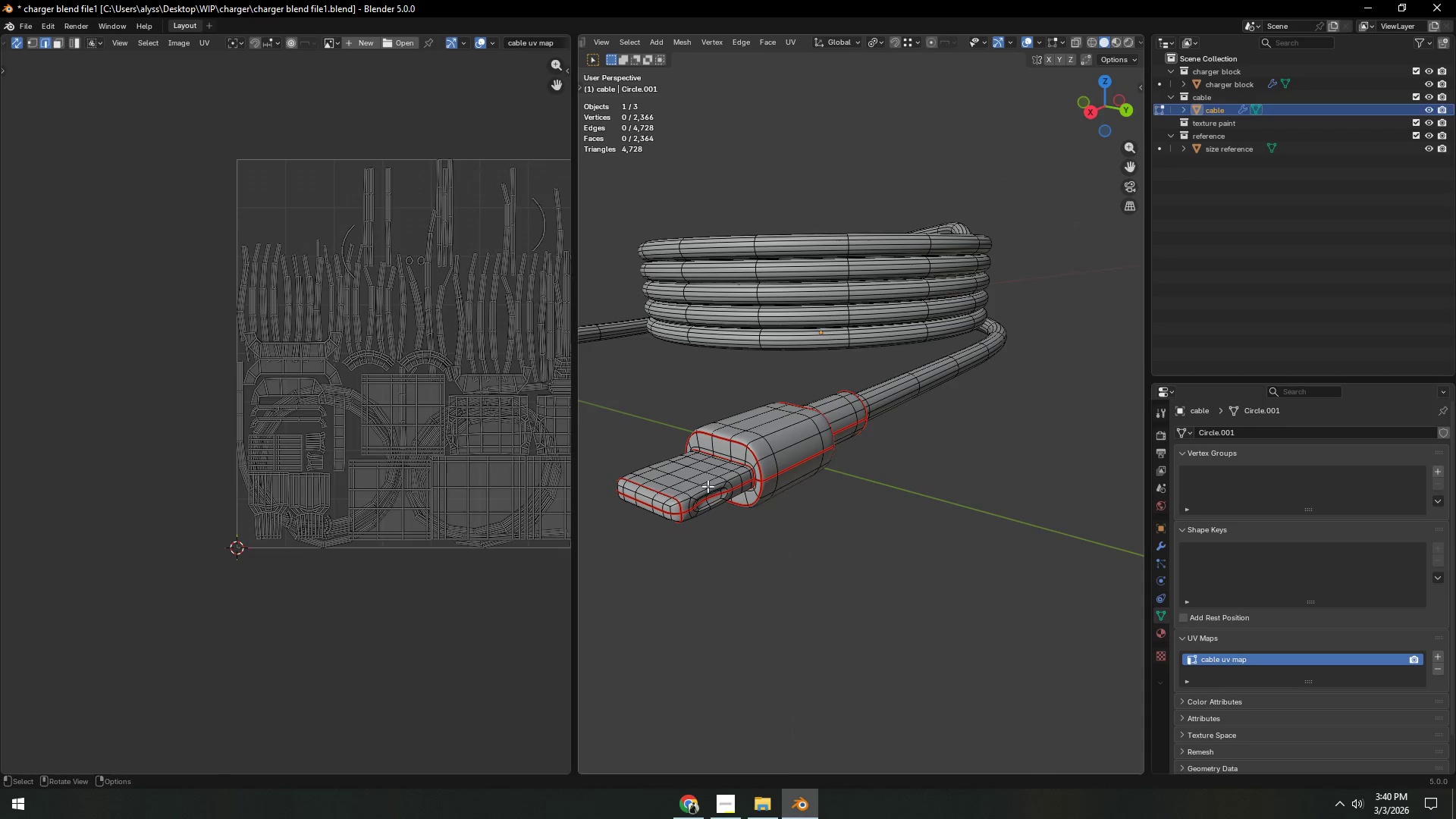 
hold_key(key=AltLeft, duration=0.34)
left_click([705, 486])
 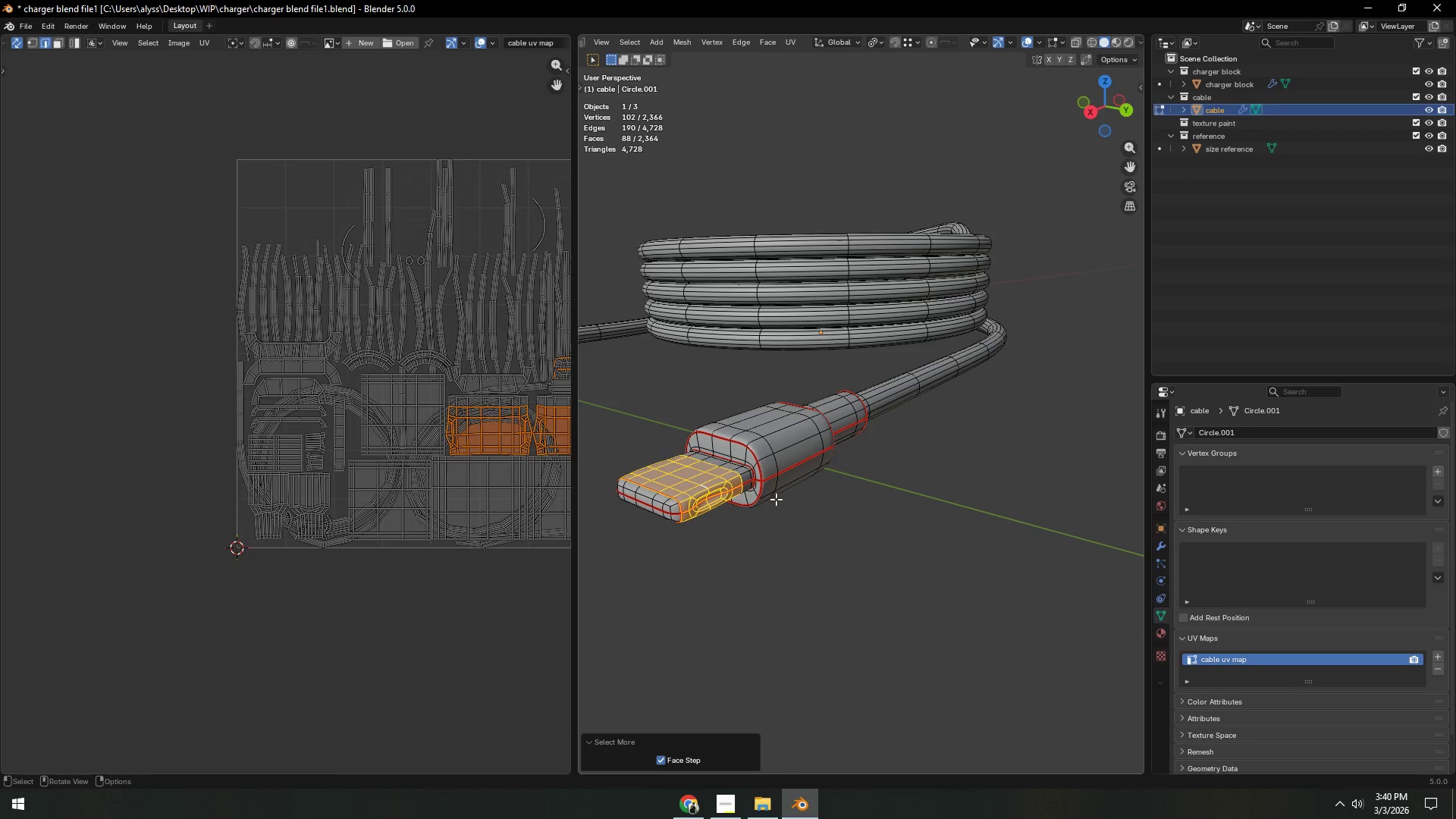 
triple_click([786, 500])
 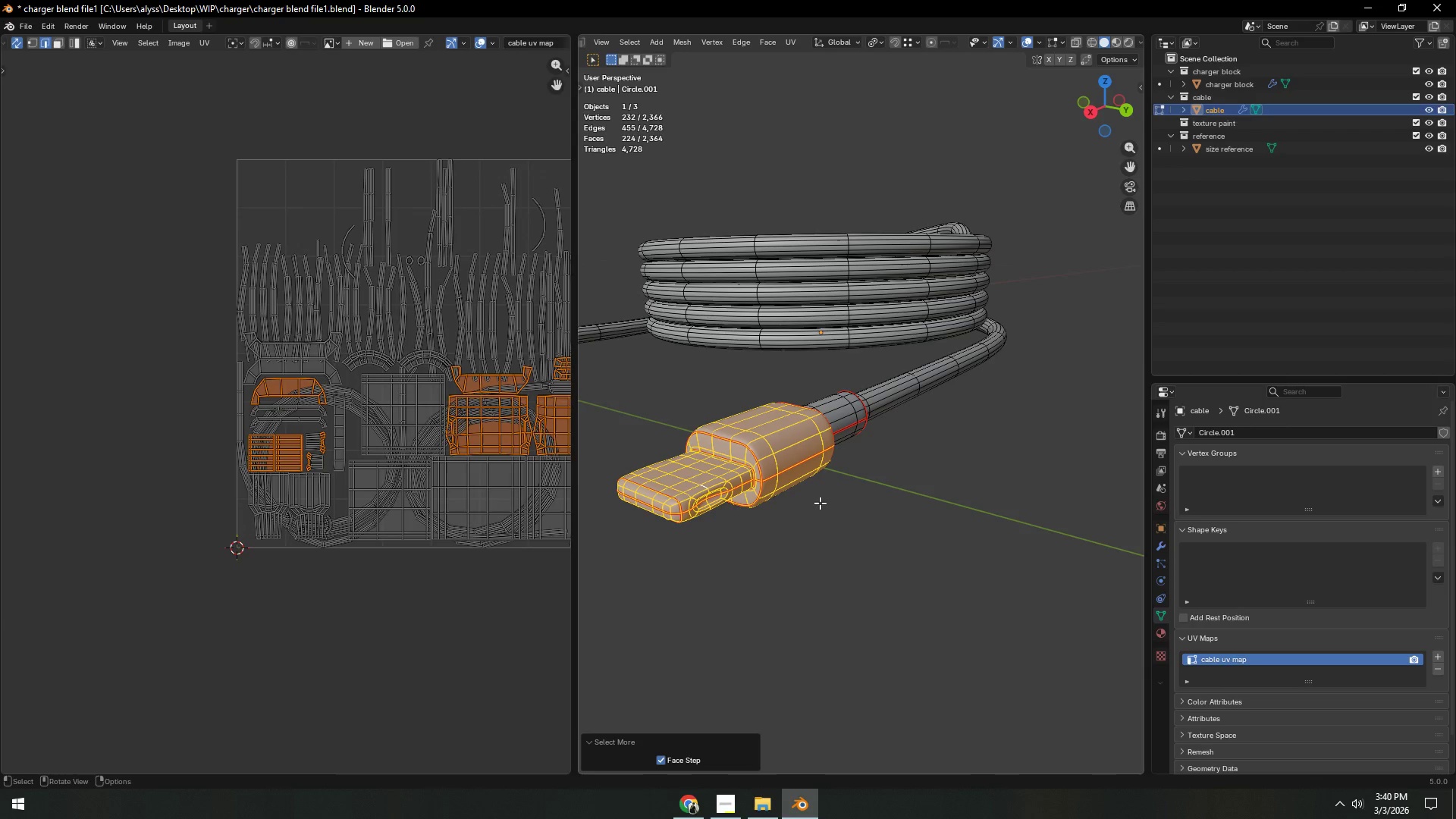 
triple_click([821, 504])
 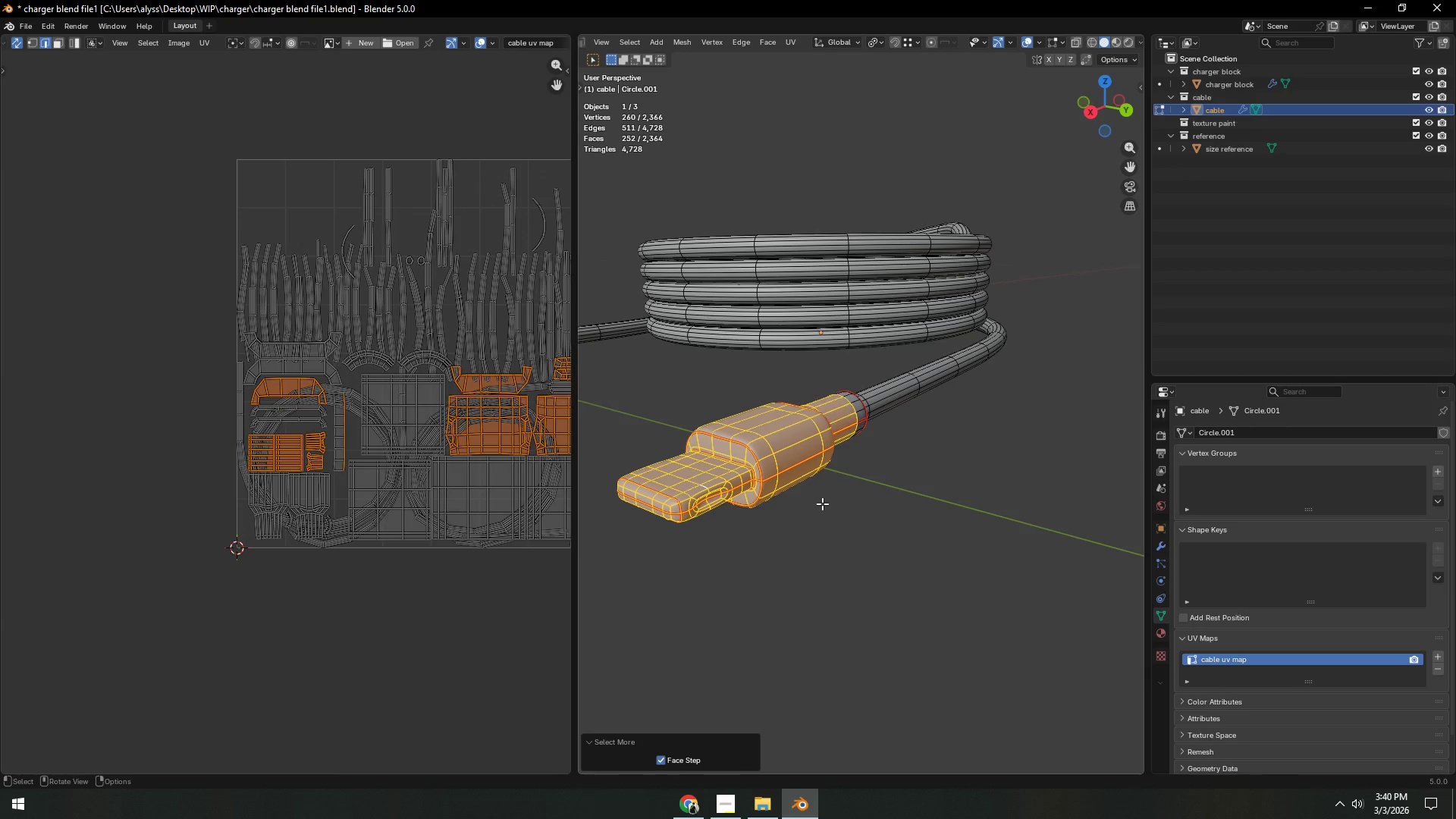 
triple_click([822, 504])
 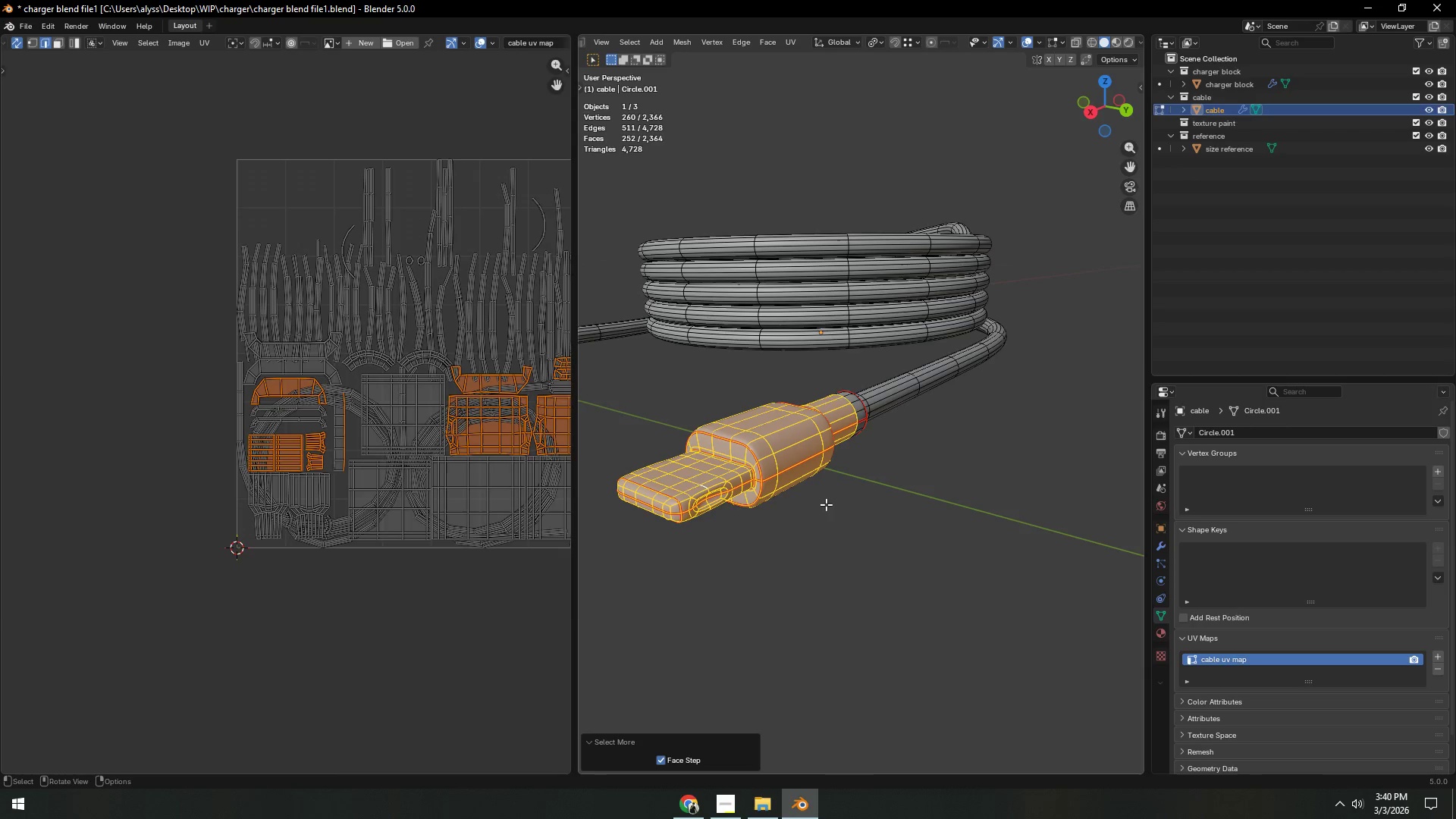 
 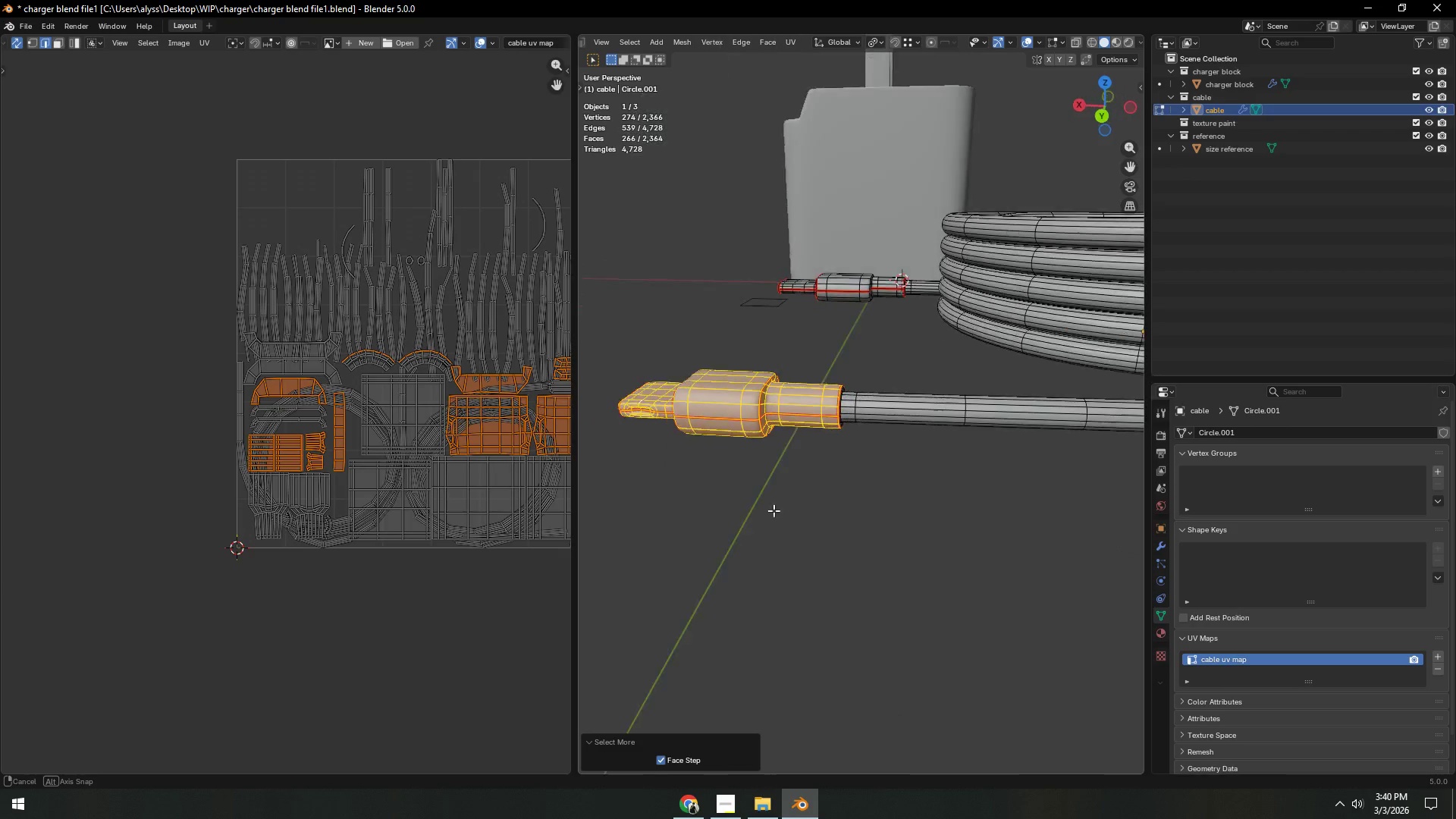 
scroll: coordinate [766, 506], scroll_direction: up, amount: 7.0
 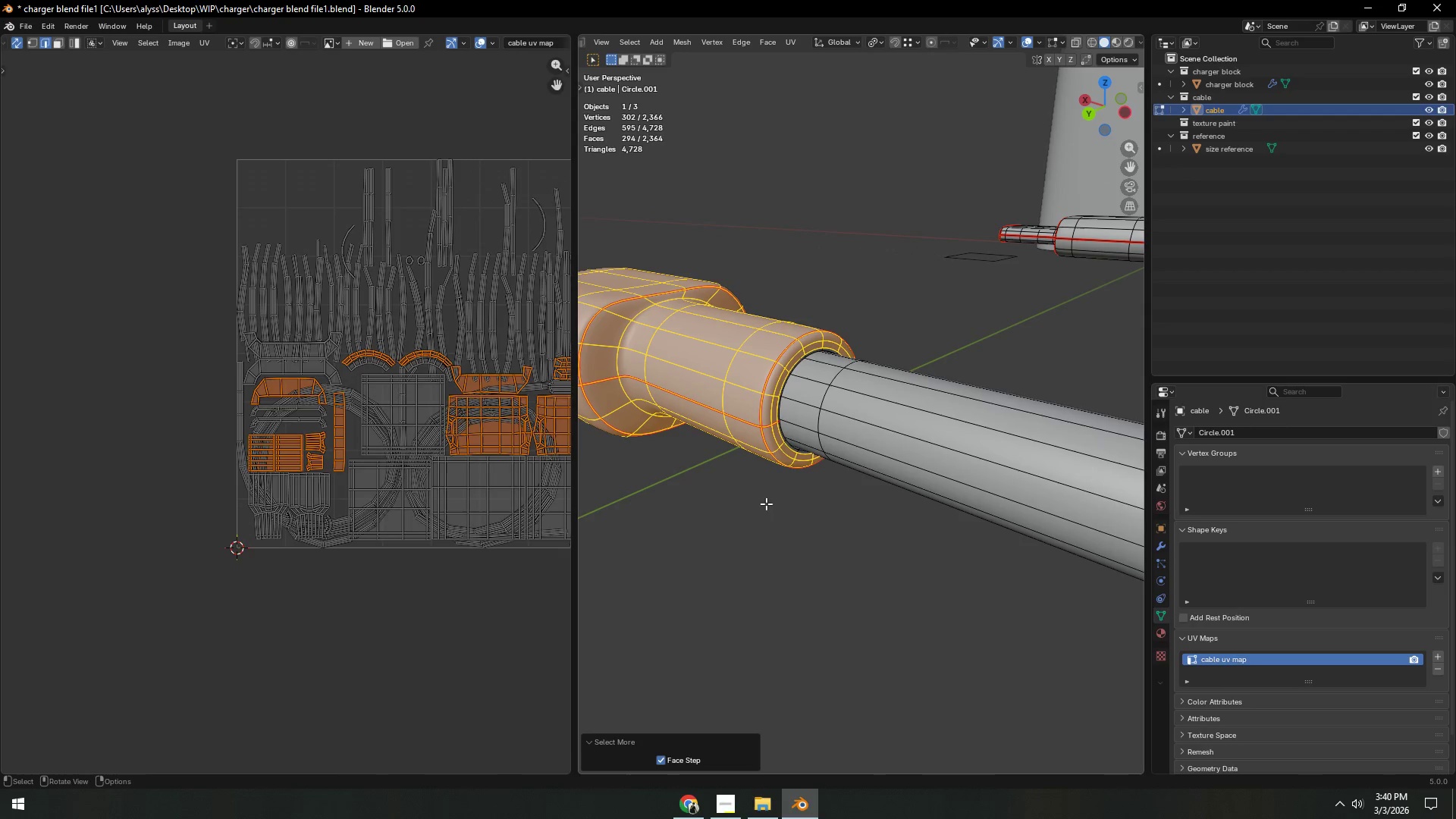 
triple_click([767, 504])
 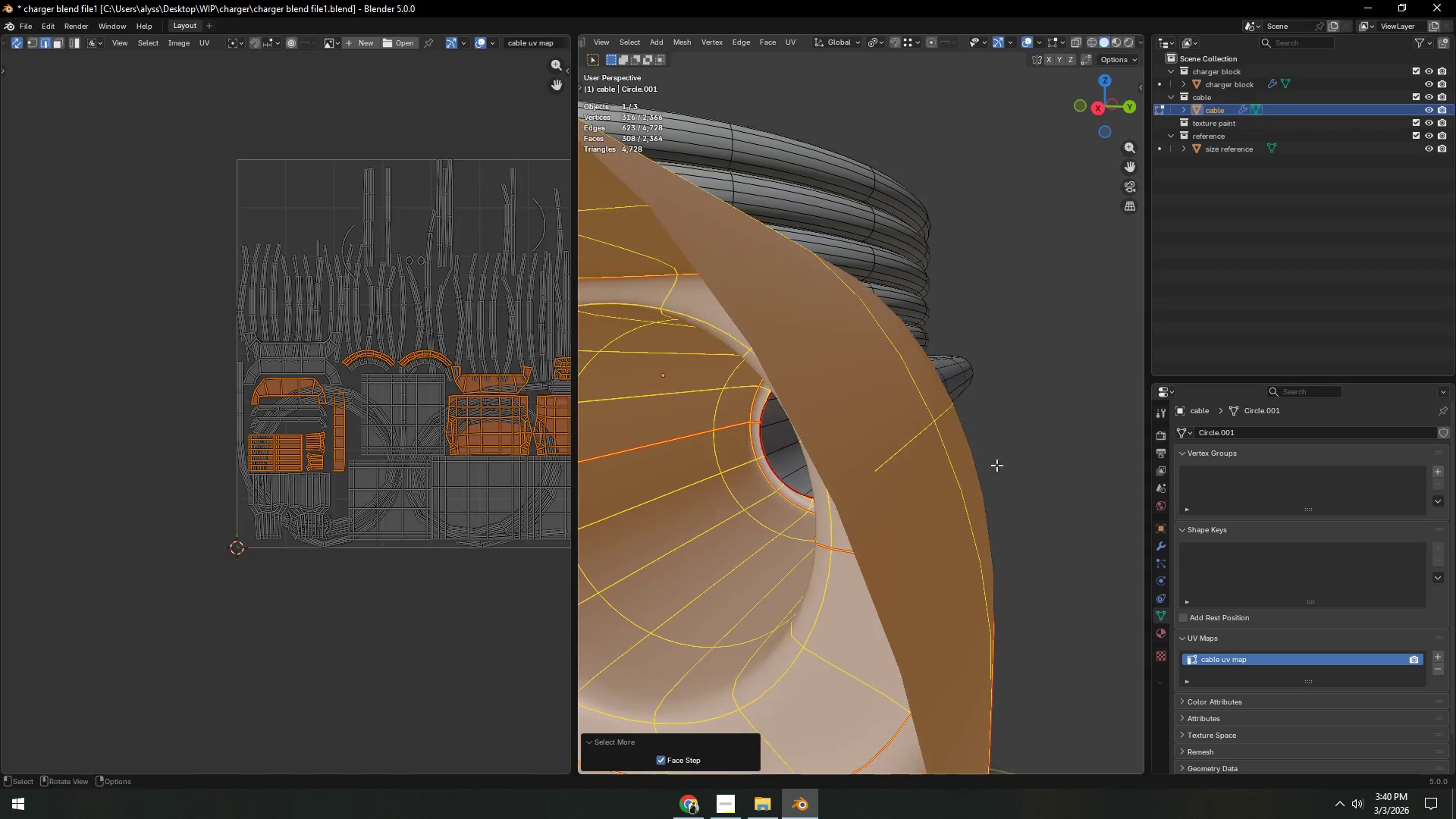 
scroll: coordinate [1018, 461], scroll_direction: up, amount: 1.0
 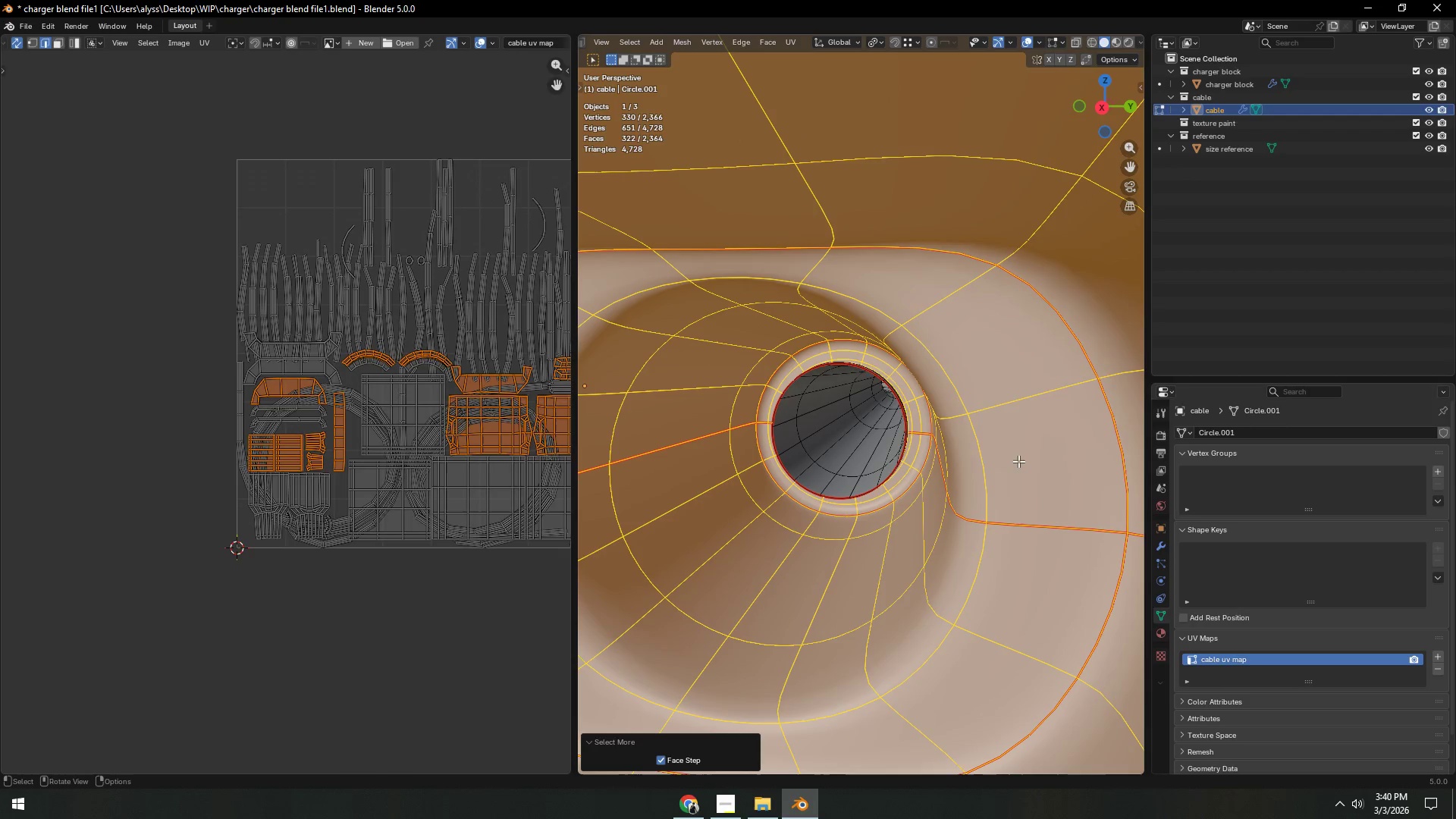 
double_click([1018, 461])
 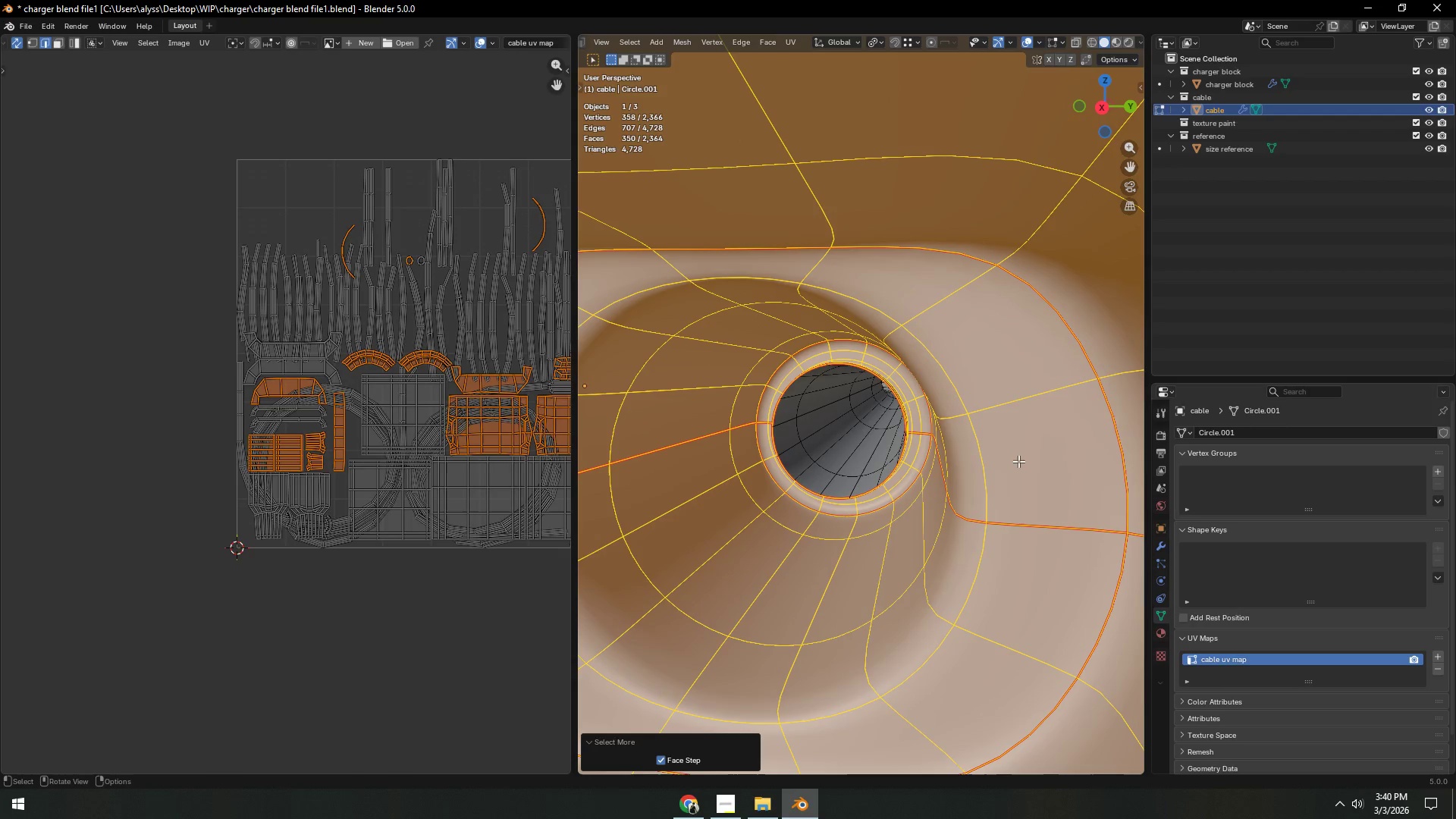 
triple_click([1018, 461])
 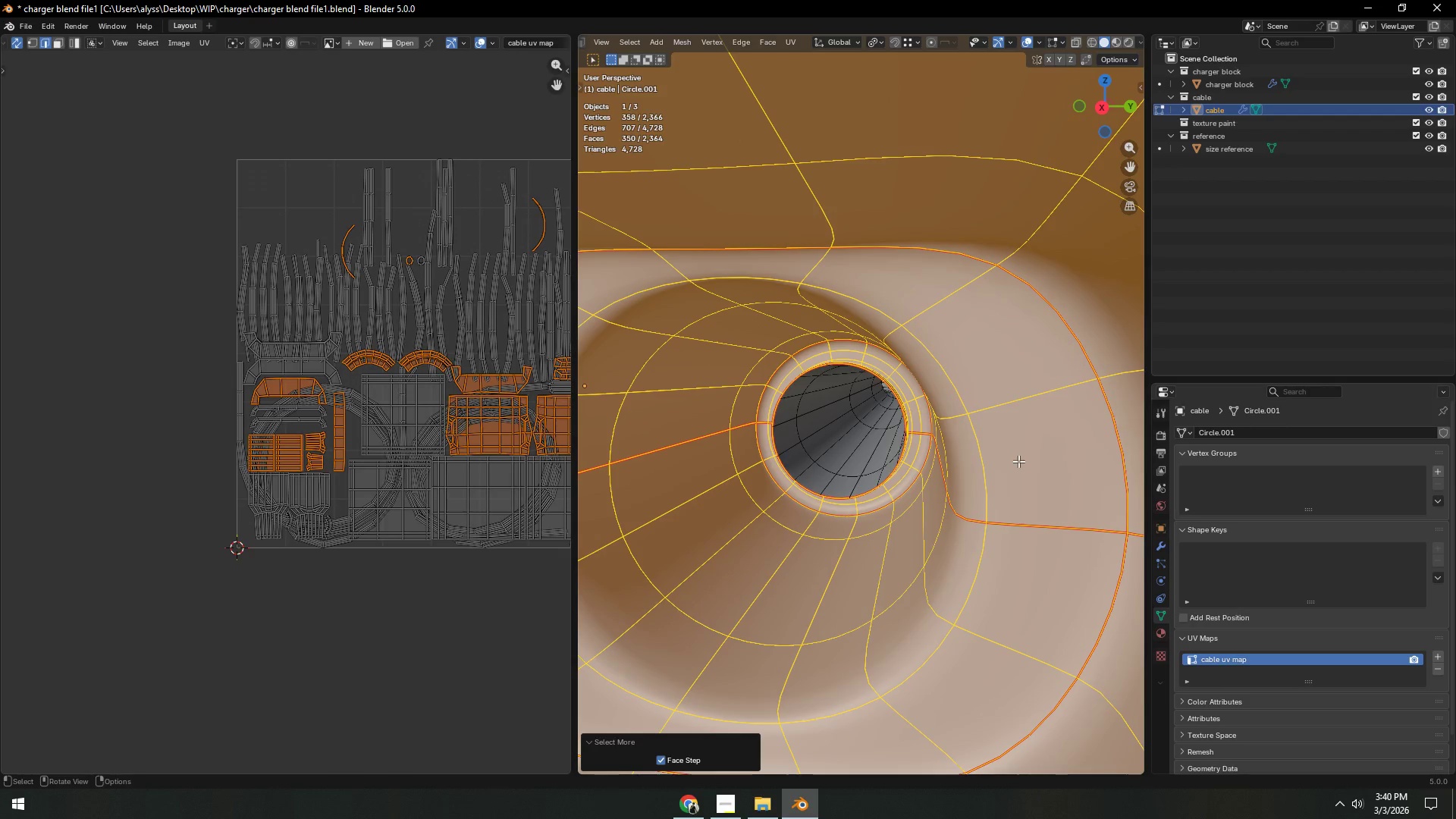 
triple_click([1018, 461])
 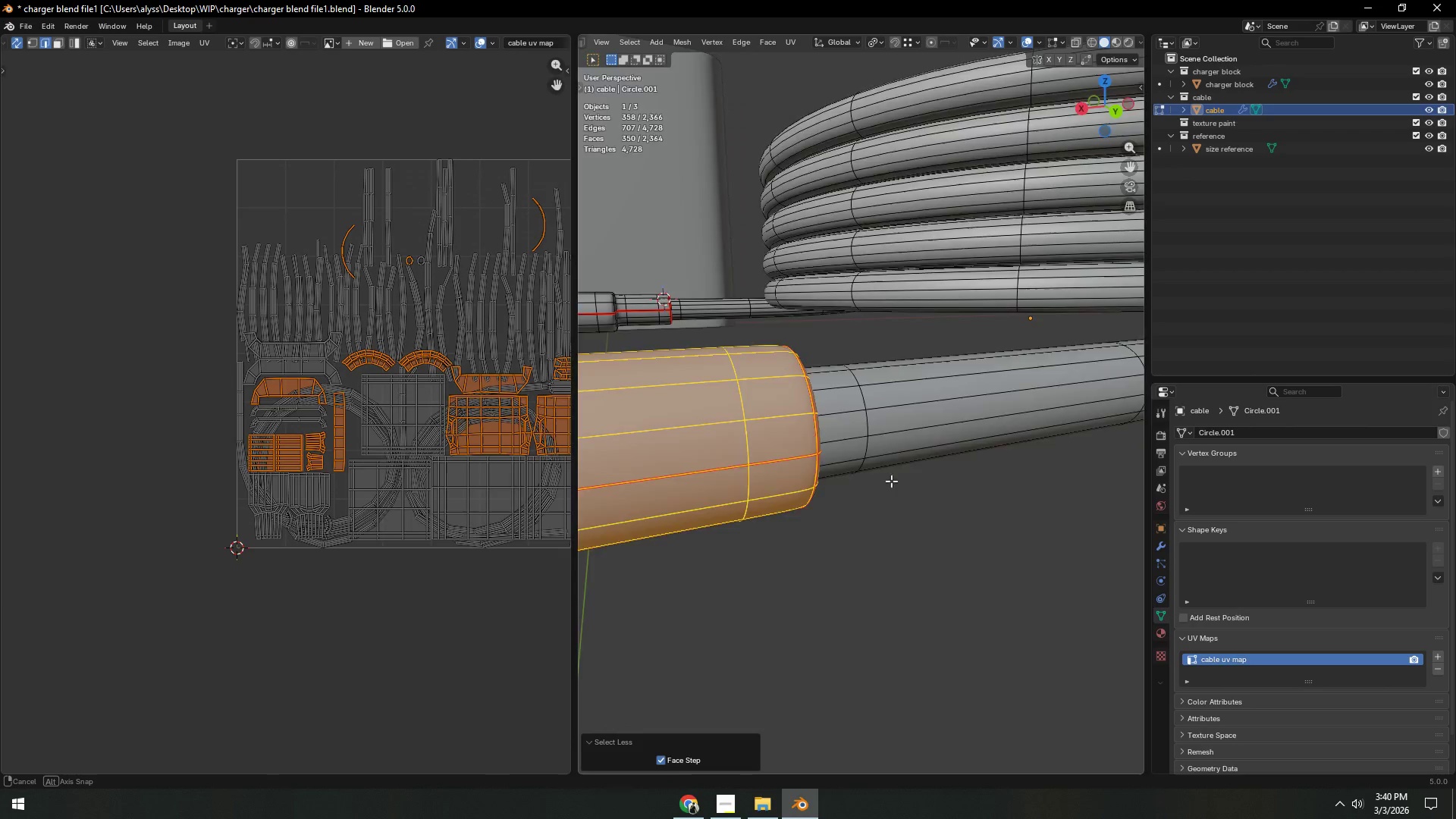 
scroll: coordinate [836, 554], scroll_direction: down, amount: 3.0
 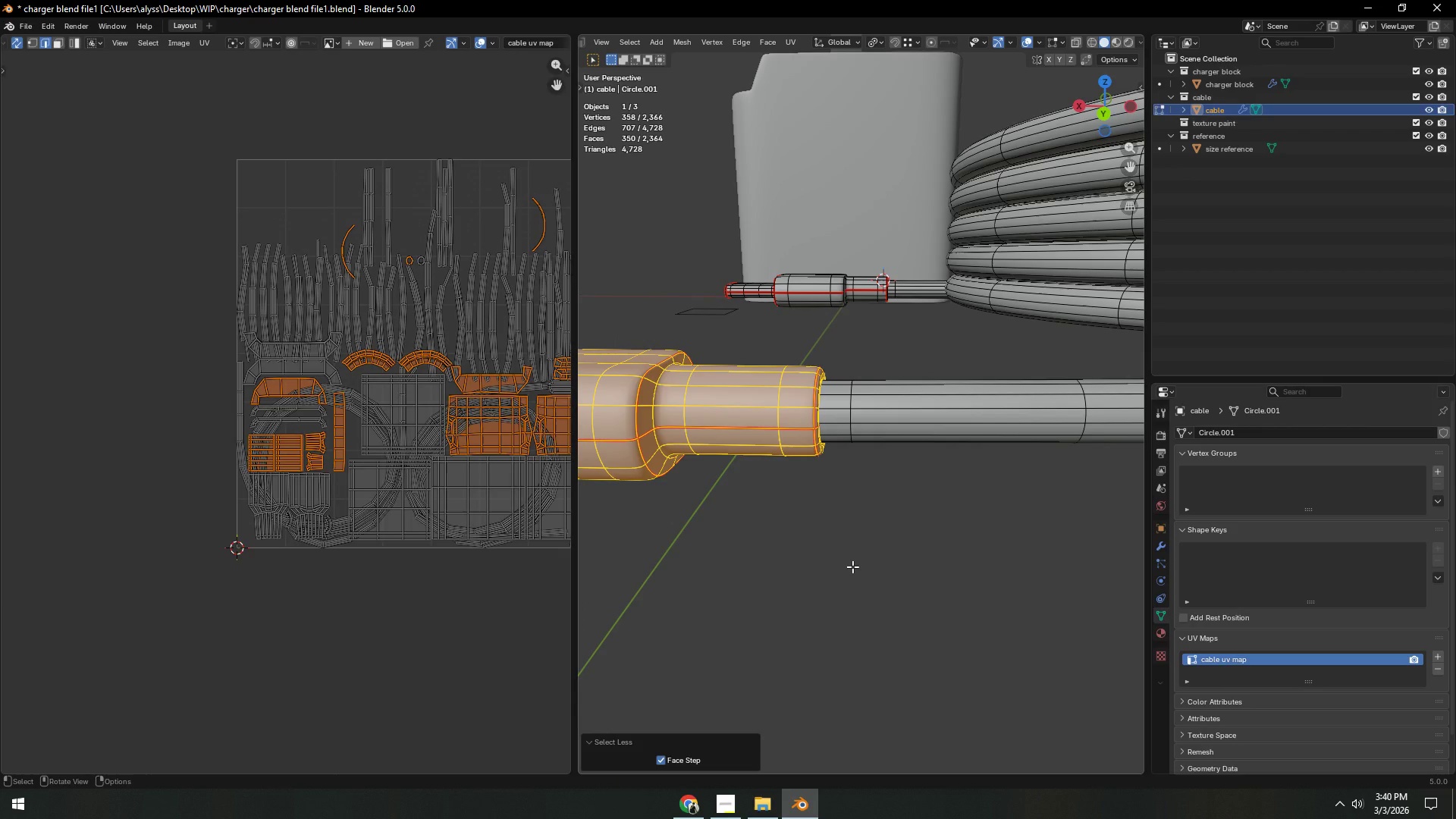 
type(h2)
 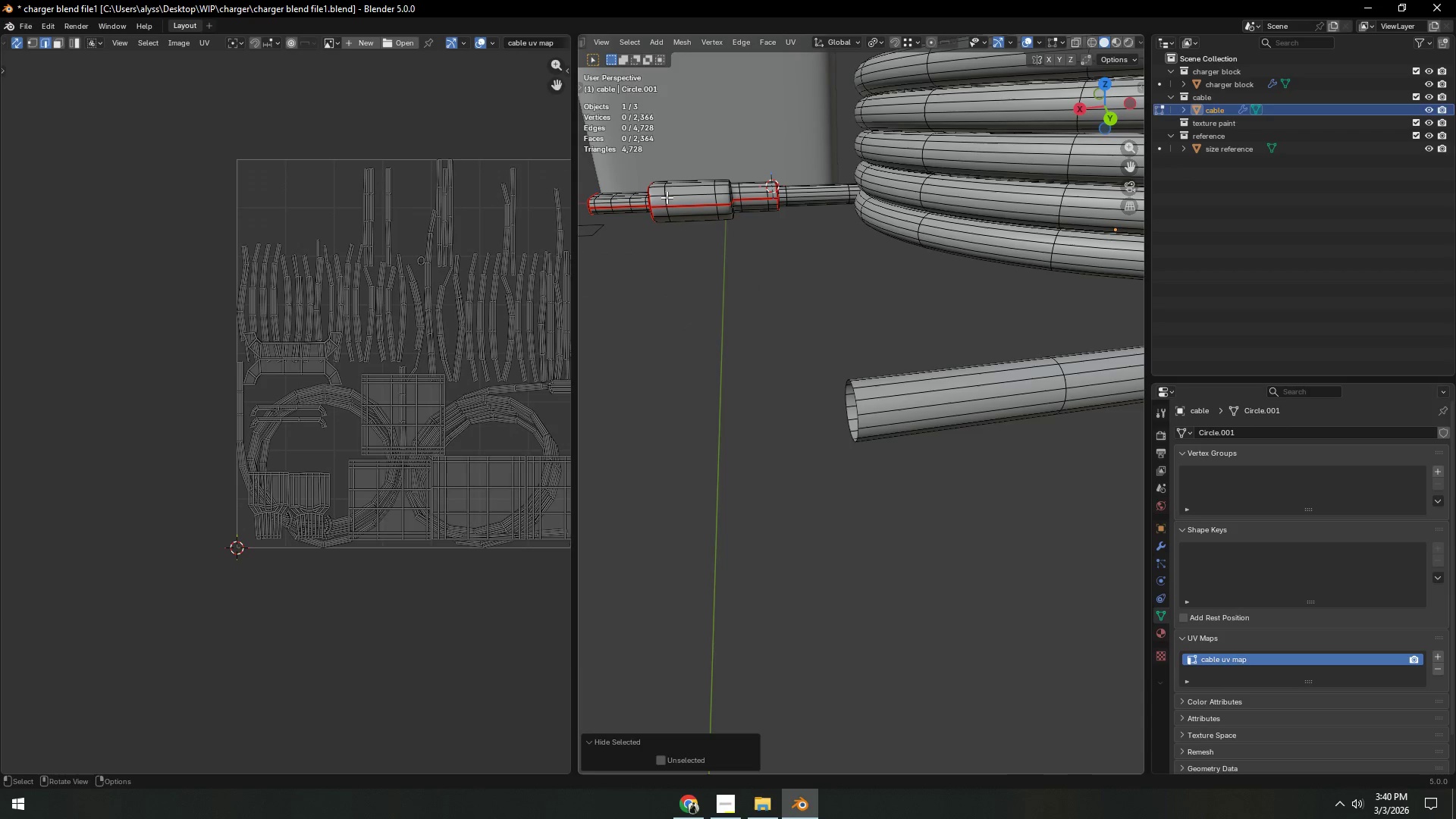 
hold_key(key=AltLeft, duration=0.42)
left_click([667, 194])
 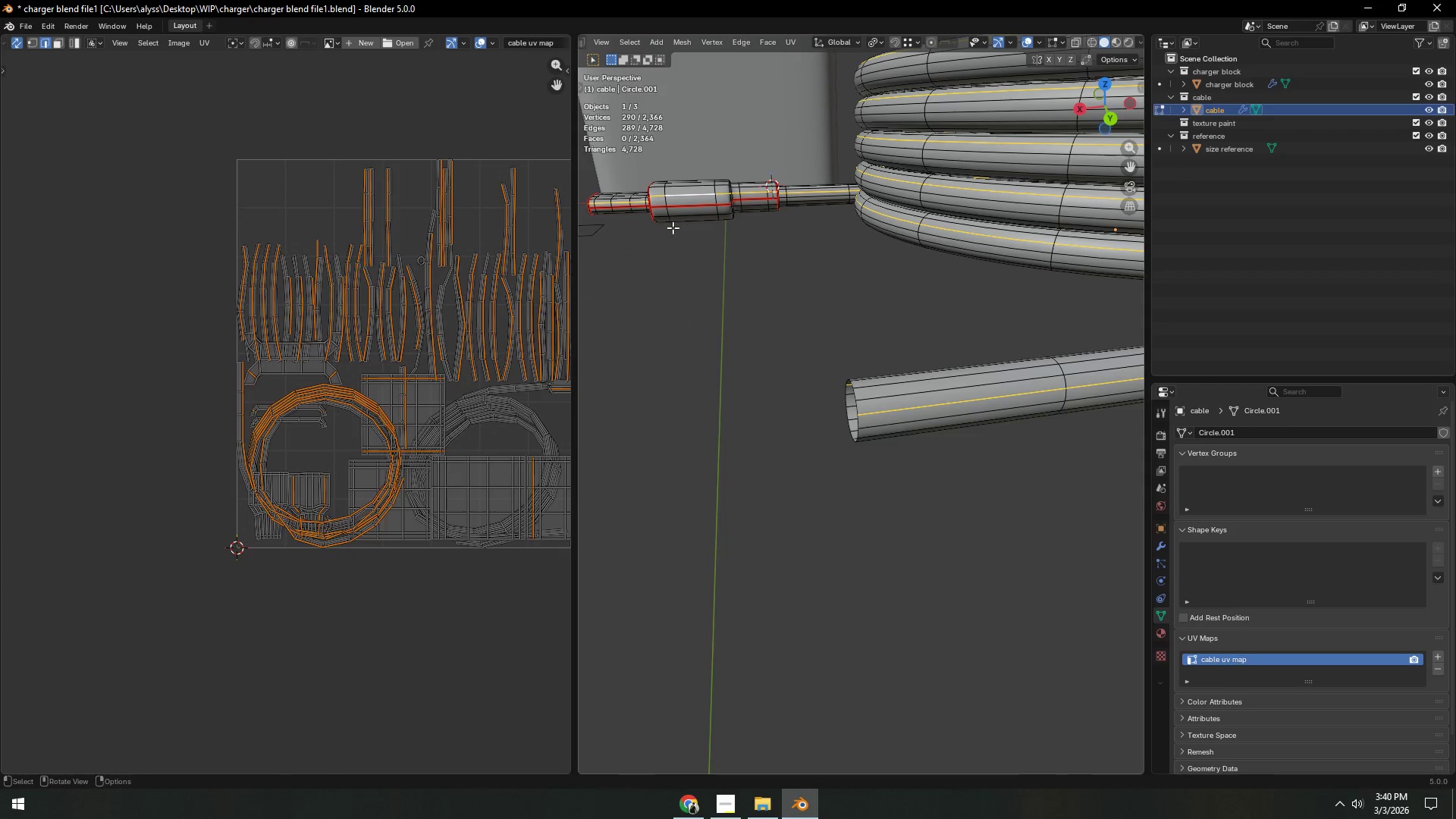 
hold_key(key=AltLeft, duration=0.34)
left_click([666, 206])
 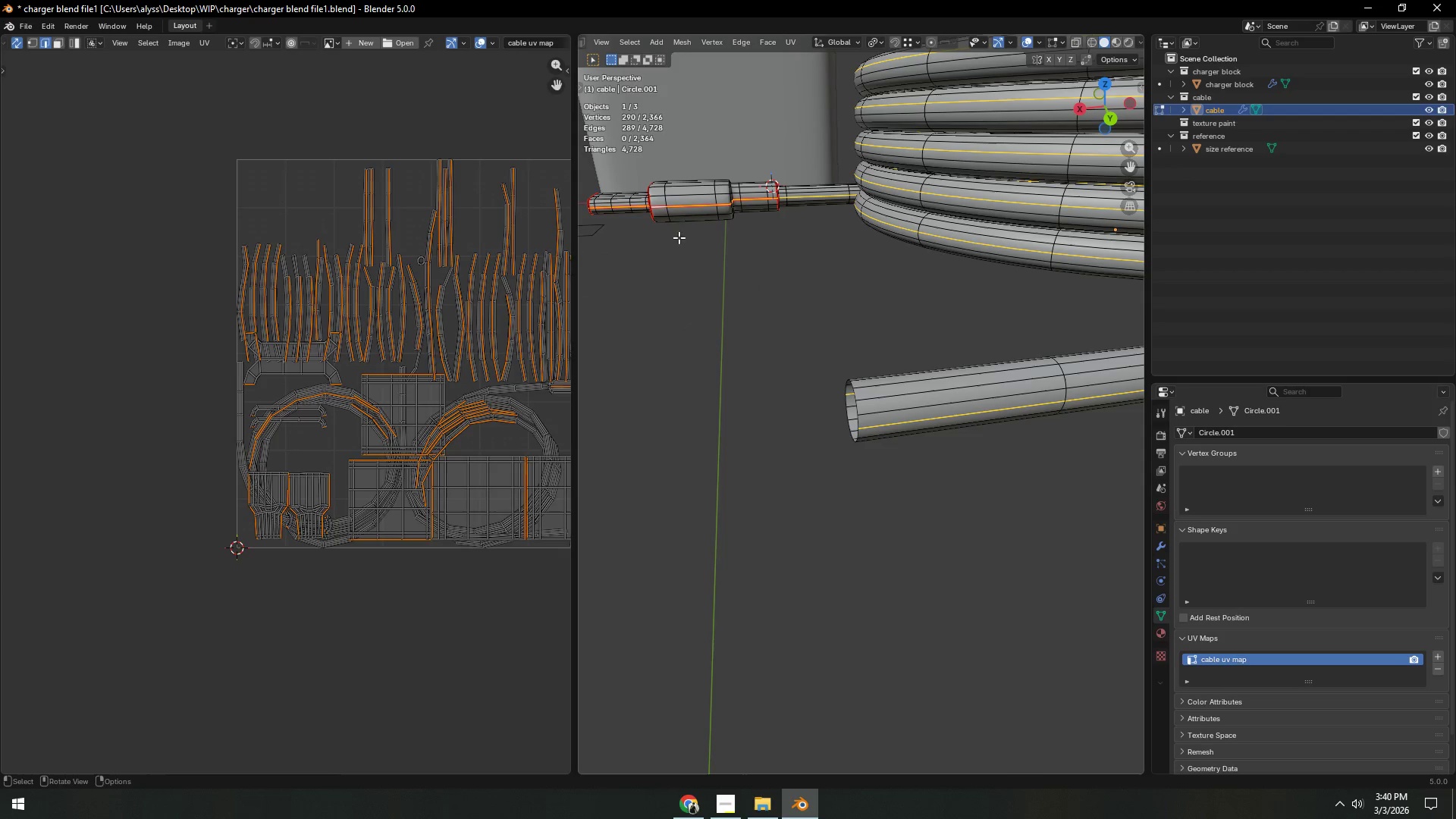 
hold_key(key=AltLeft, duration=0.44)
left_click([669, 201])
 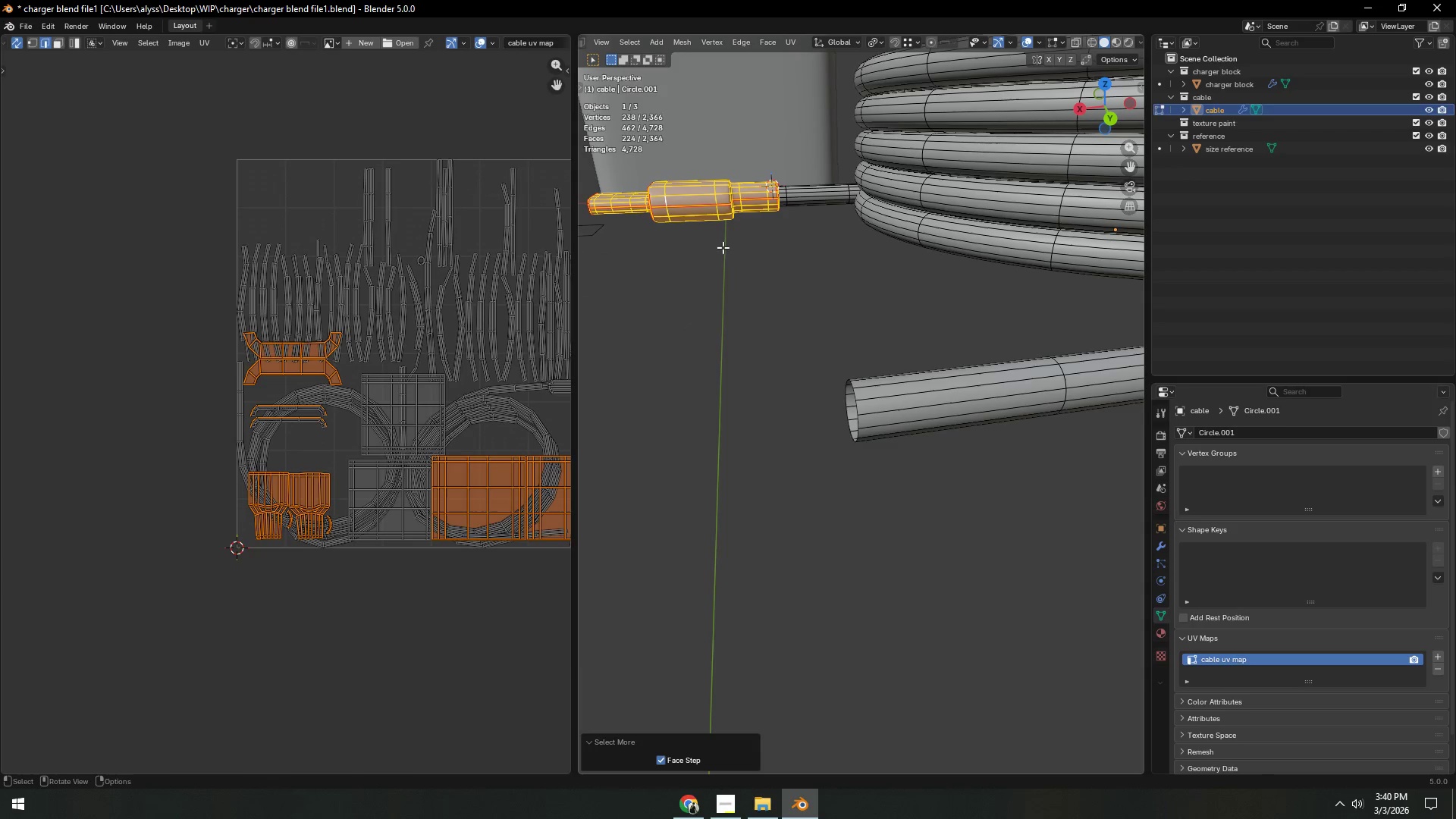 
triple_click([729, 249])
 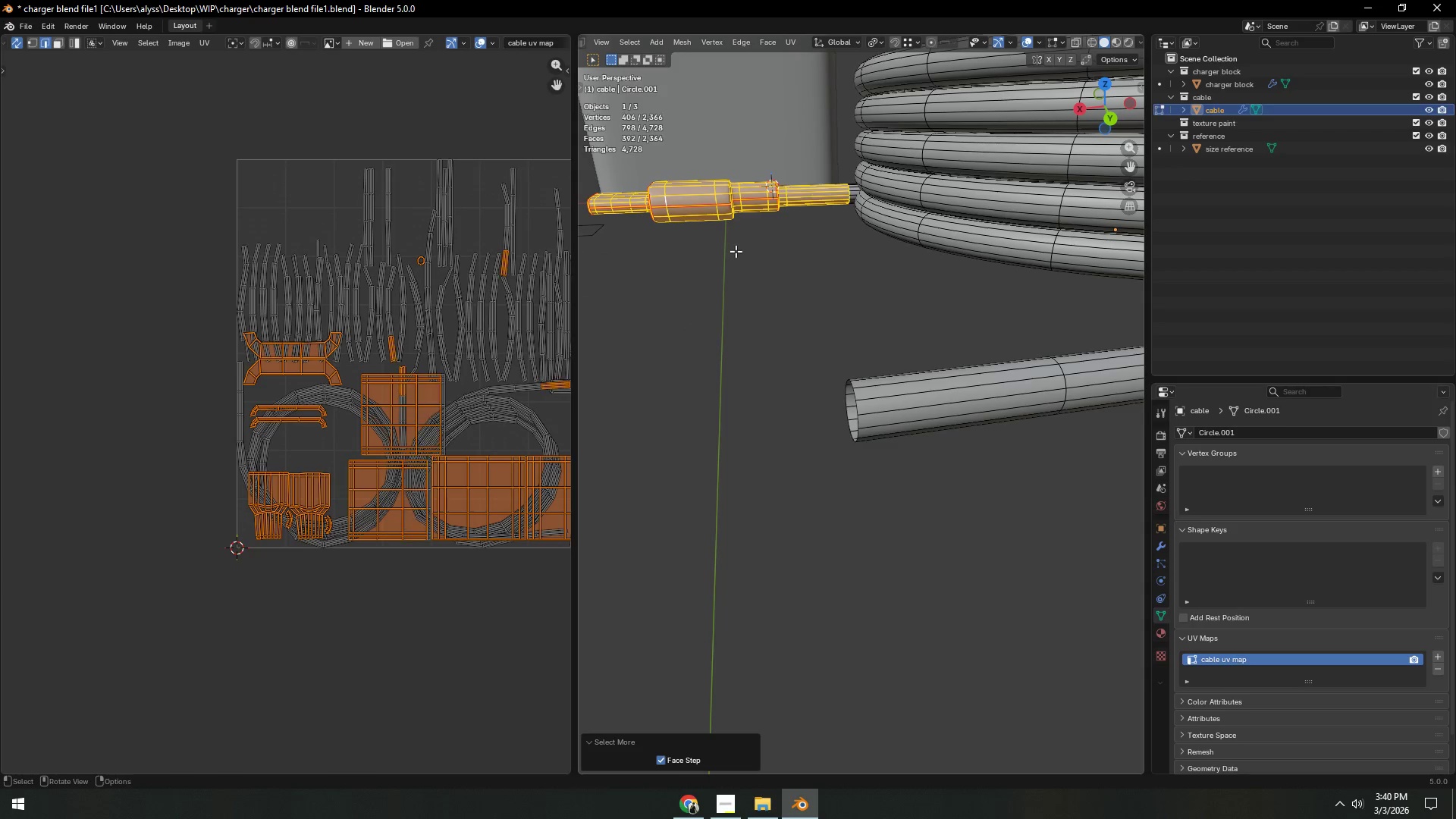 
triple_click([739, 255])
 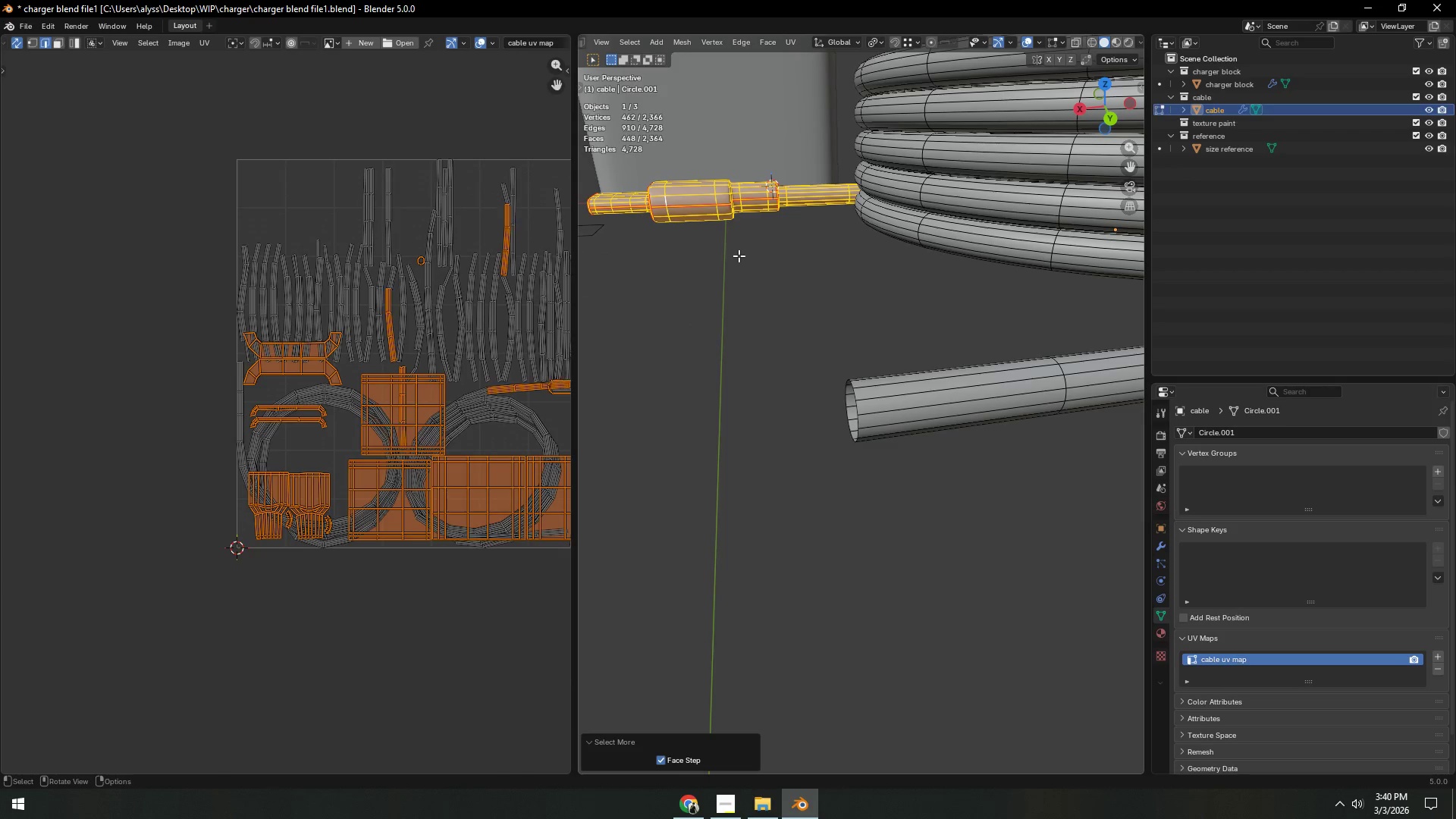 
triple_click([739, 256])
 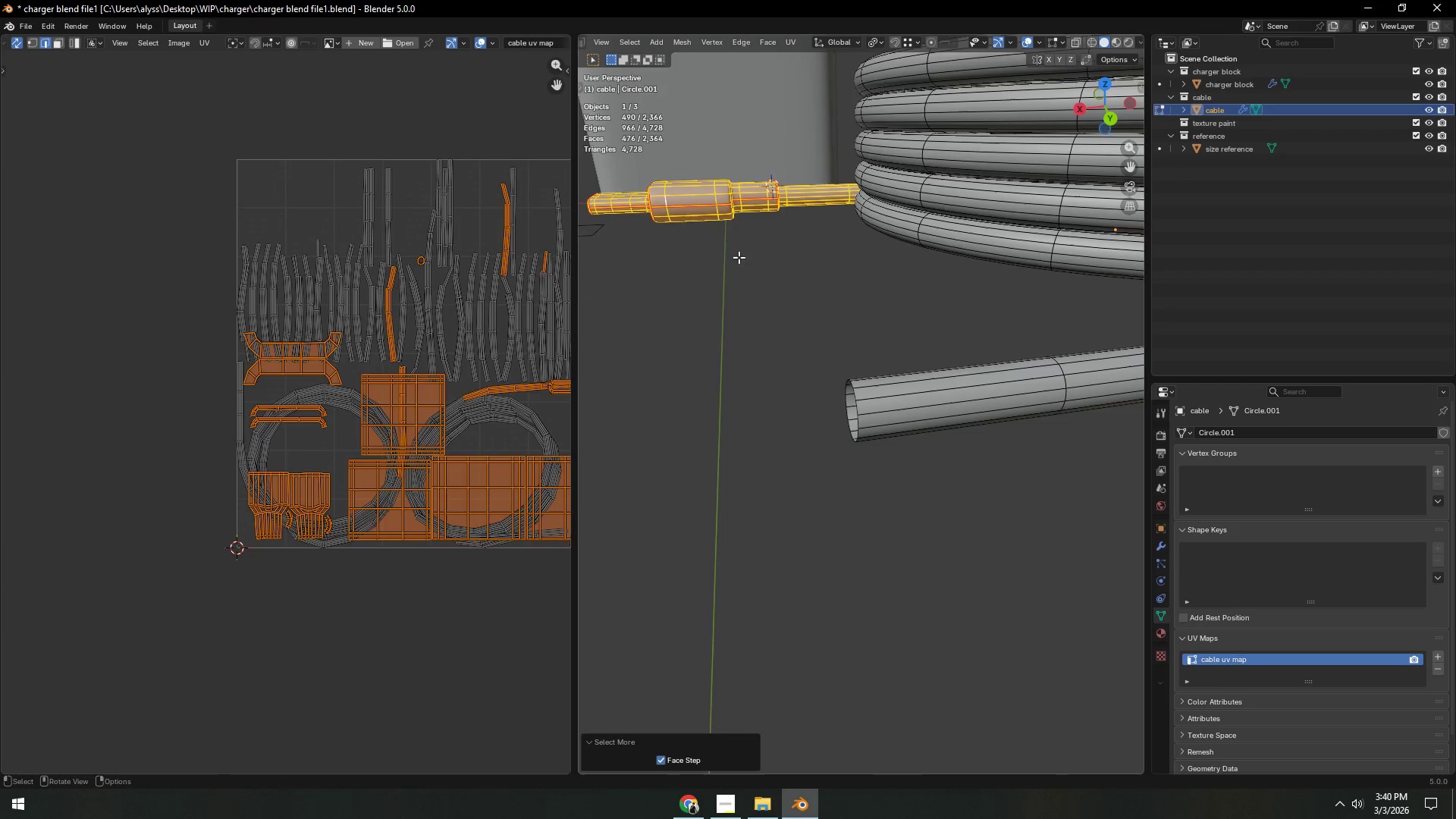 
hold_key(key=ShiftLeft, duration=0.53)
 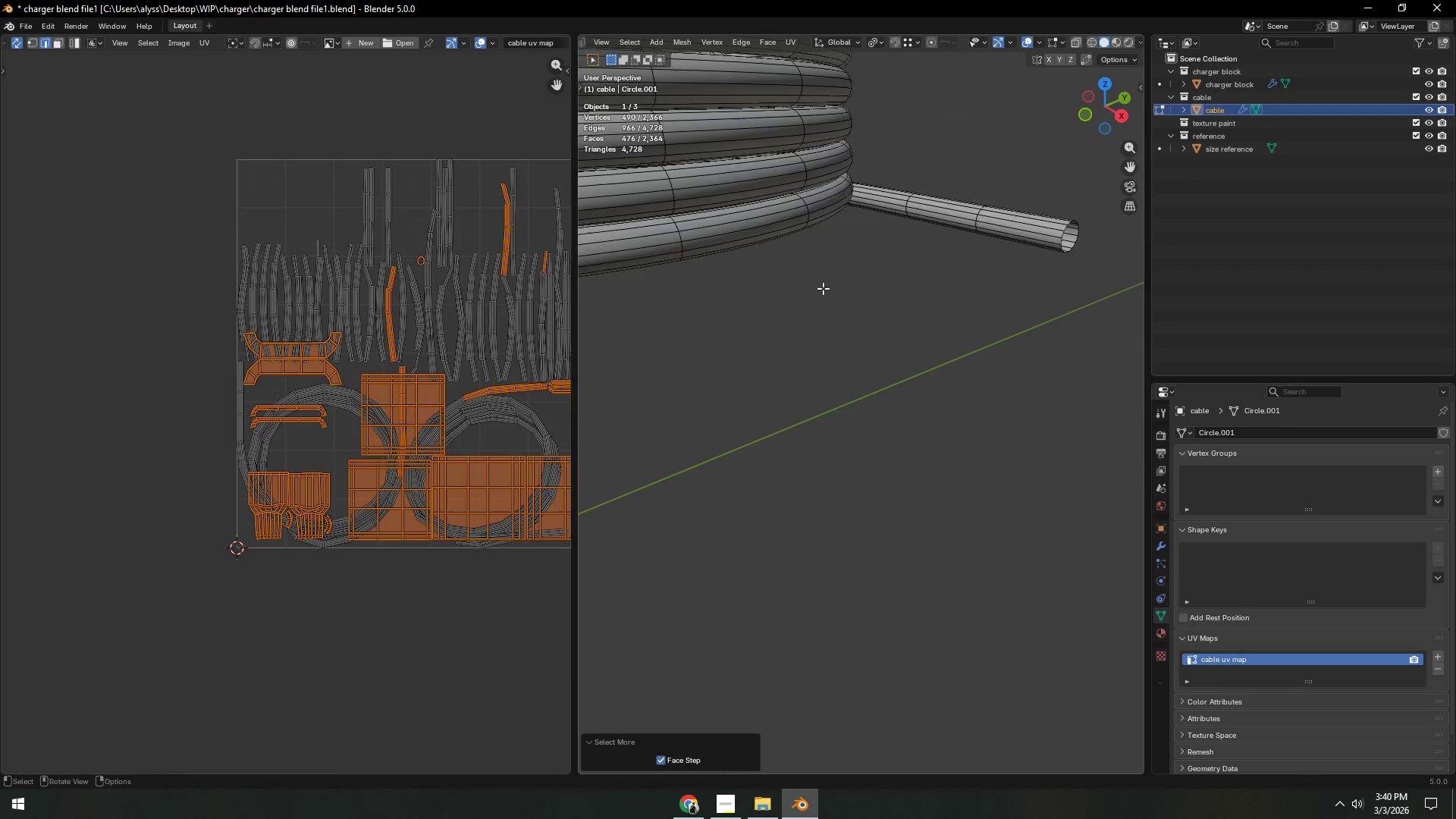 
scroll: coordinate [871, 300], scroll_direction: down, amount: 4.0
 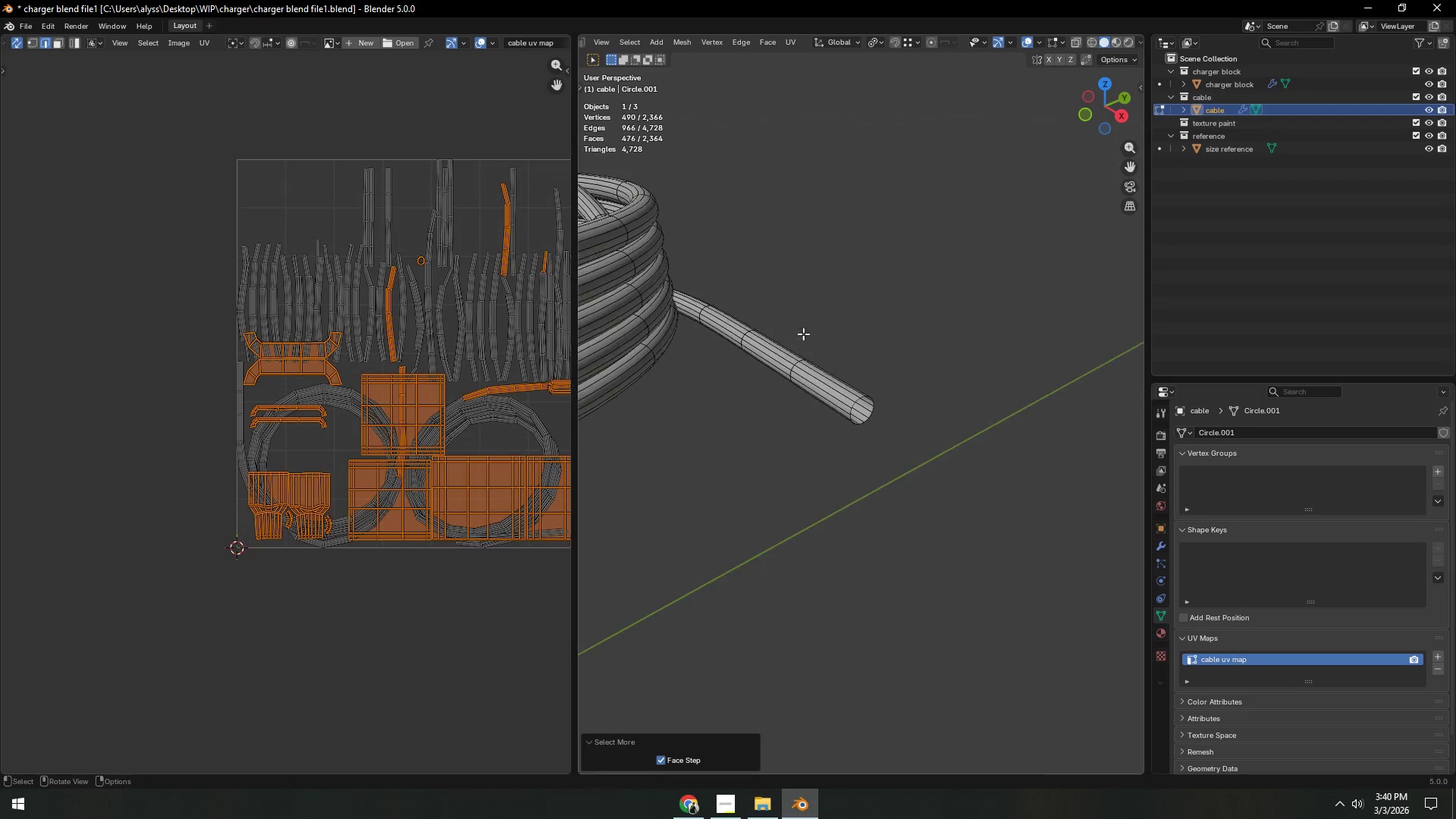 
hold_key(key=ShiftLeft, duration=1.52)
scroll: coordinate [820, 300], scroll_direction: down, amount: 3.0
 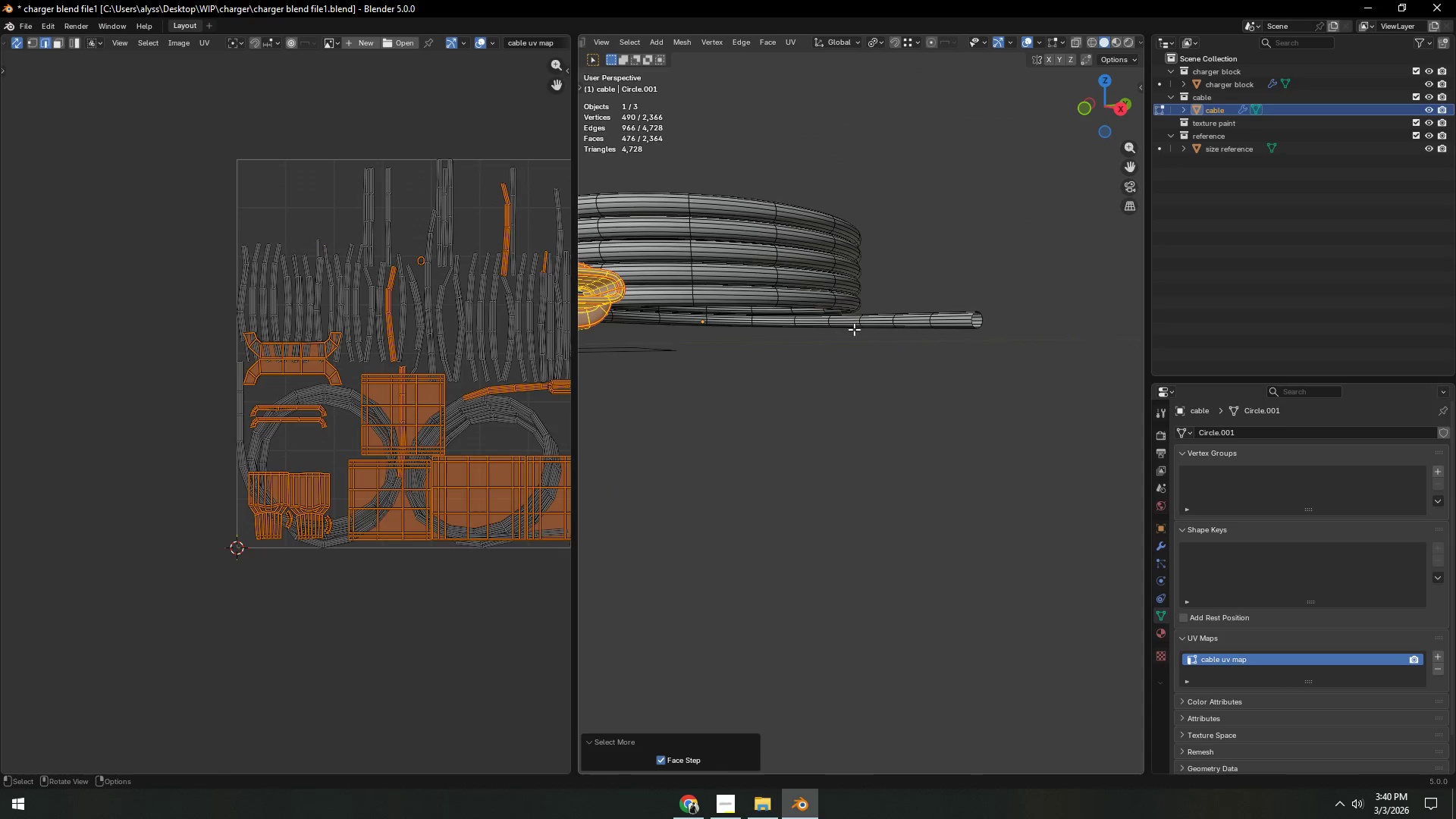 
key(Backquote)
 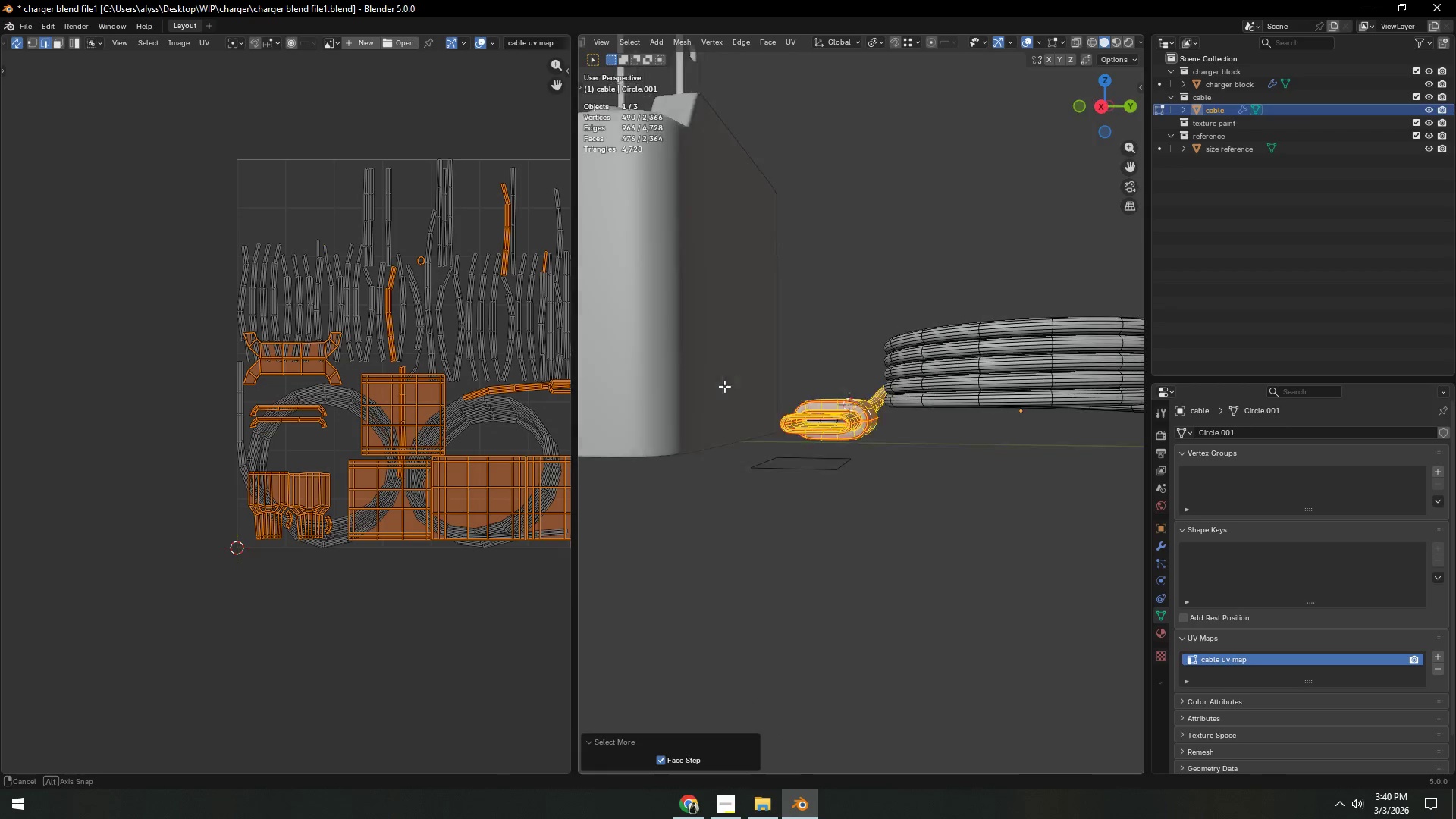 
scroll: coordinate [849, 416], scroll_direction: up, amount: 4.0
 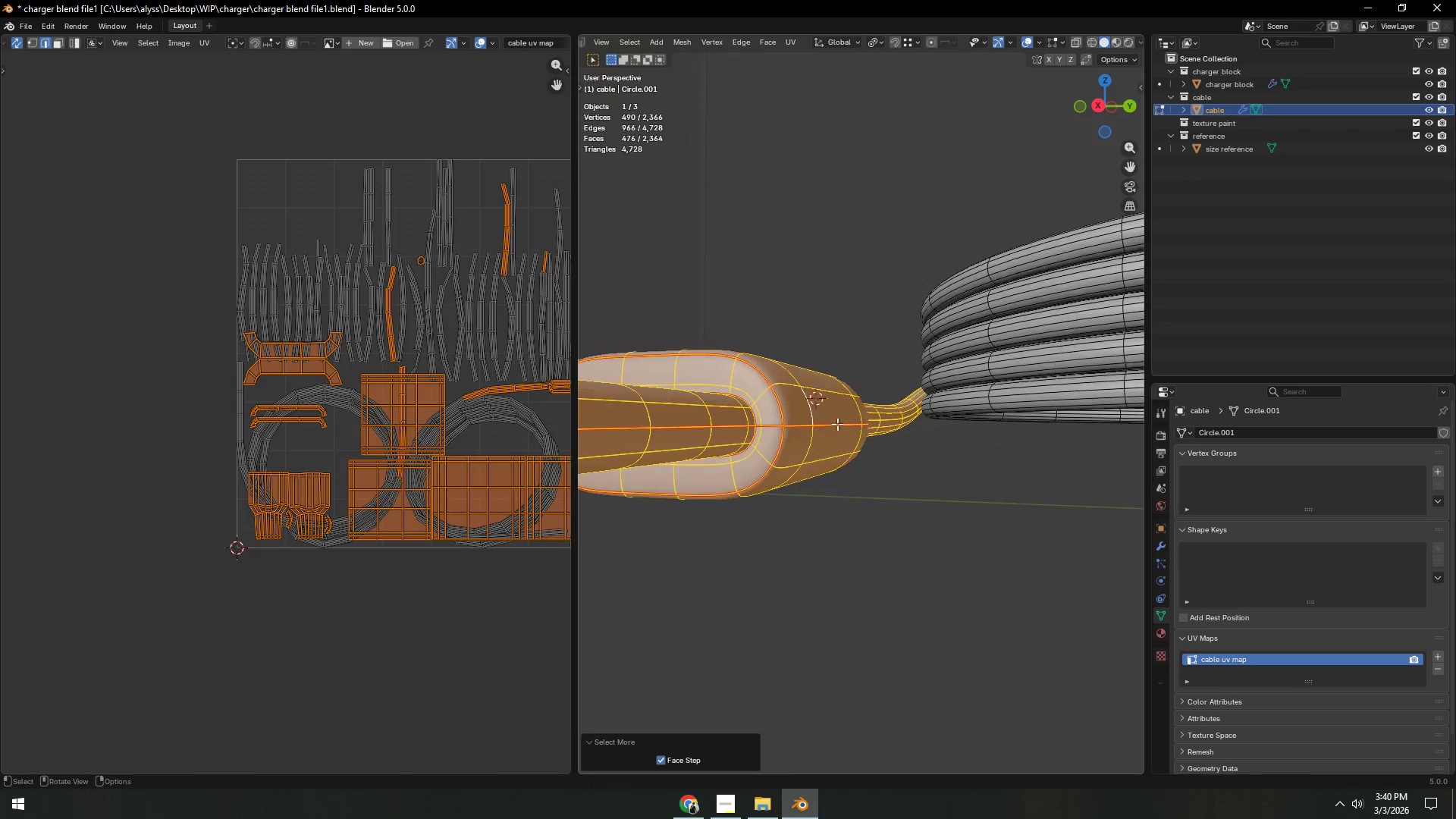 
hold_key(key=ShiftLeft, duration=0.41)
 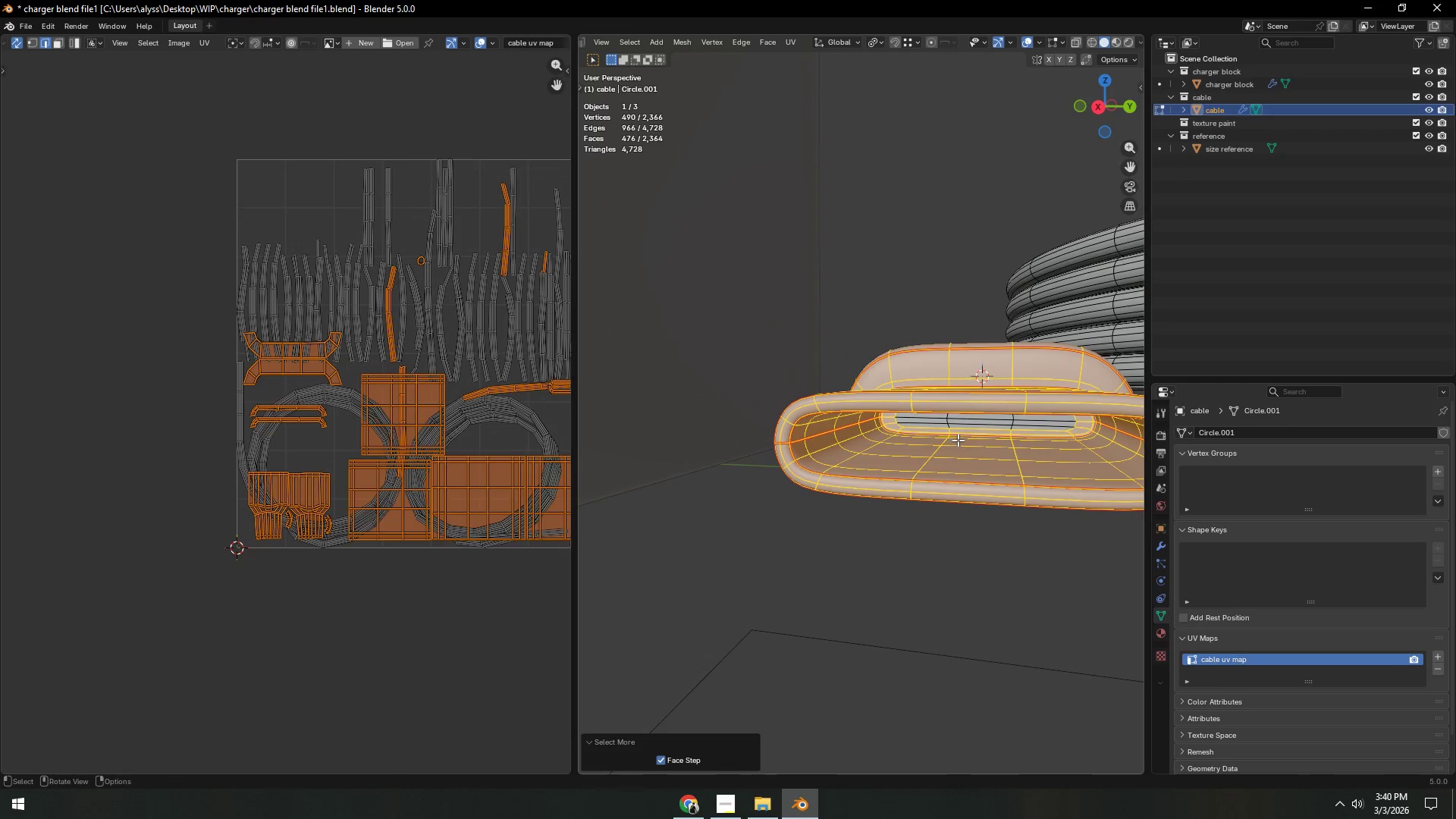 
double_click([958, 440])
 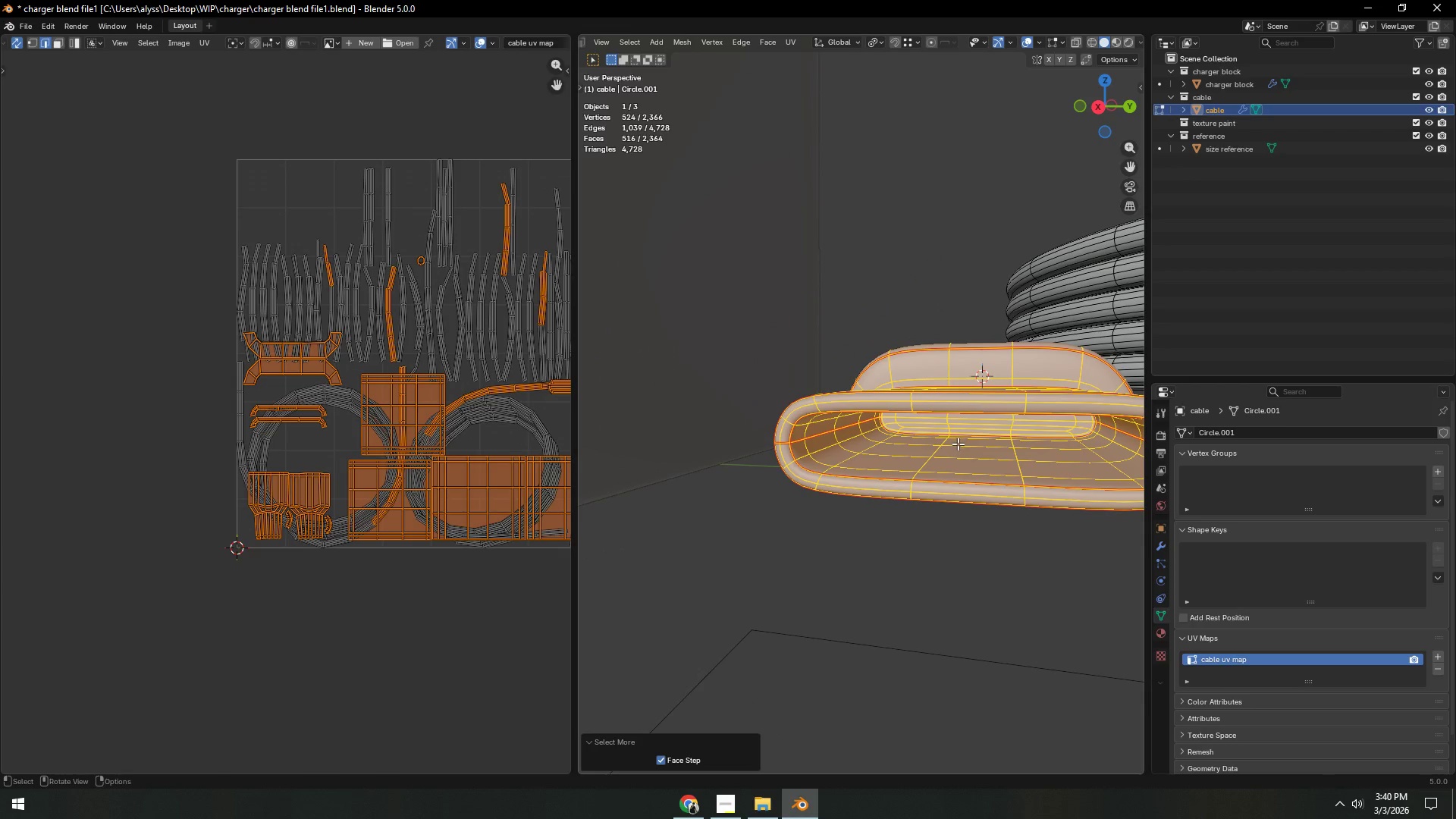 
scroll: coordinate [958, 446], scroll_direction: down, amount: 2.0
 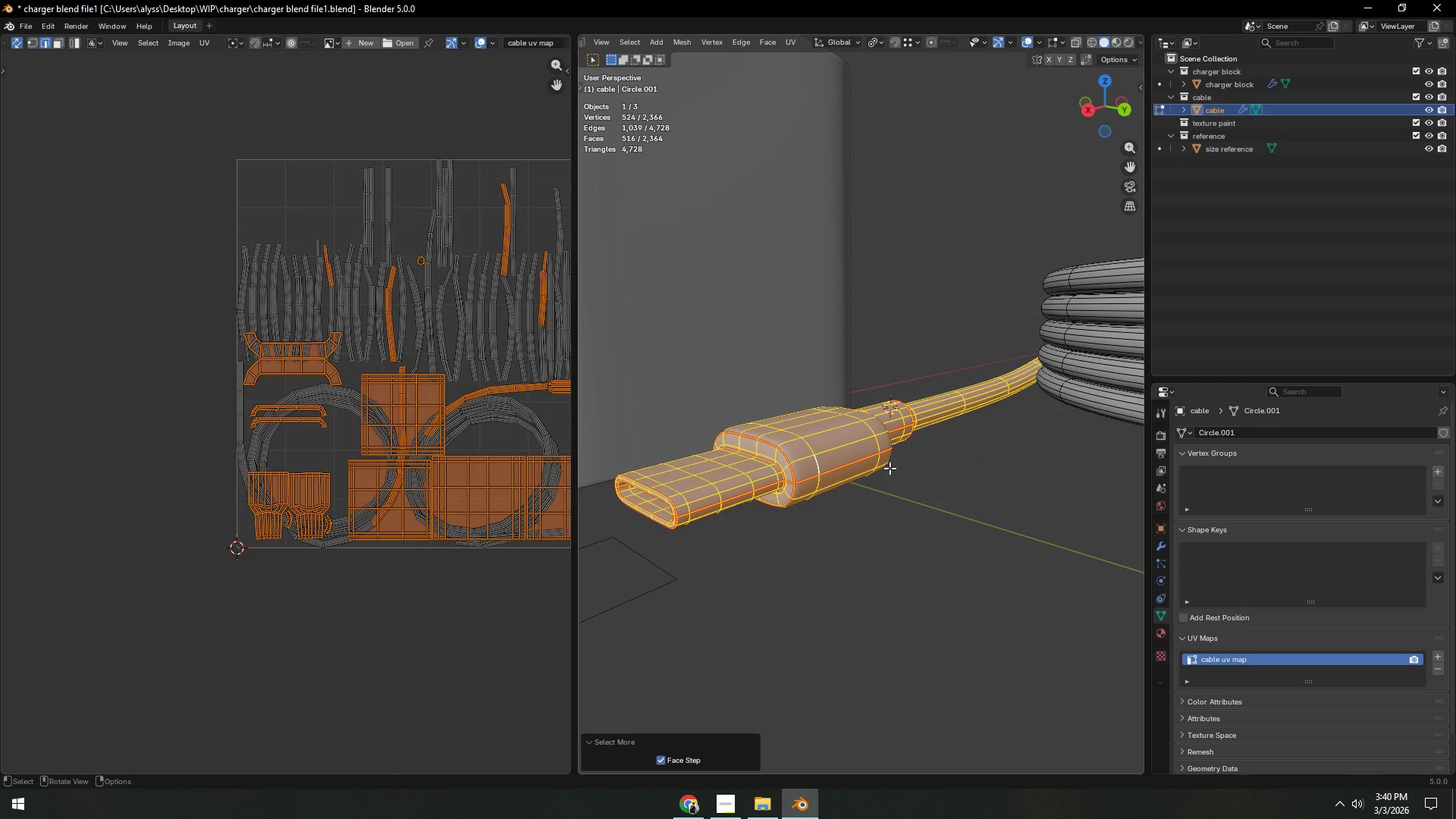 
double_click([887, 471])
 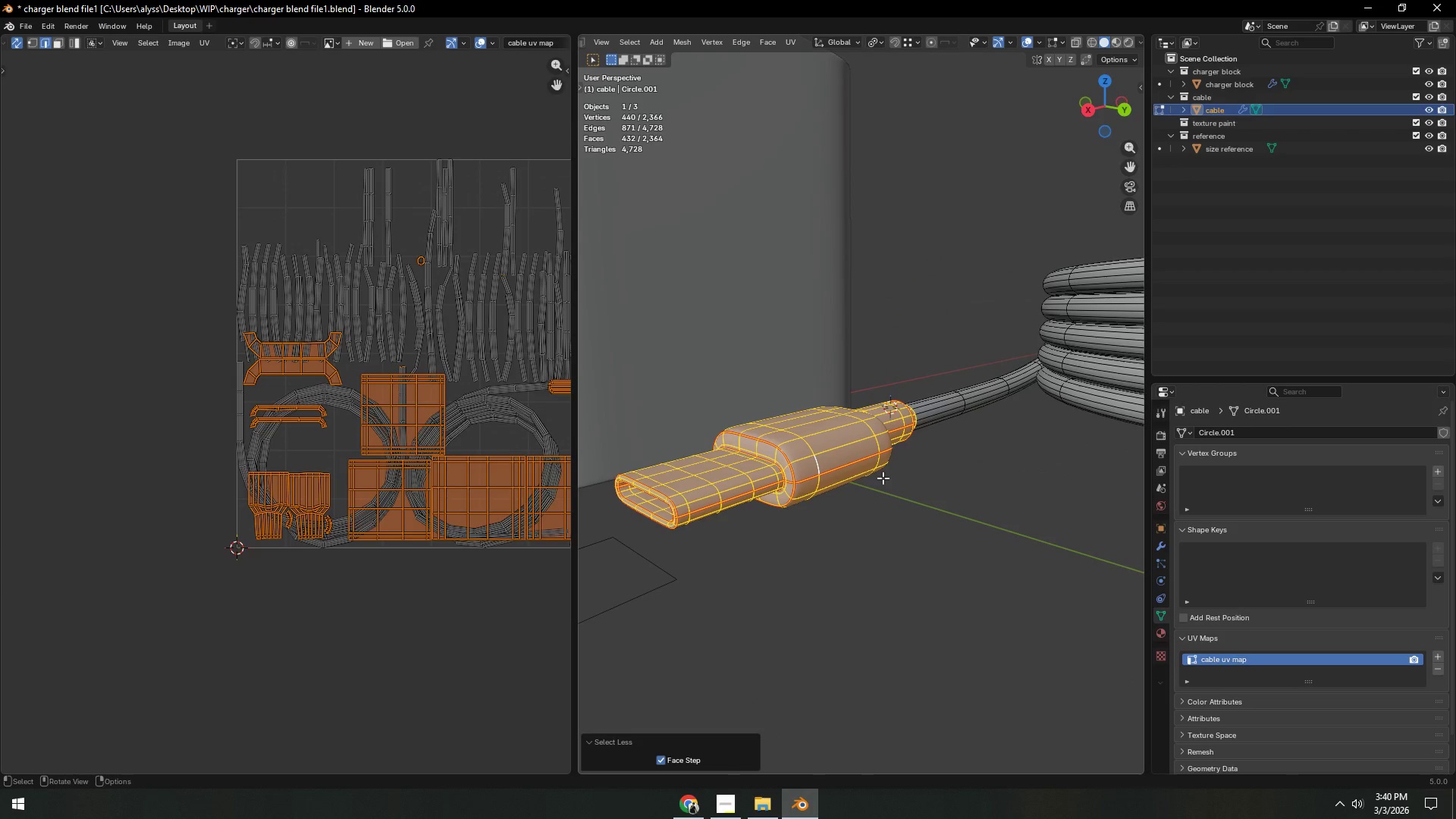 
key(Shift+ShiftLeft)
 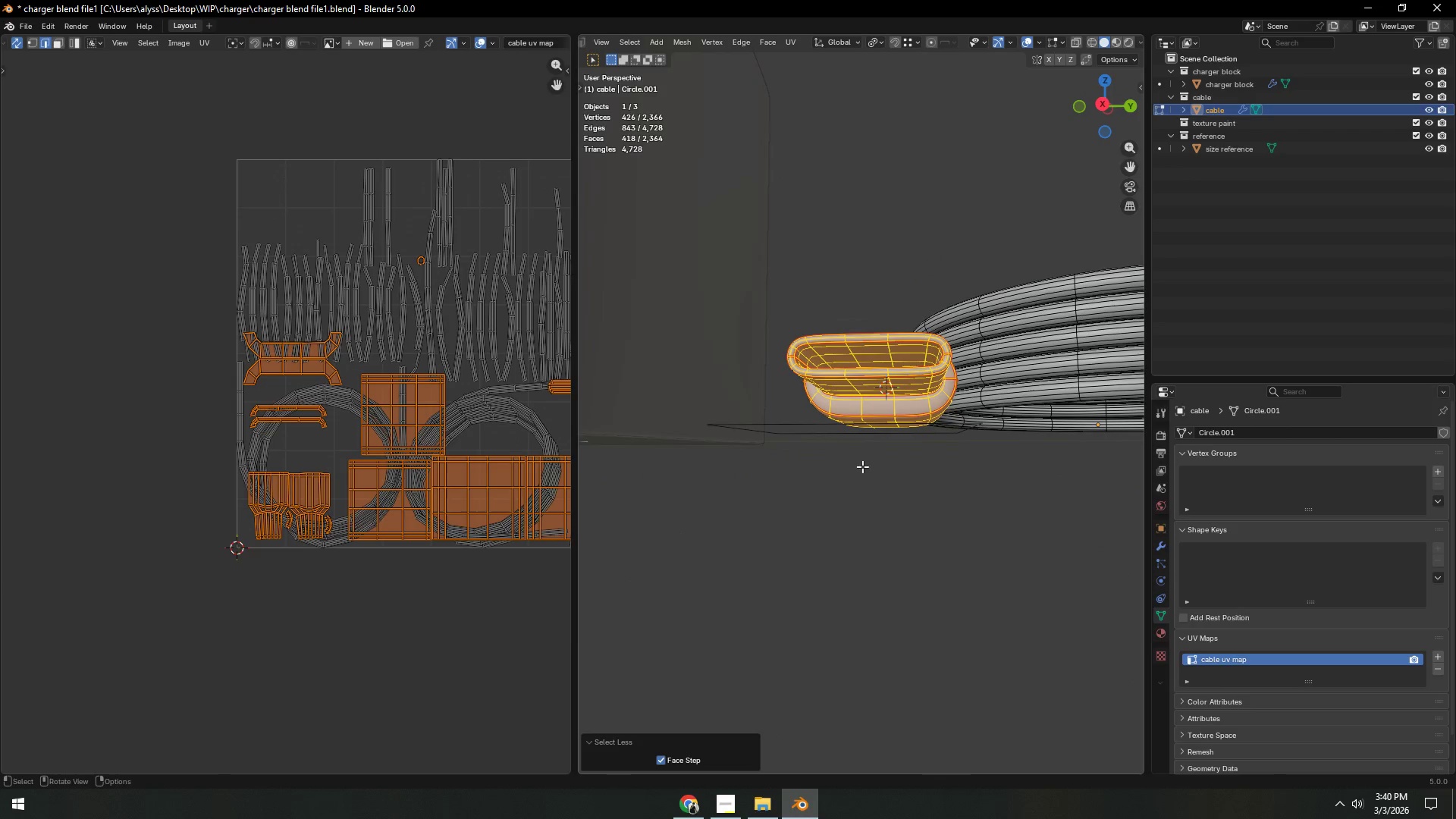 
scroll: coordinate [874, 485], scroll_direction: up, amount: 5.0
 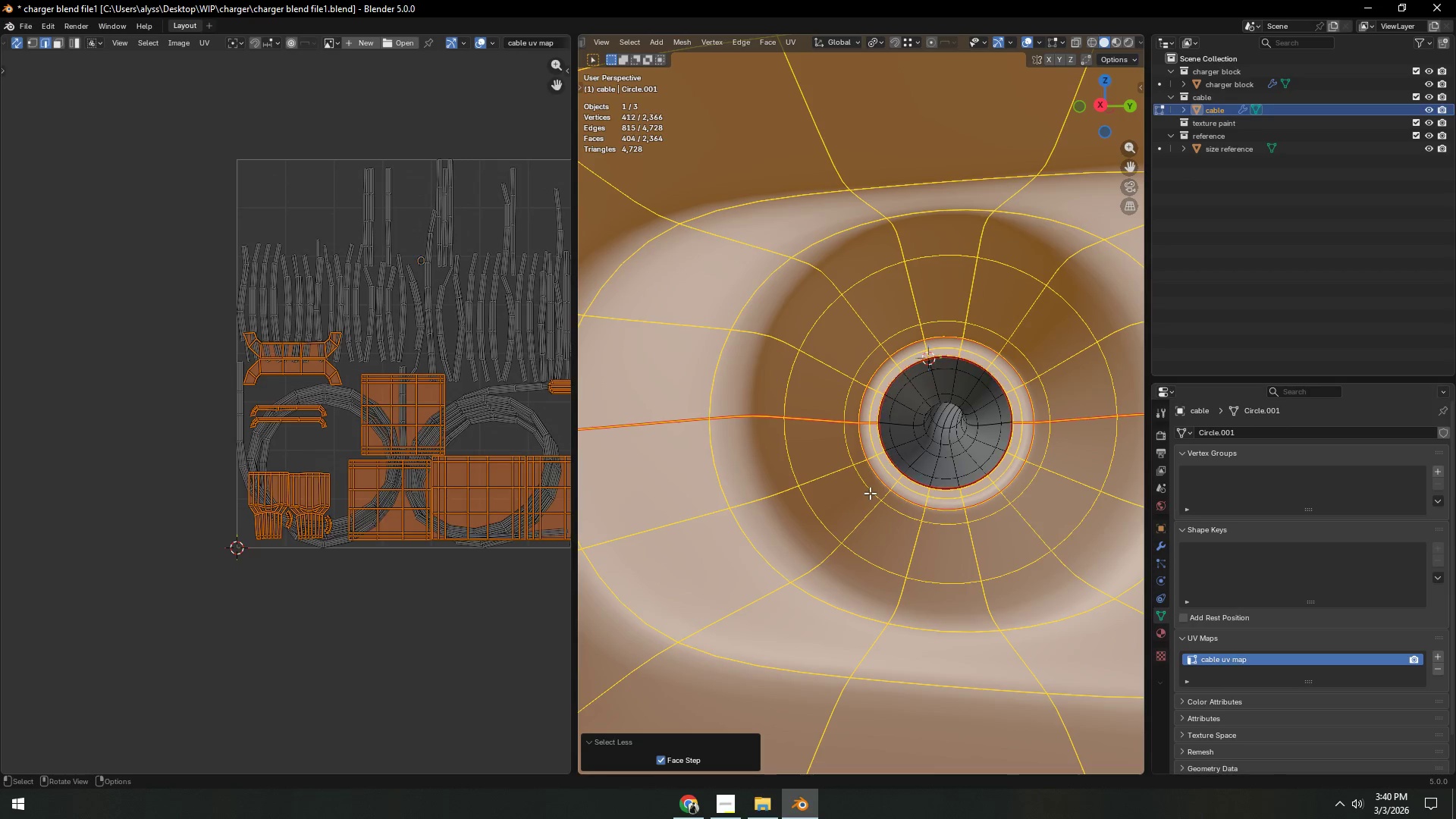 
double_click([868, 493])
 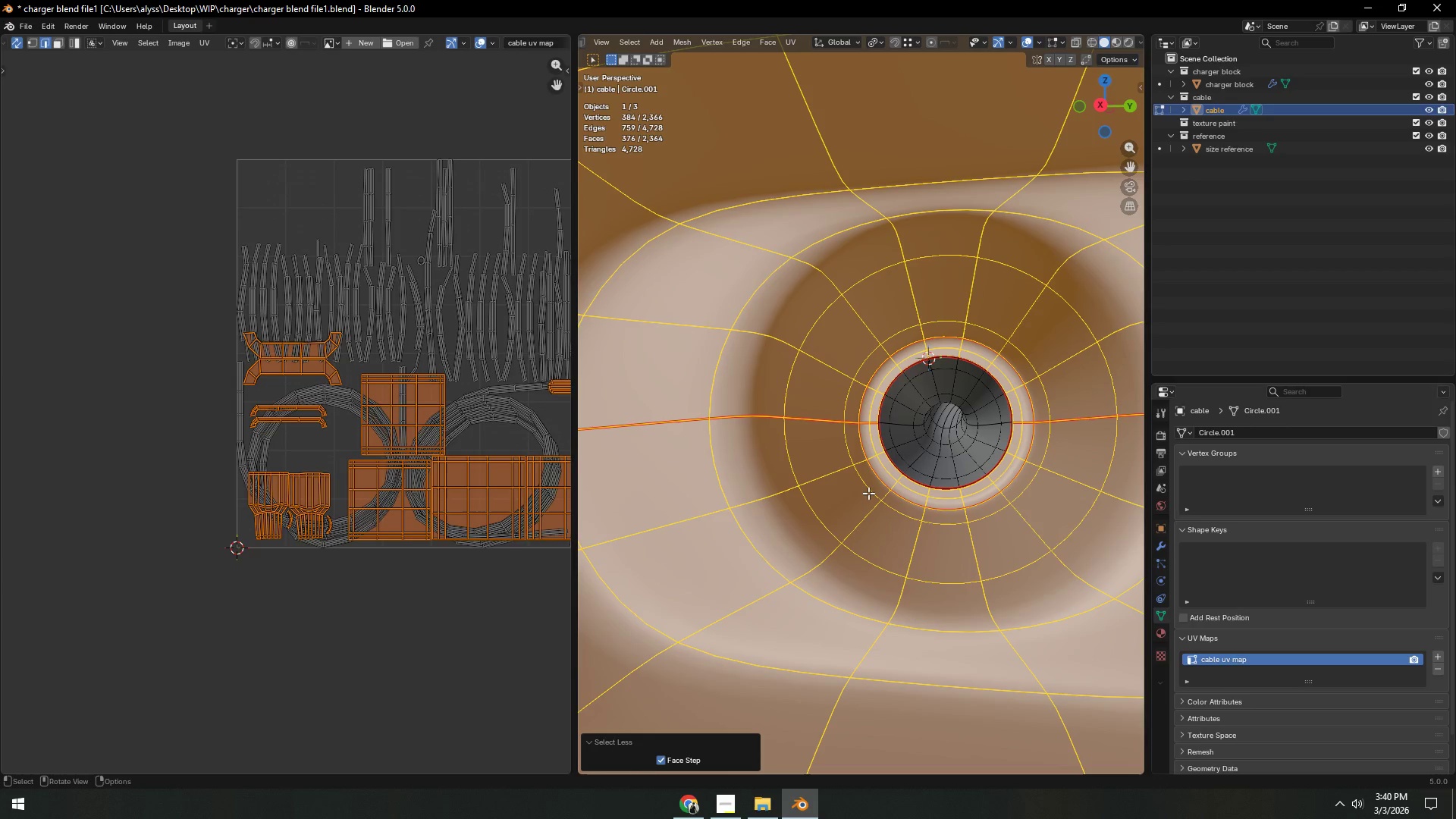 
triple_click([868, 493])
 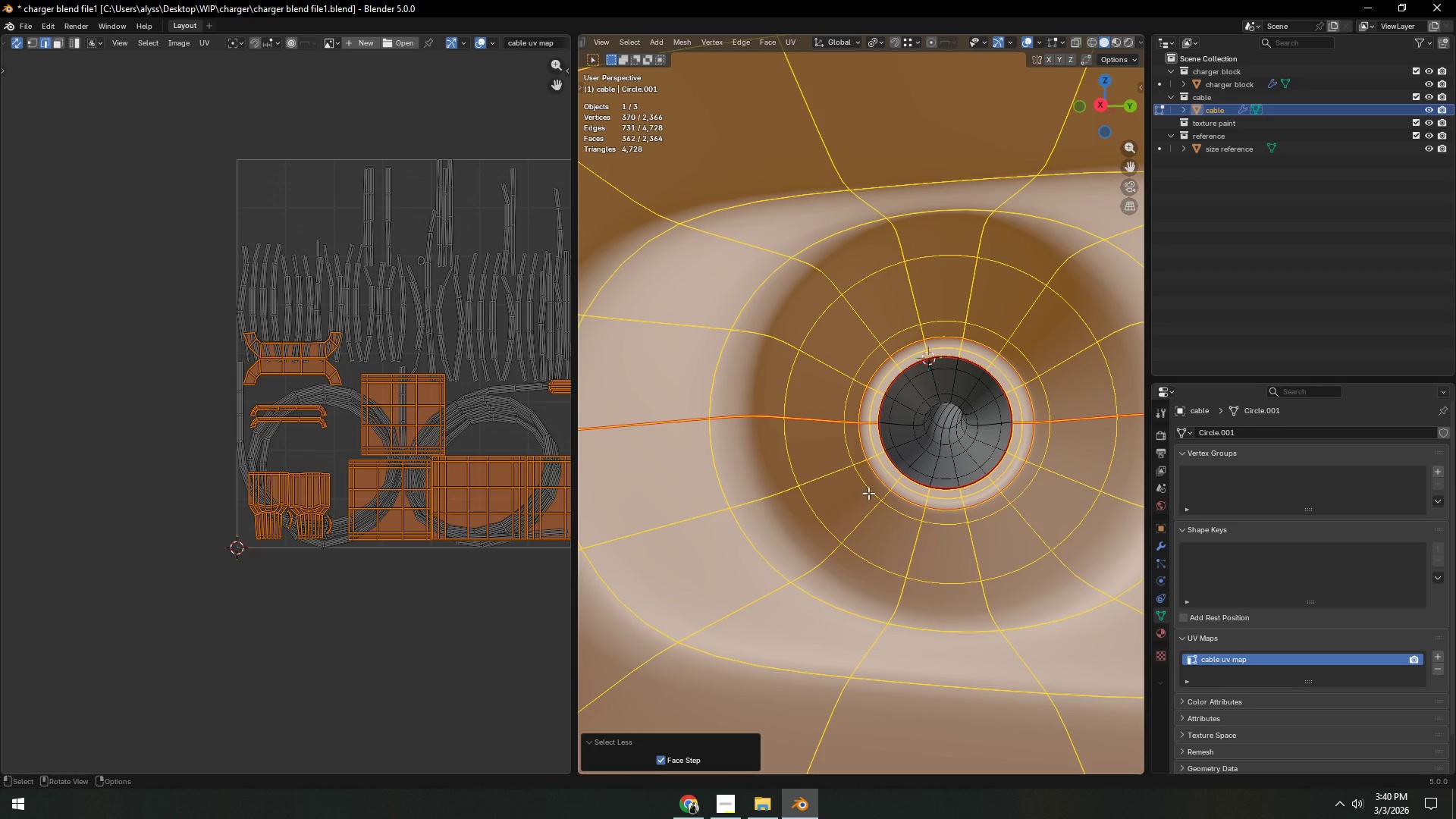 
triple_click([868, 493])
 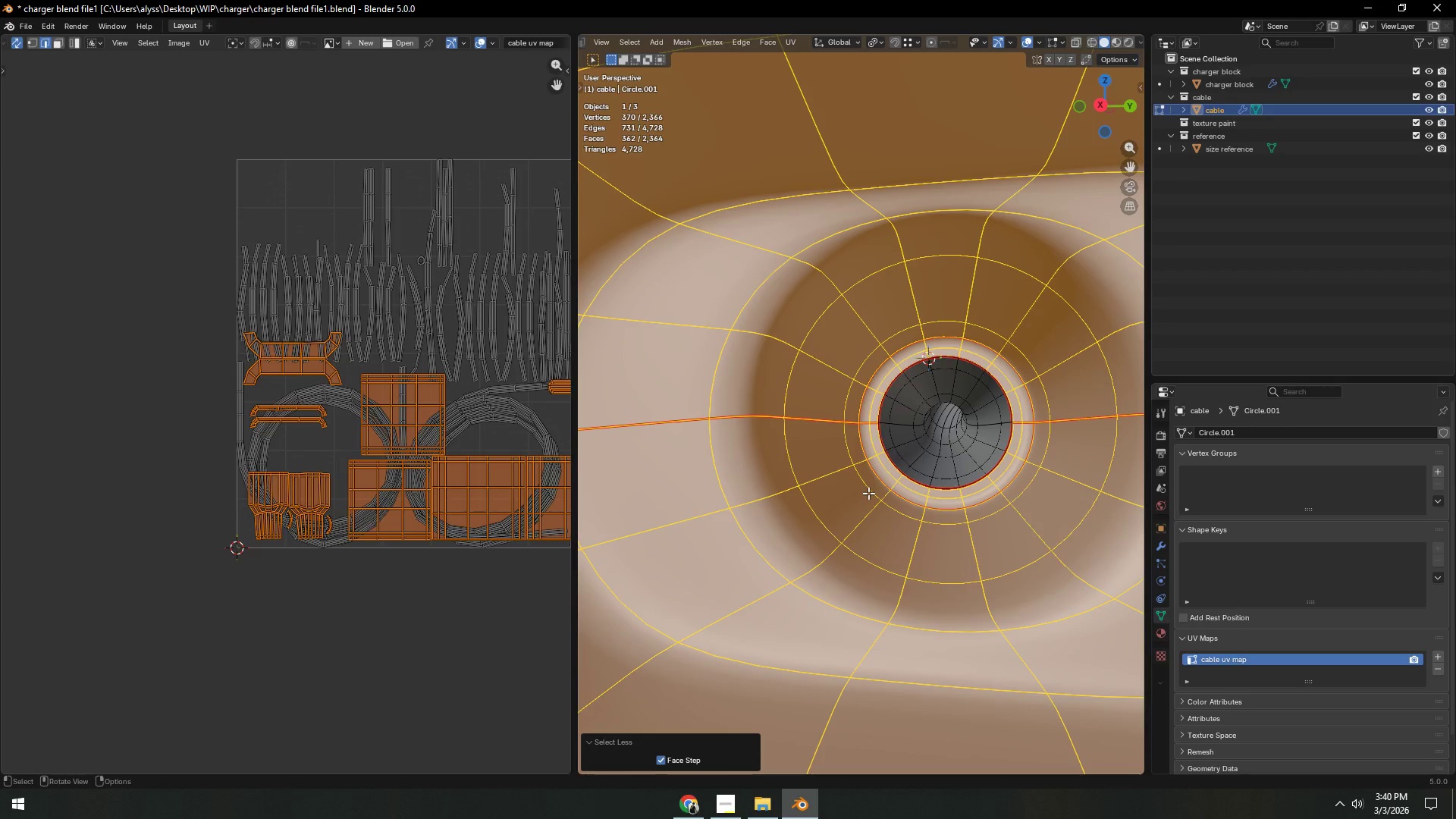 
triple_click([868, 493])
 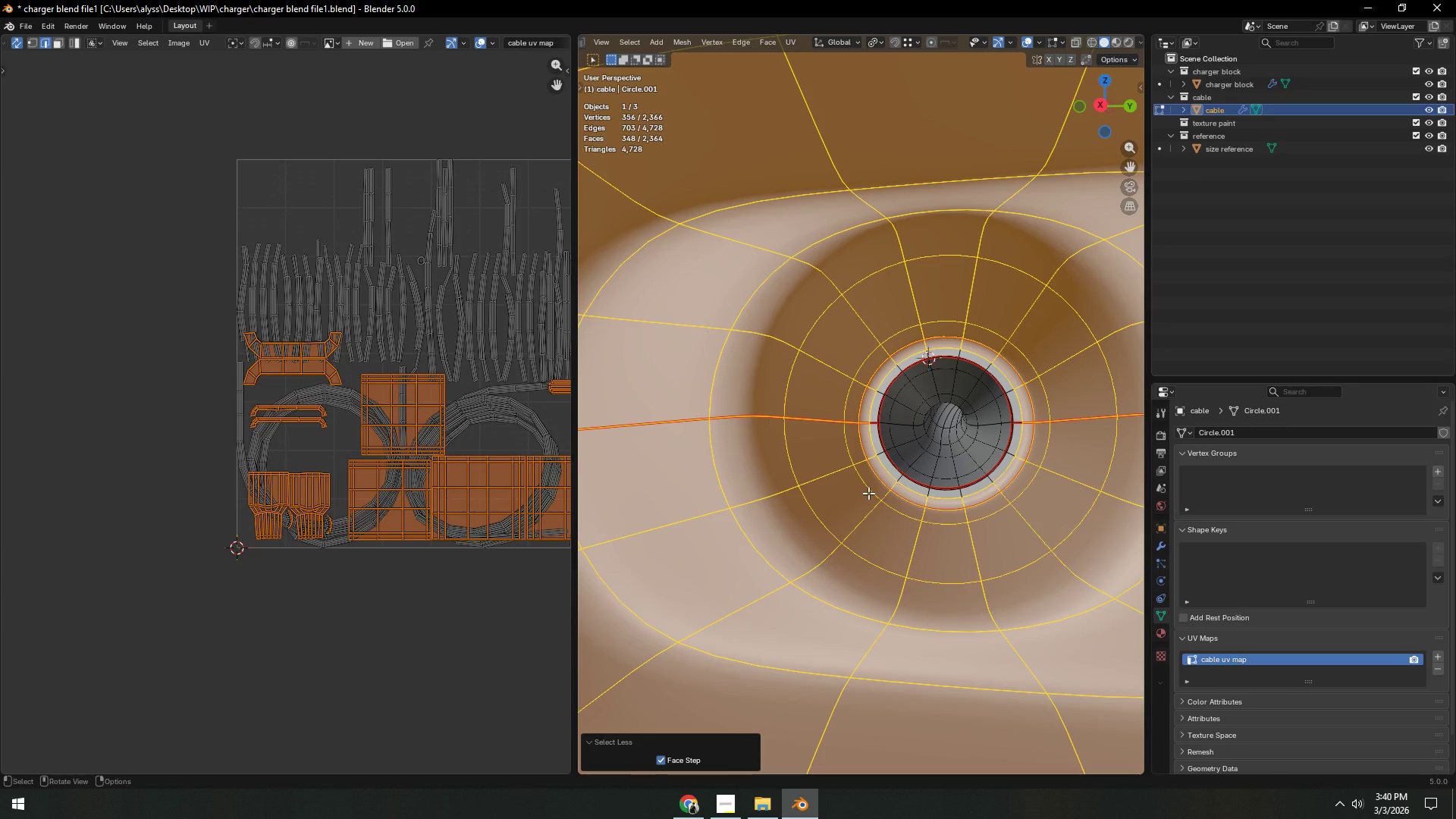 
 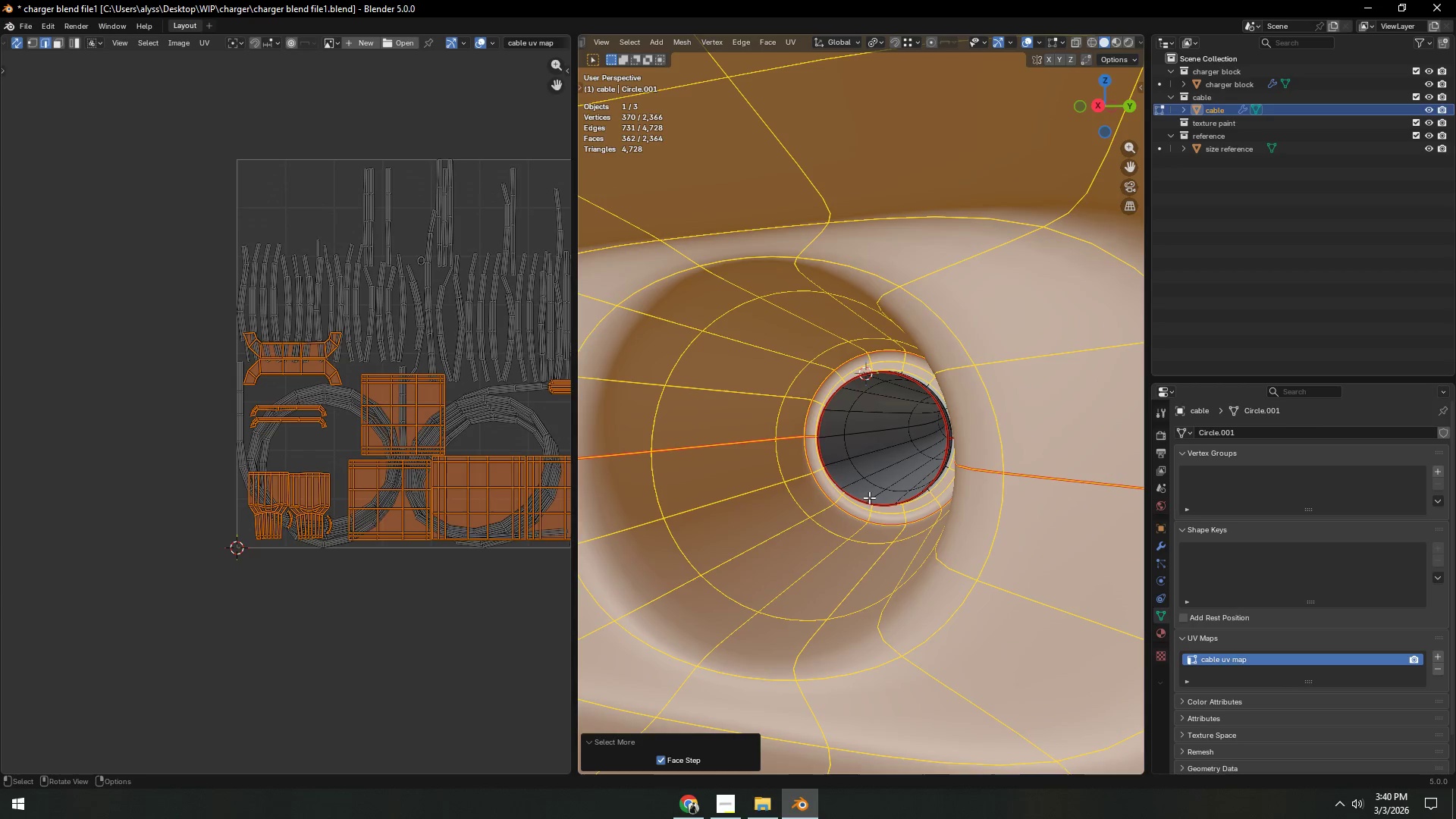 
key(Alt+Z)
 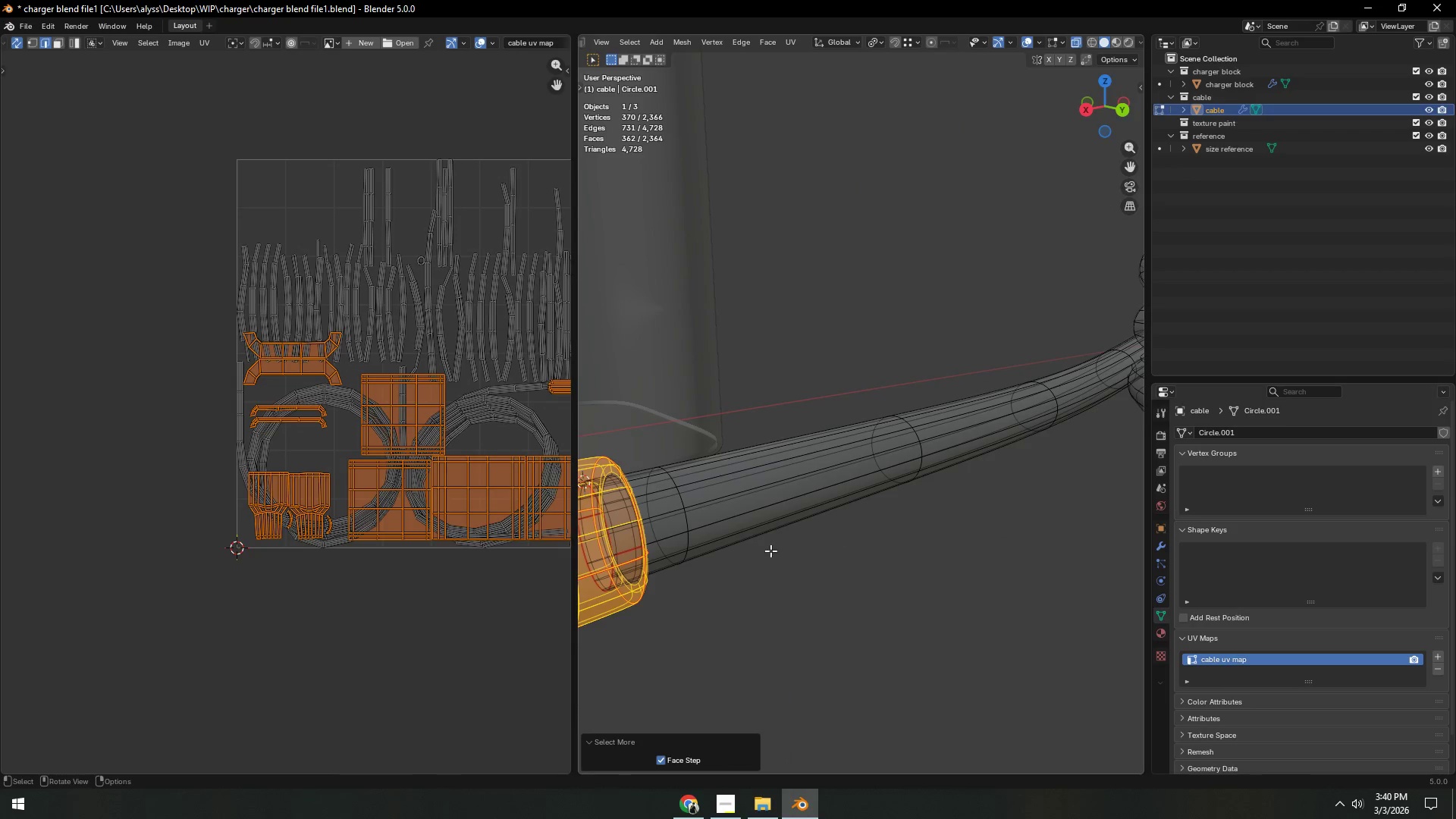 
hold_key(key=ShiftLeft, duration=0.31)
 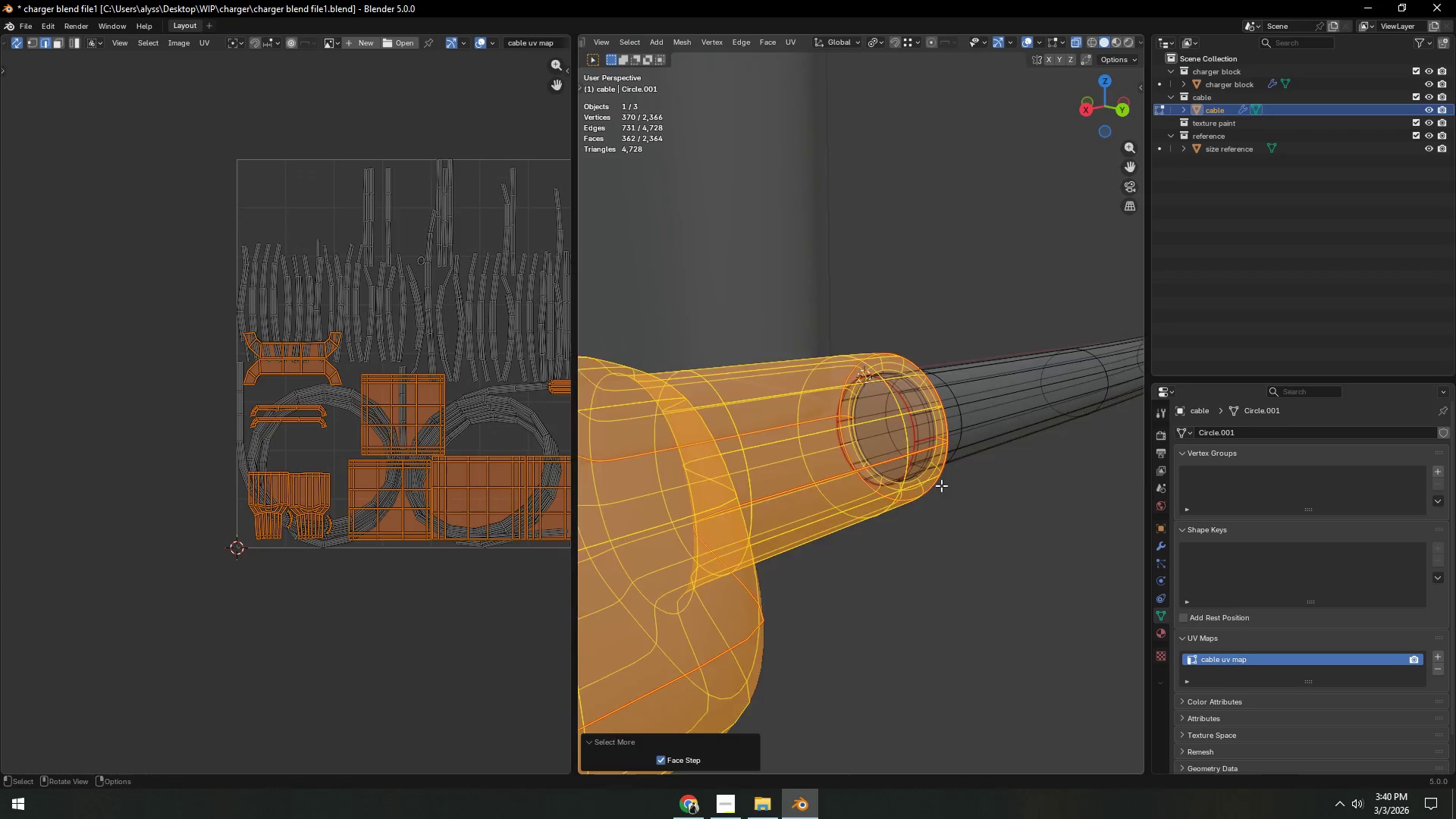 
scroll: coordinate [940, 487], scroll_direction: up, amount: 2.0
 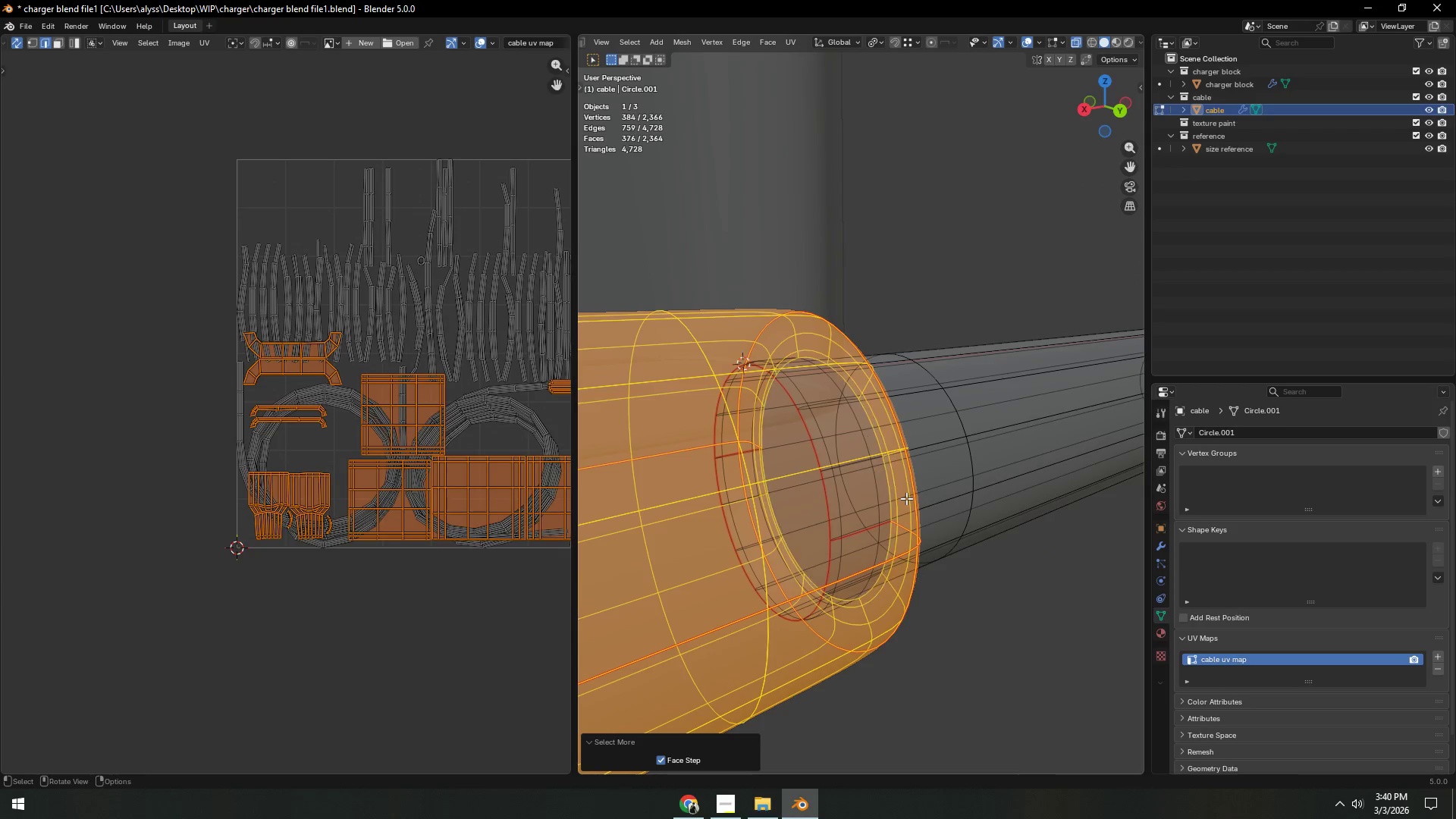 
double_click([906, 498])
 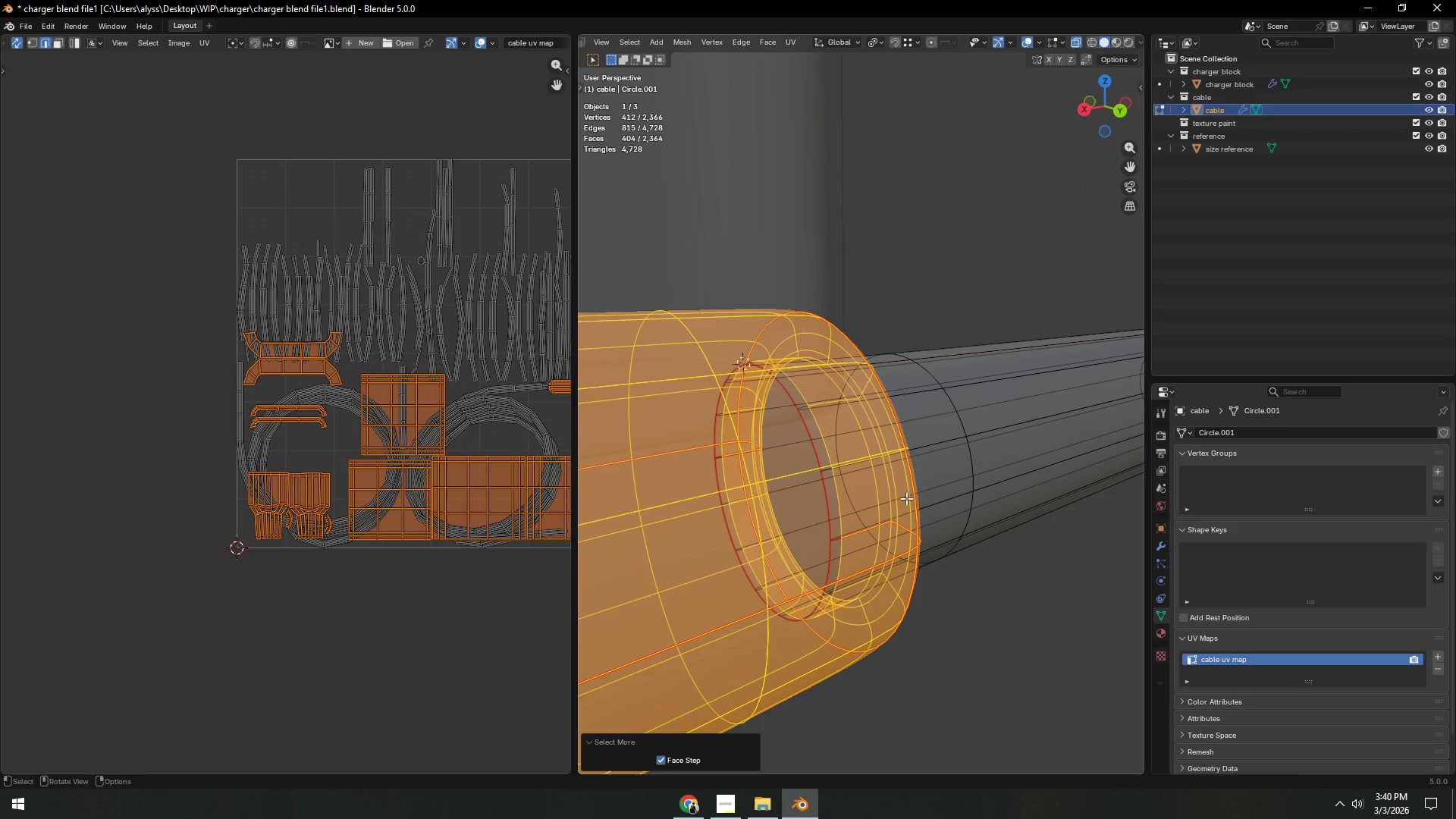 
triple_click([906, 498])
 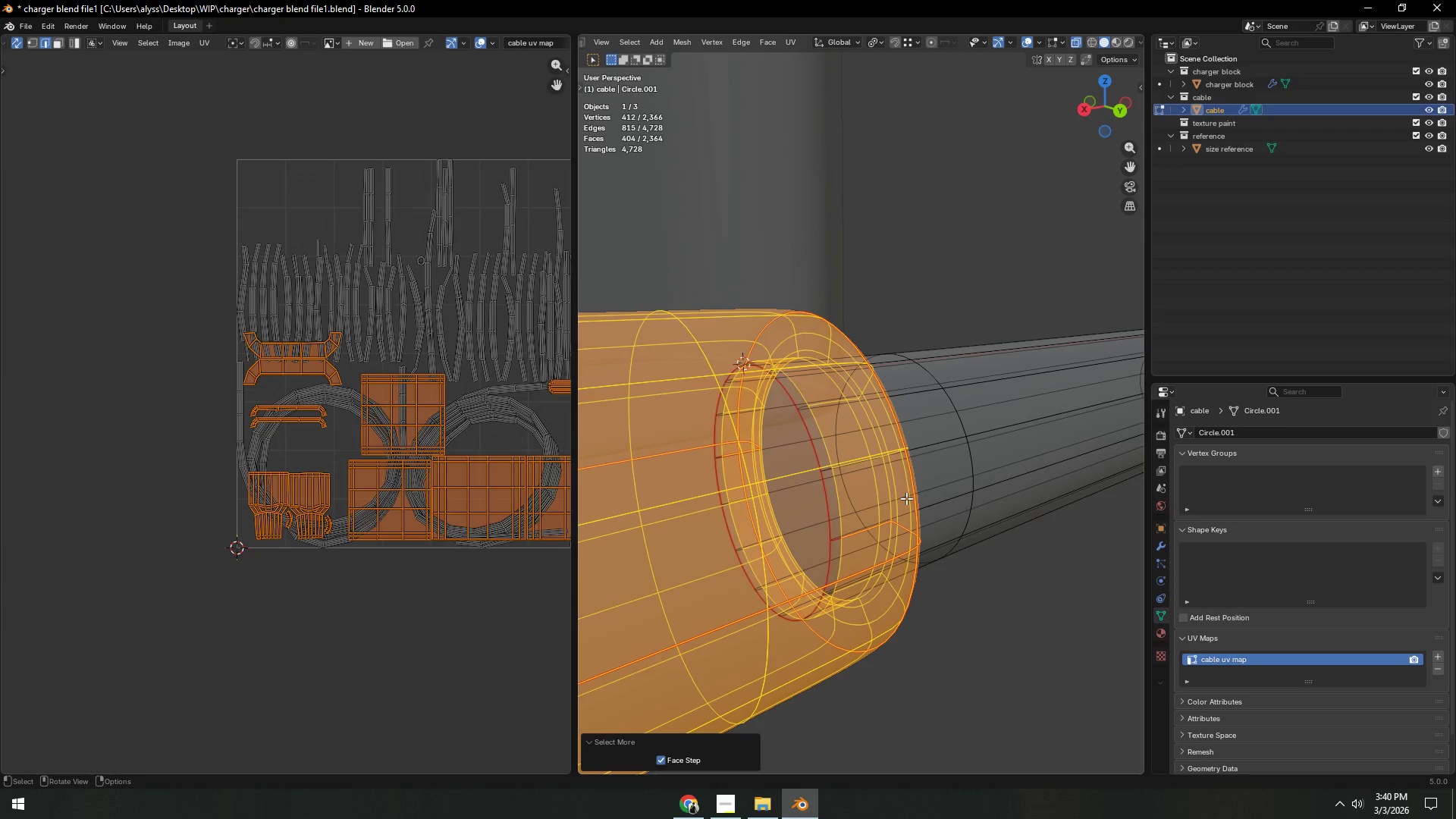 
triple_click([906, 498])
 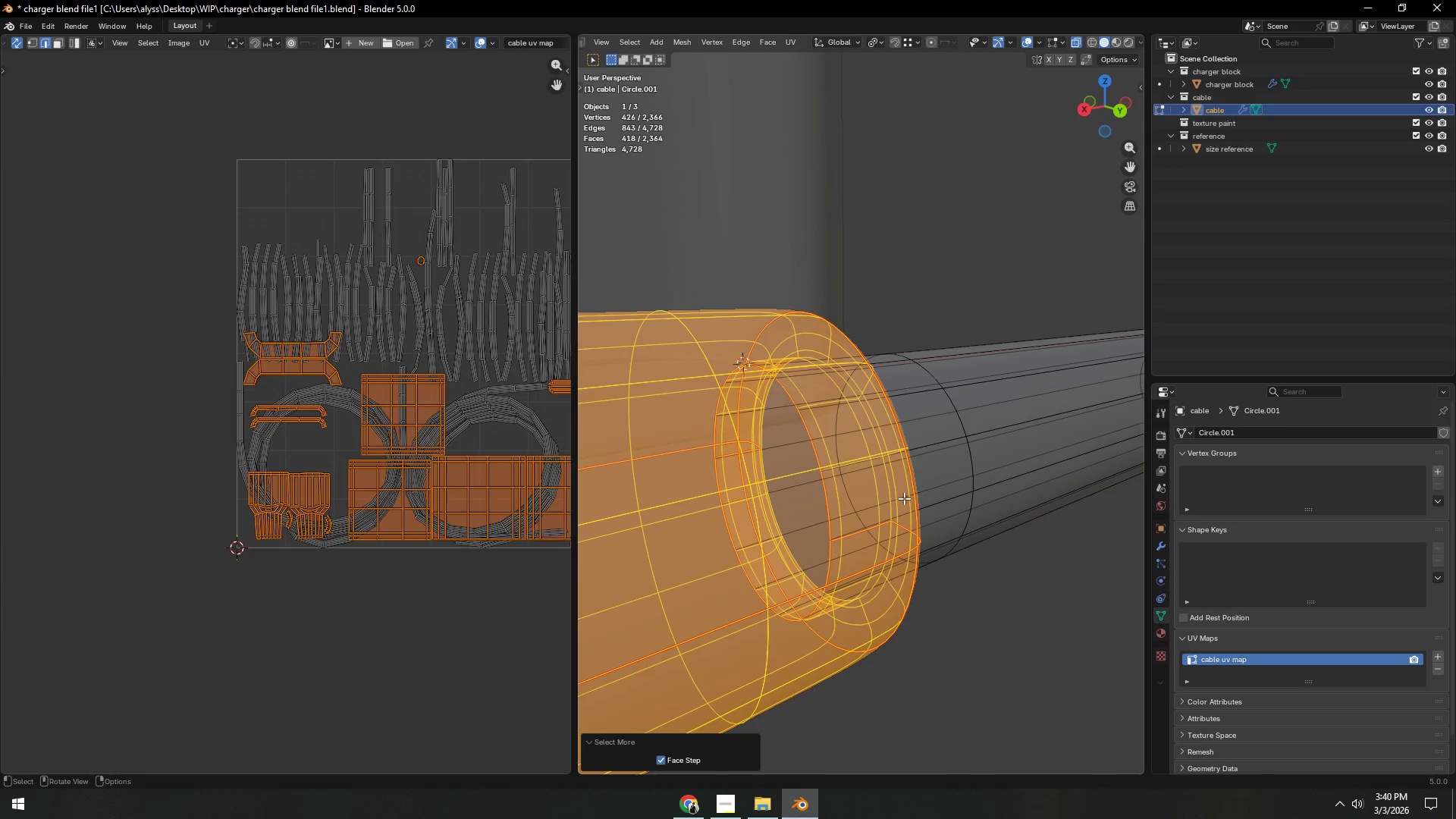 
 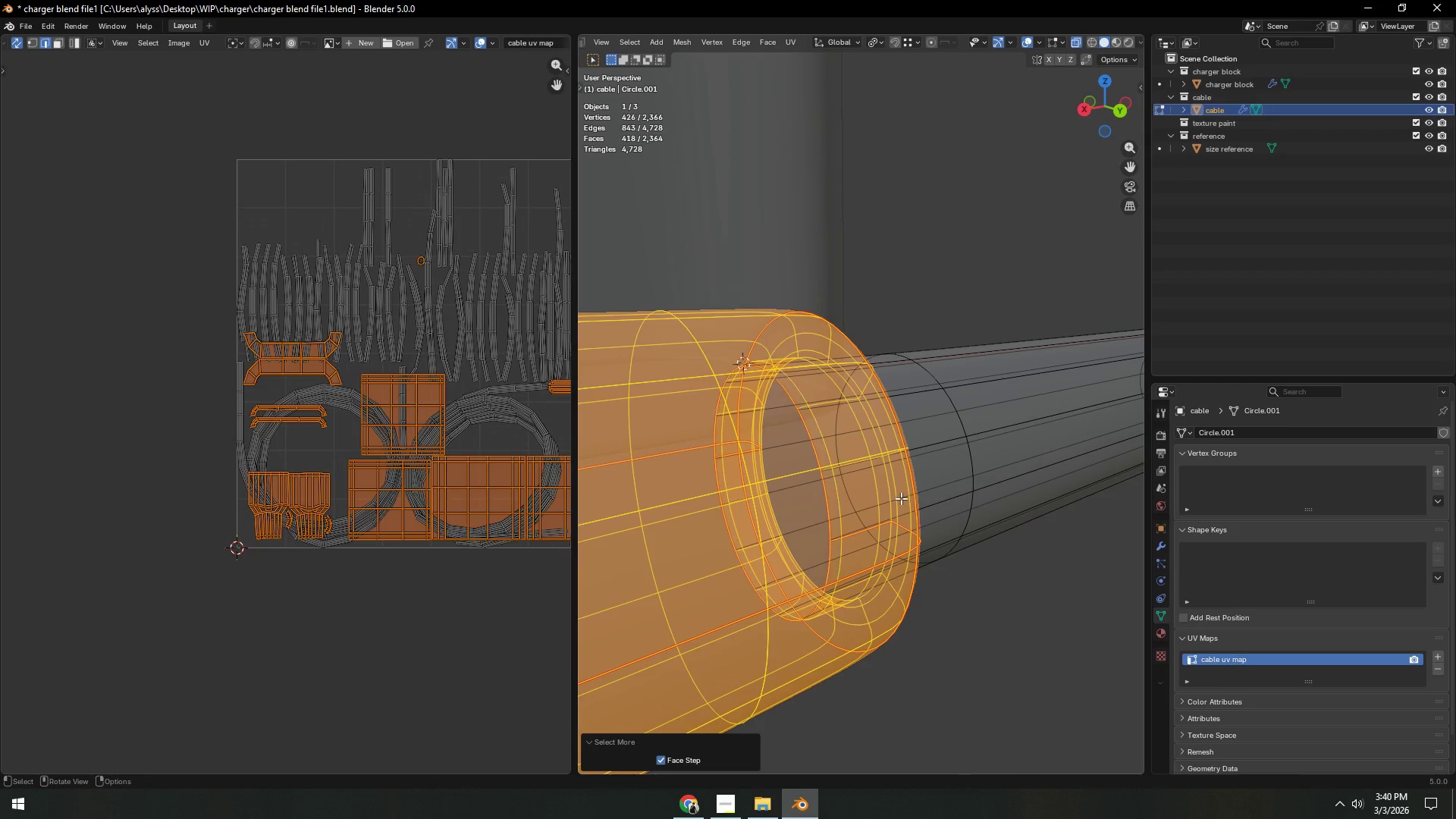 
 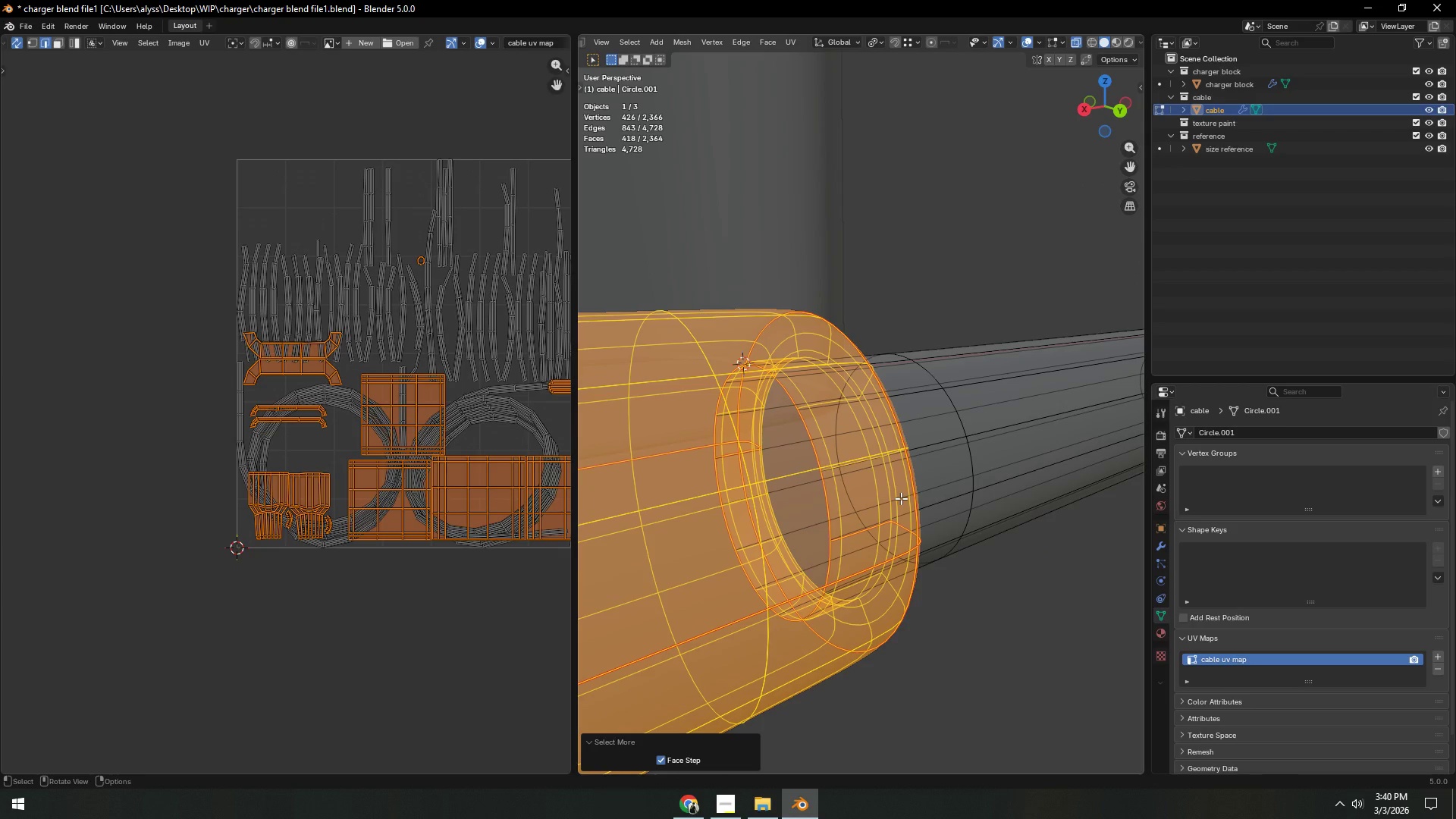 
key(H)
 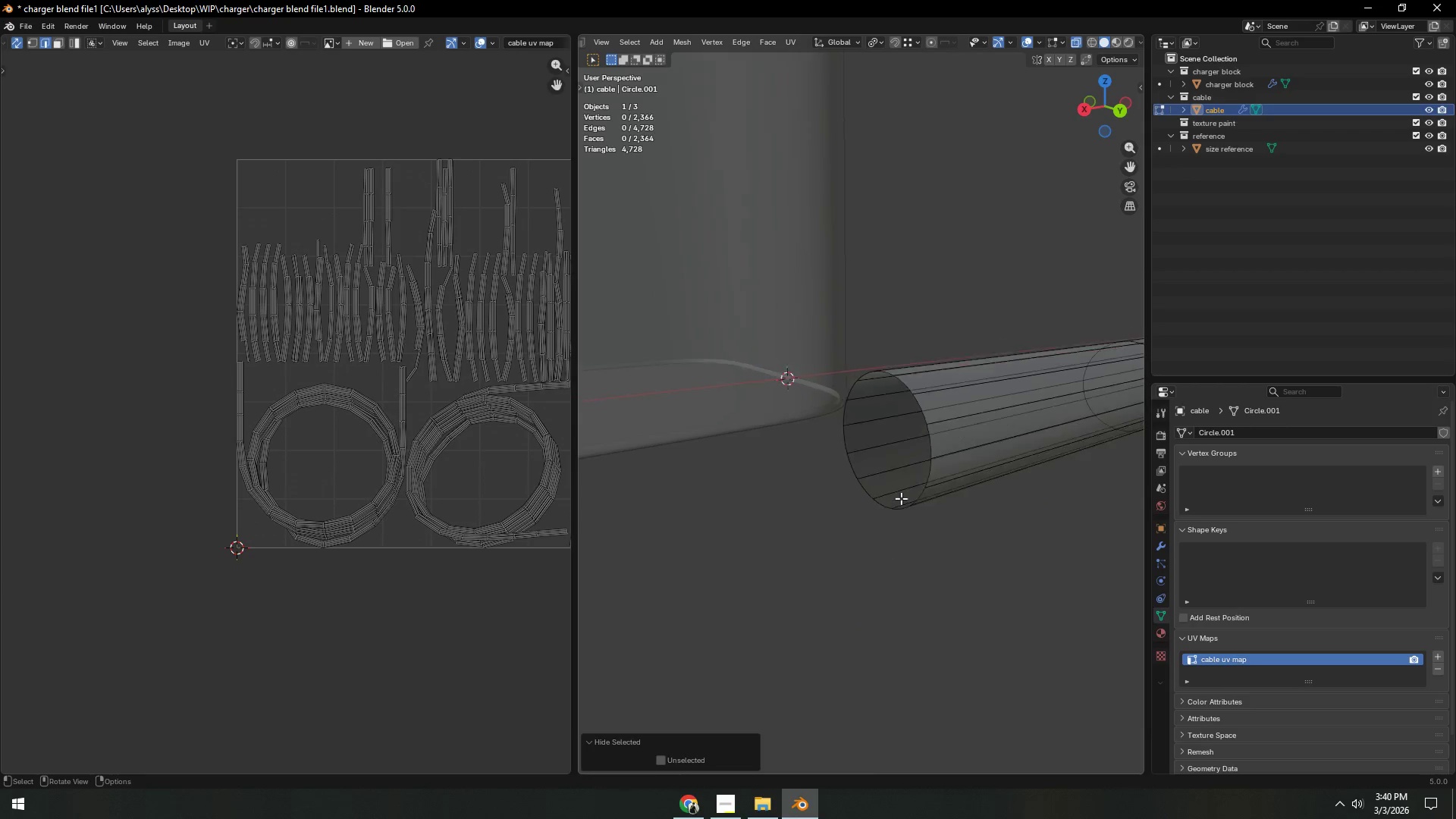 
scroll: coordinate [901, 498], scroll_direction: down, amount: 5.0
 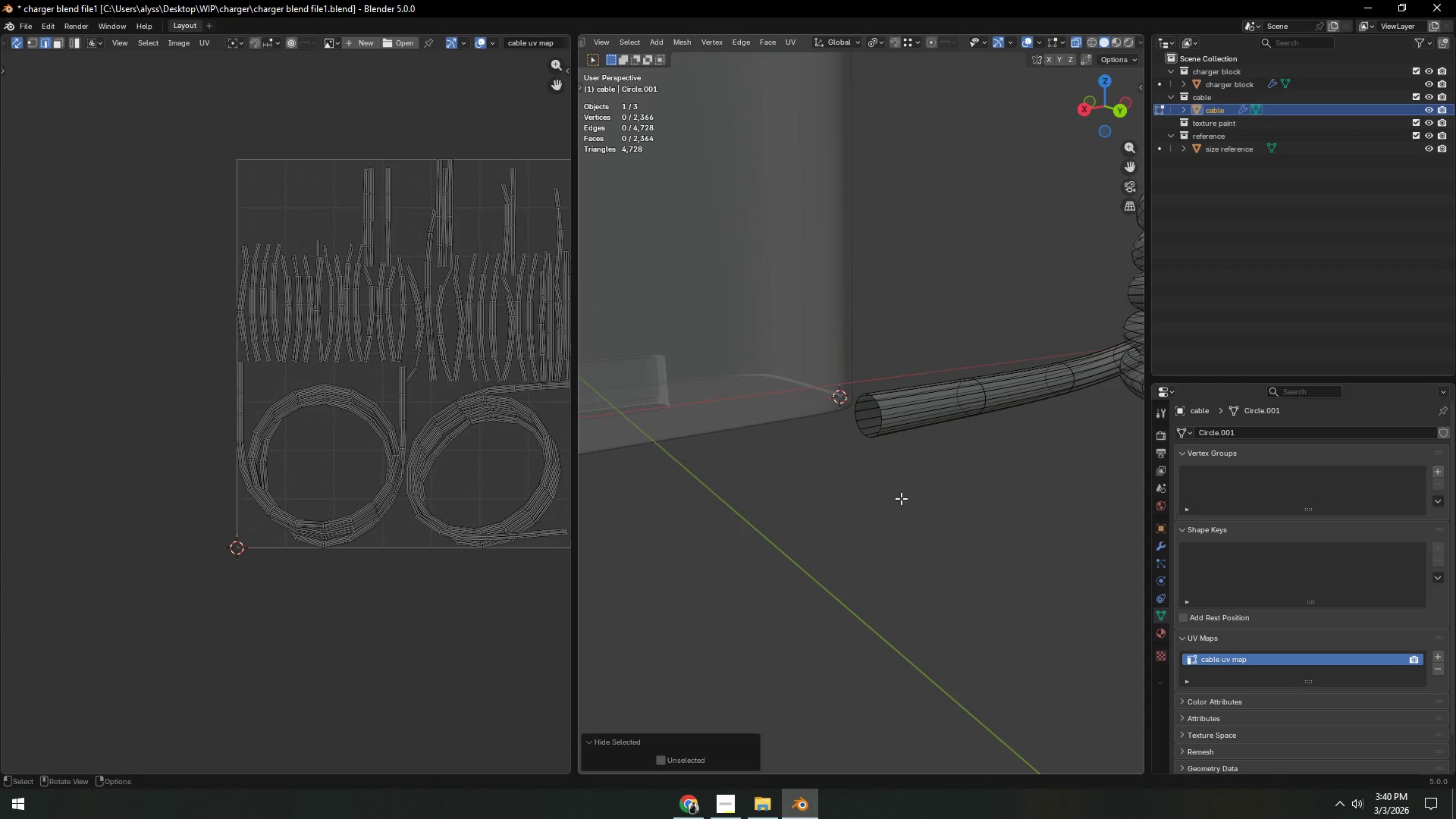 
key(Alt+AltLeft)
 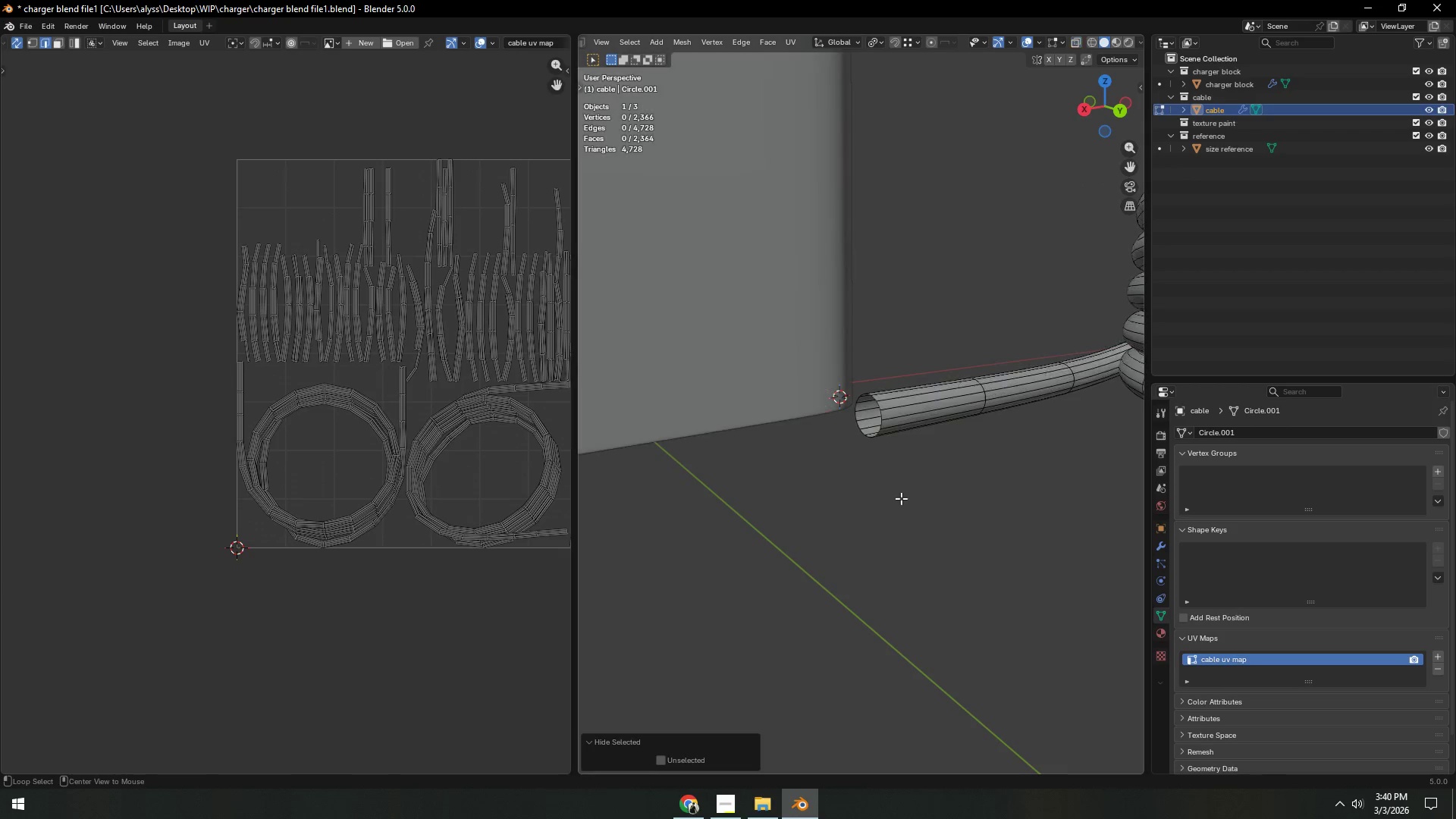 
key(Alt+Z)
 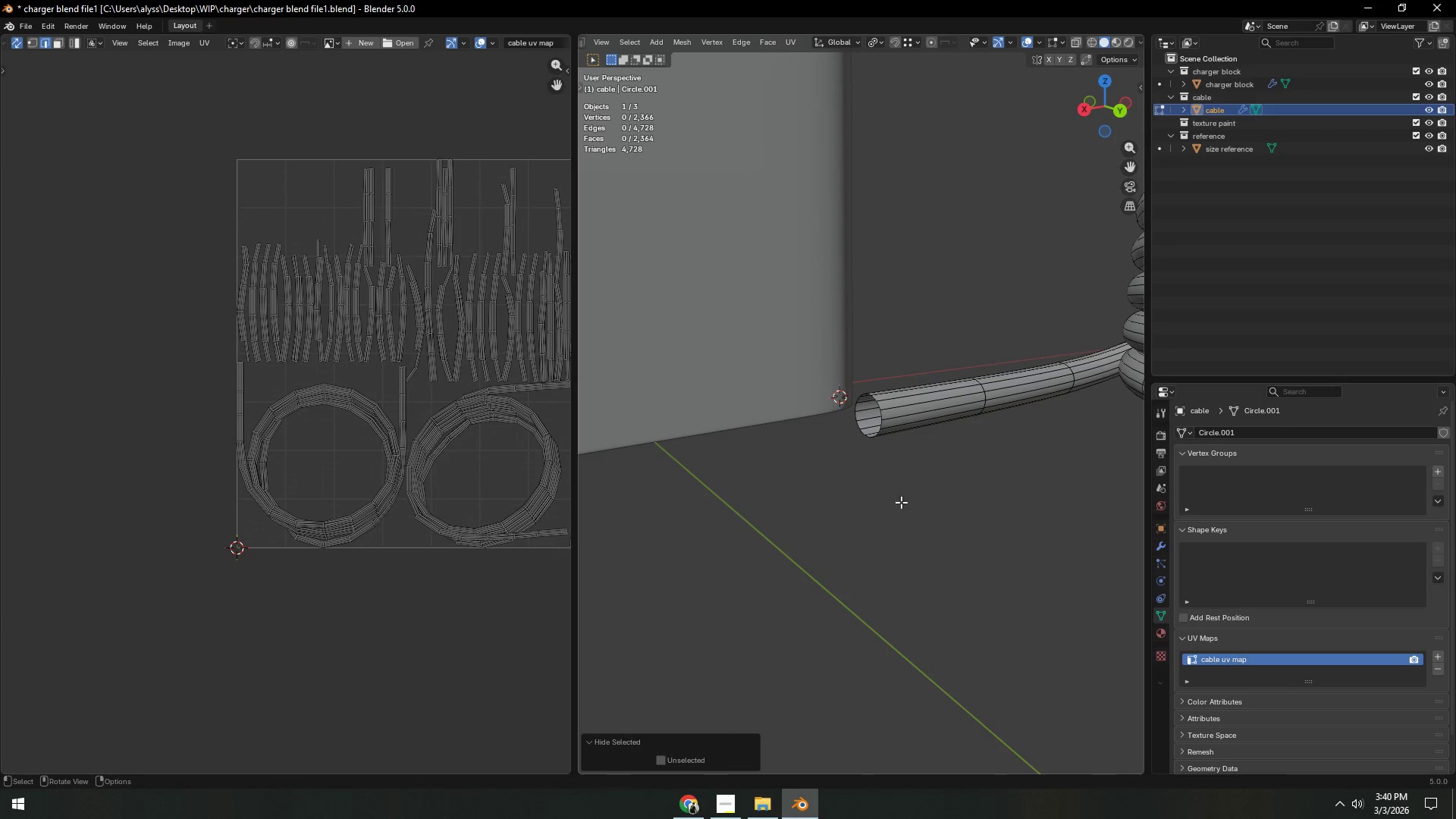 
left_click([901, 502])
 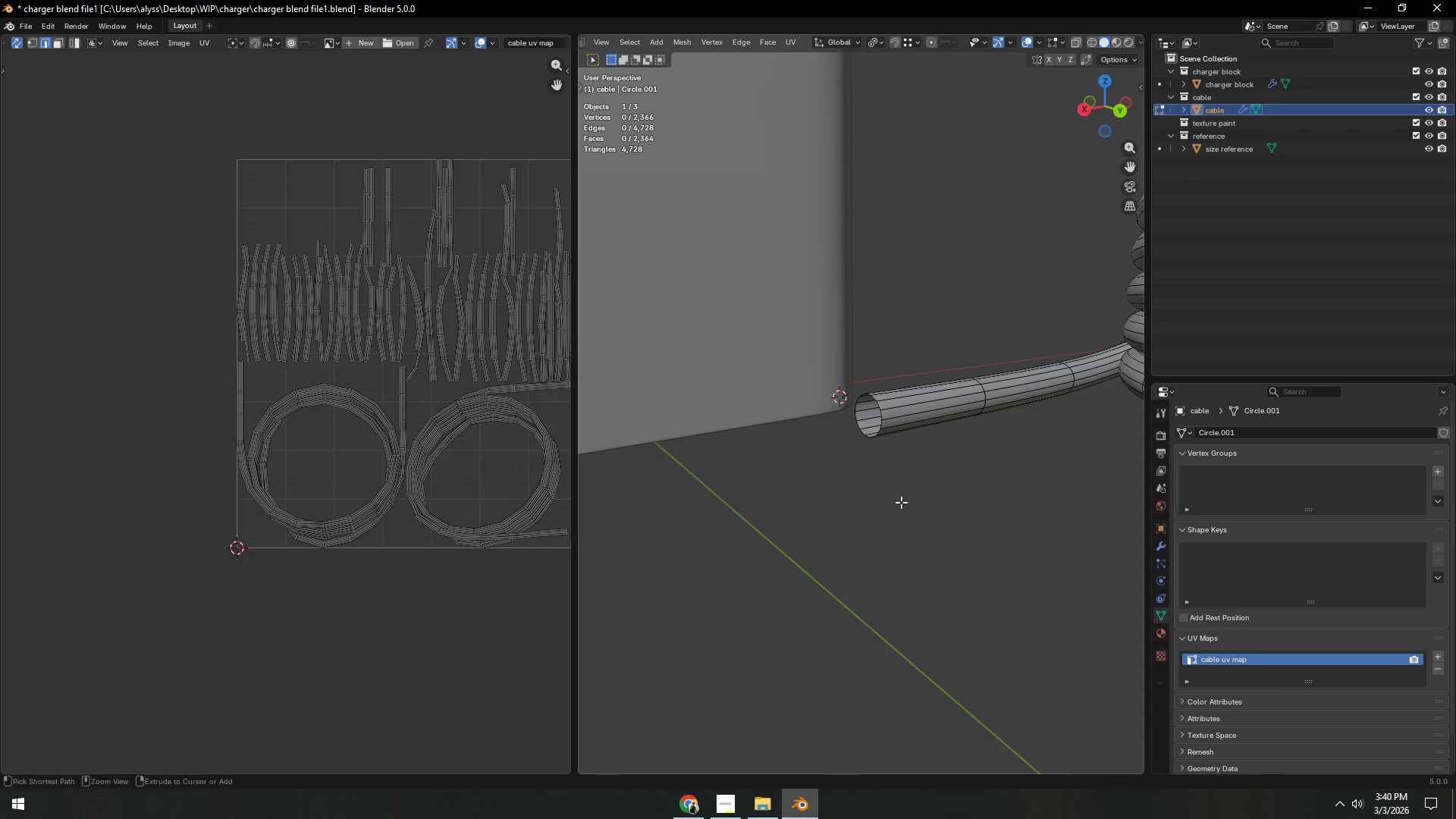 
key(Control+S)
 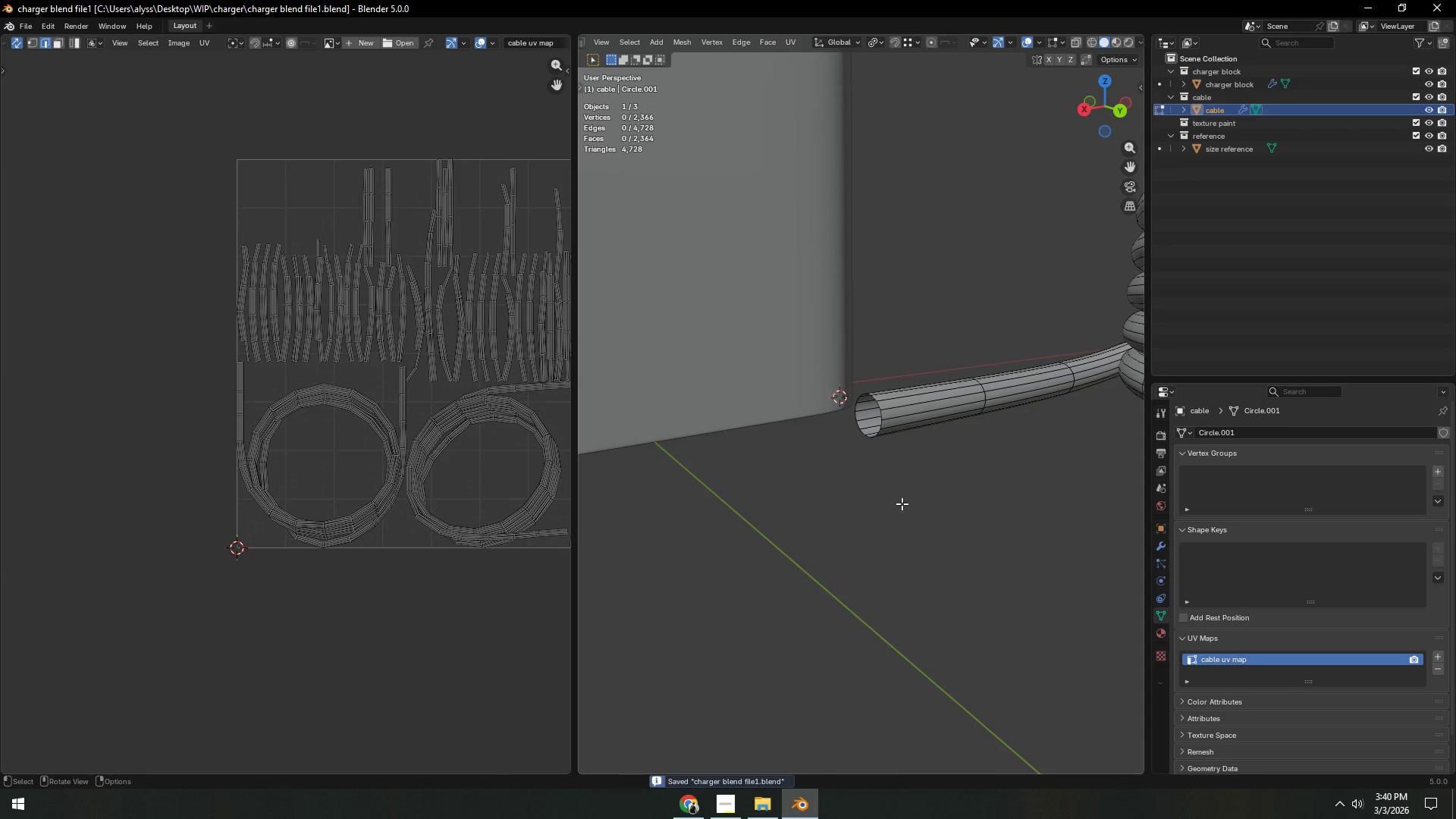 
scroll: coordinate [903, 504], scroll_direction: down, amount: 2.0
 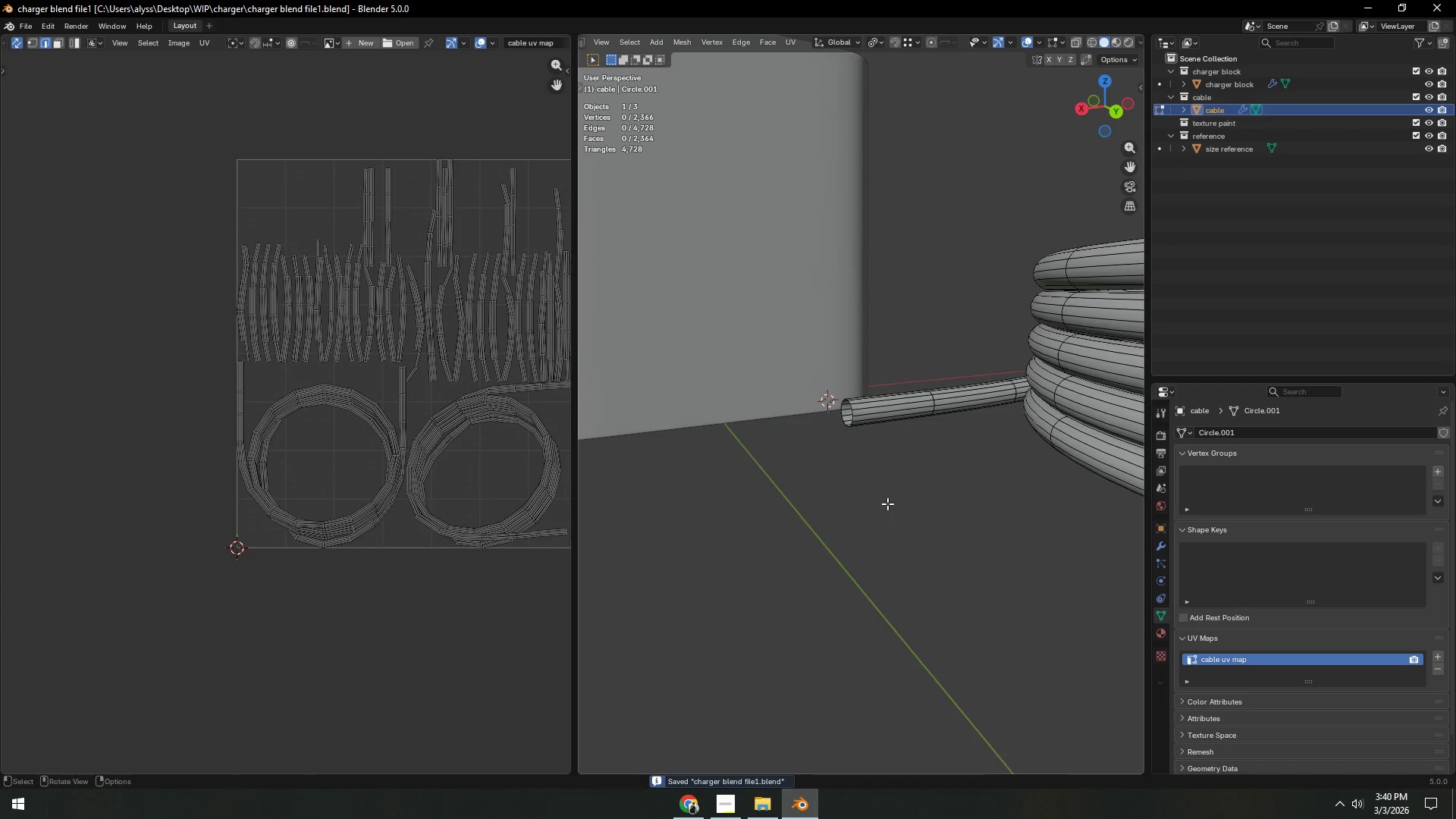 
scroll: coordinate [887, 504], scroll_direction: up, amount: 4.0
 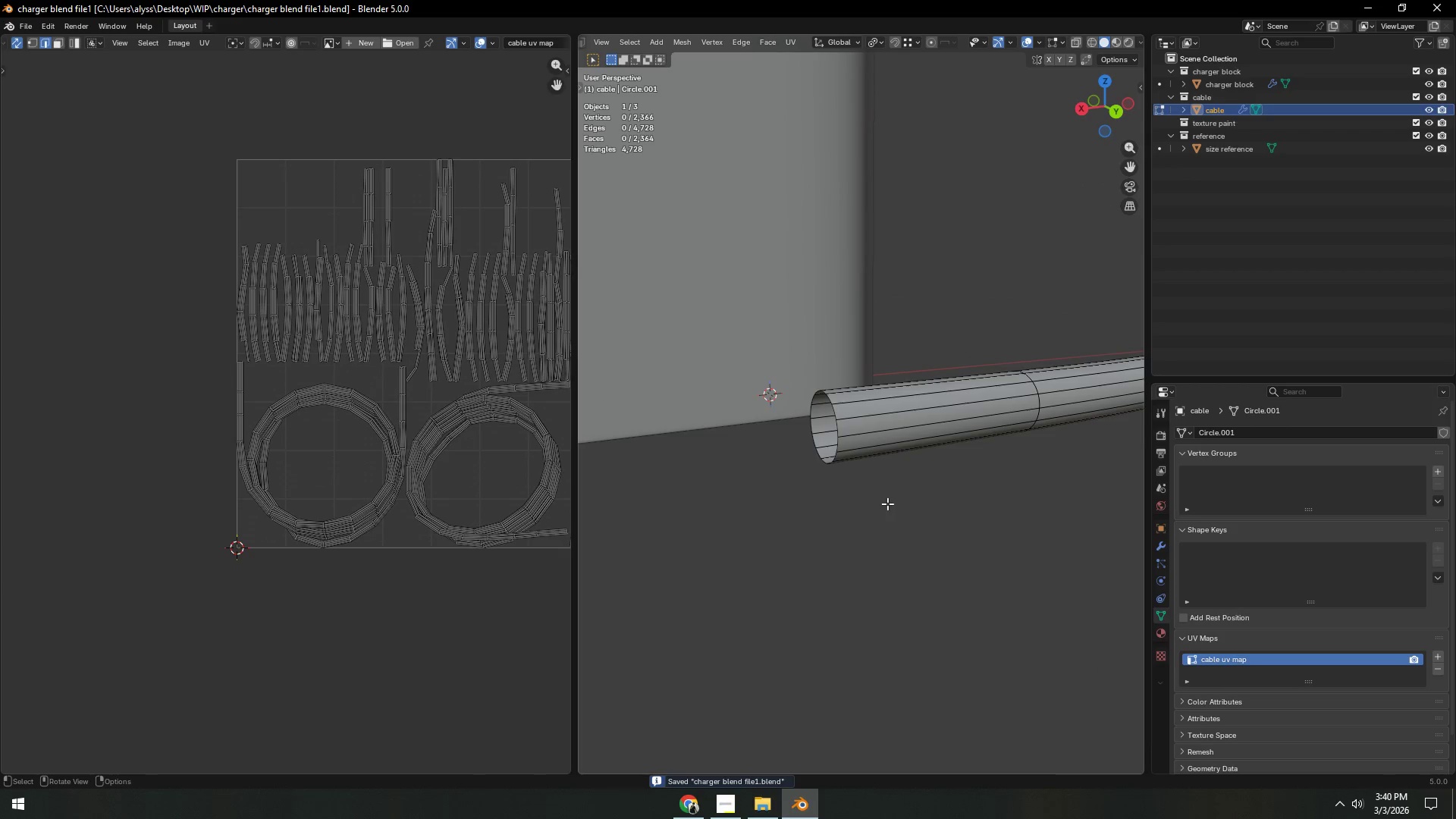 
key(2)
 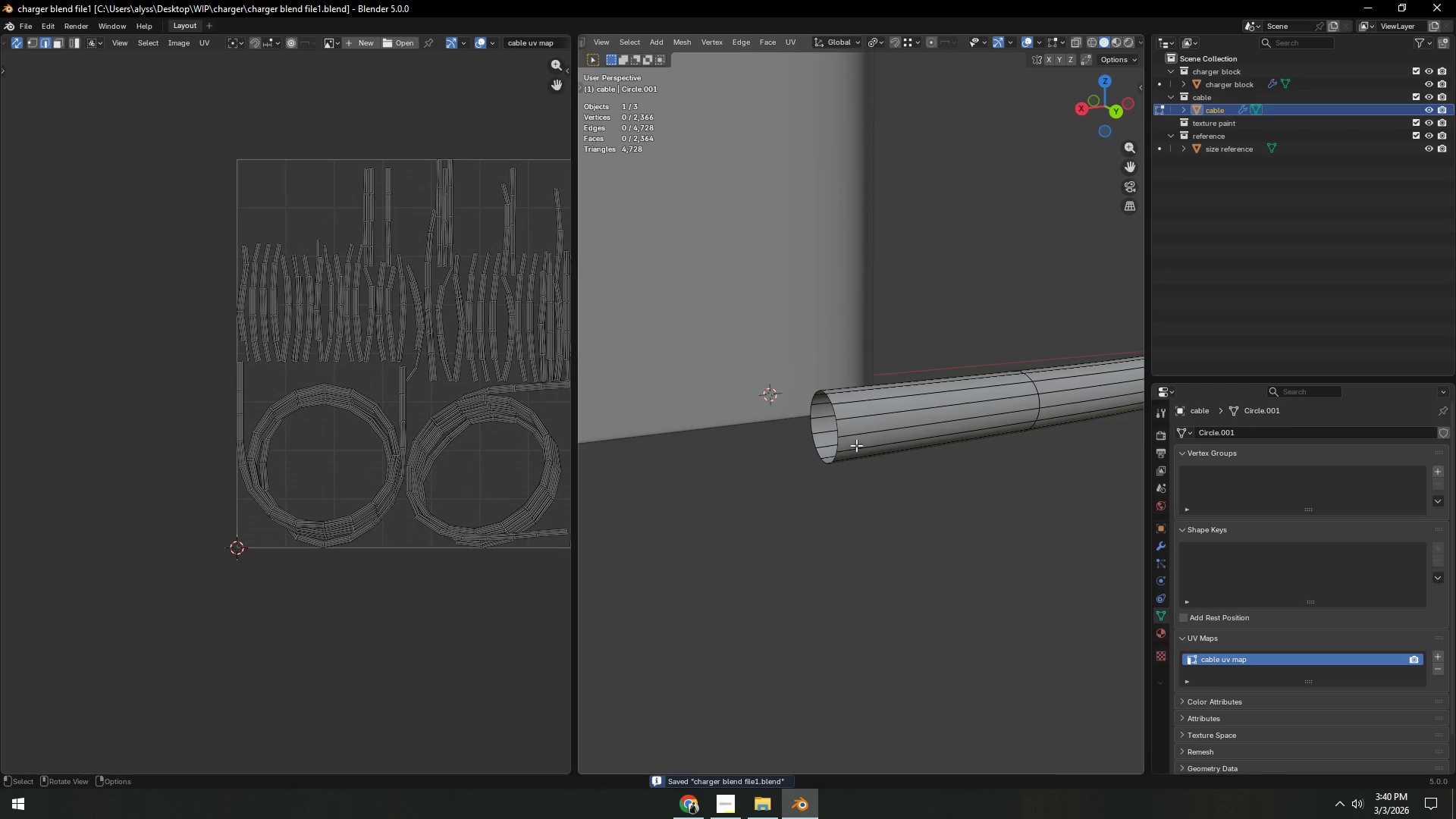 
hold_key(key=AltLeft, duration=0.48)
left_click([853, 436])
 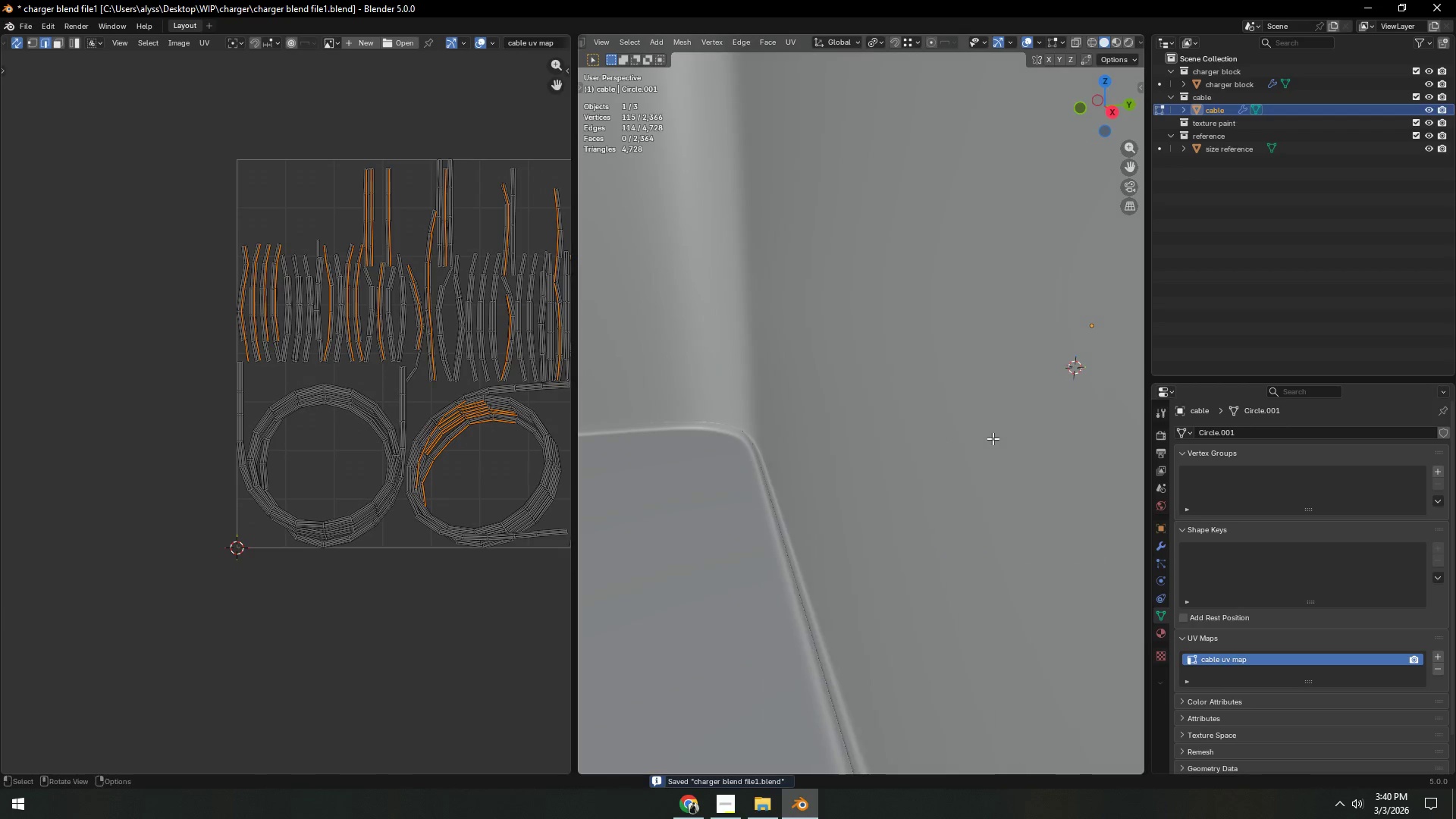 
hold_key(key=ShiftLeft, duration=0.42)
 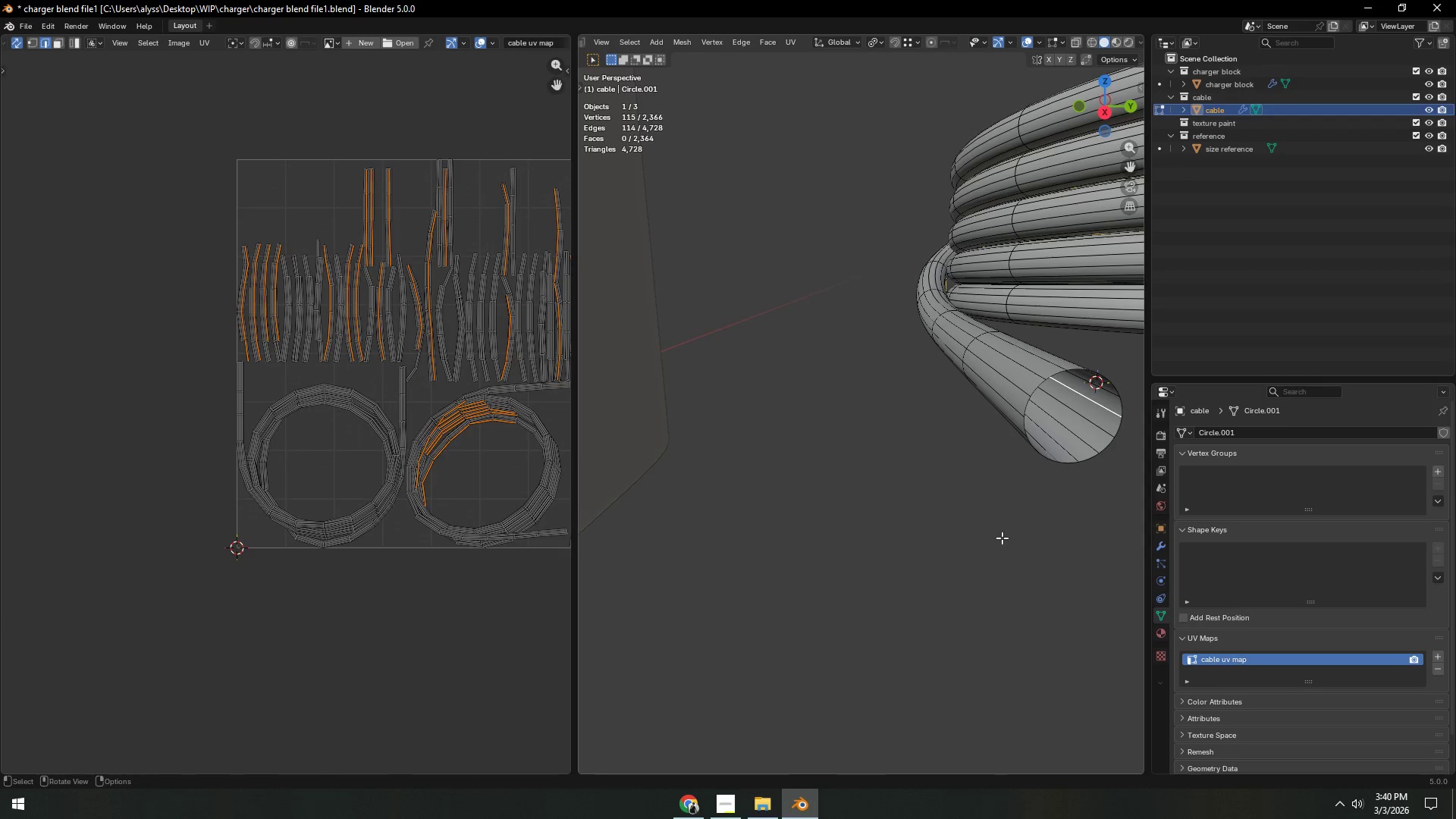 
scroll: coordinate [971, 442], scroll_direction: up, amount: 2.0
 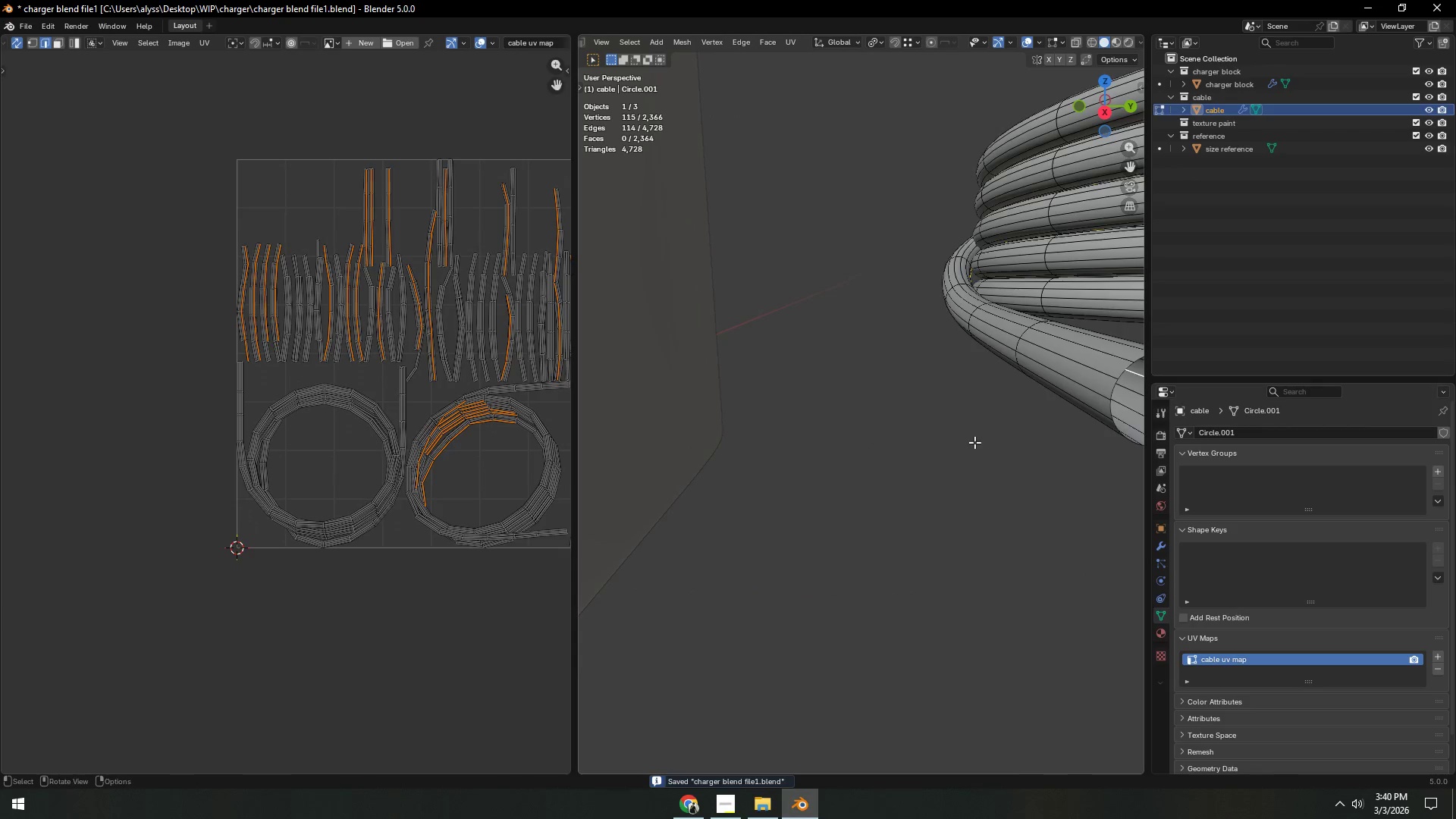 
key(Control+ControlLeft)
 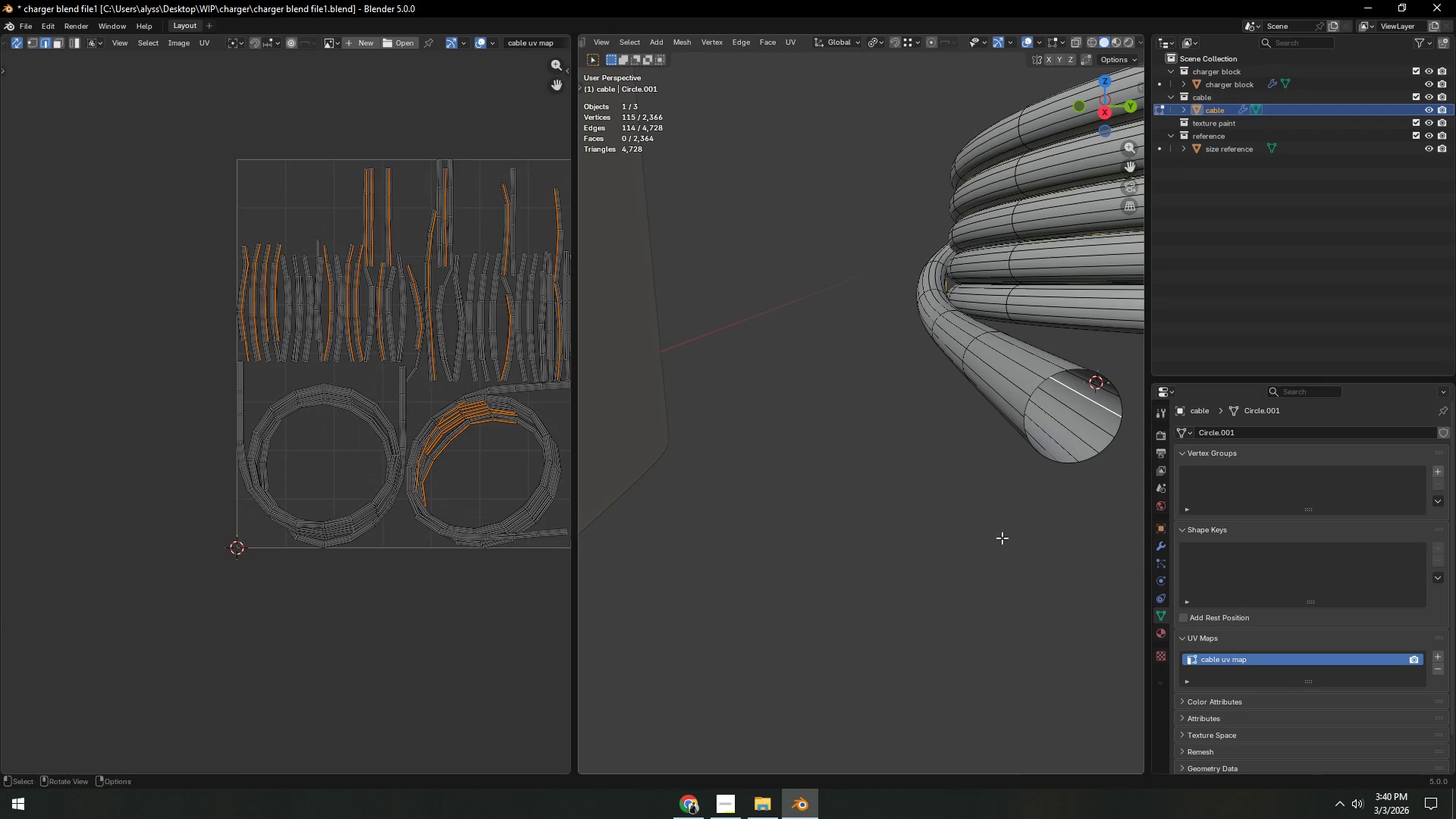 
key(Control+E)
 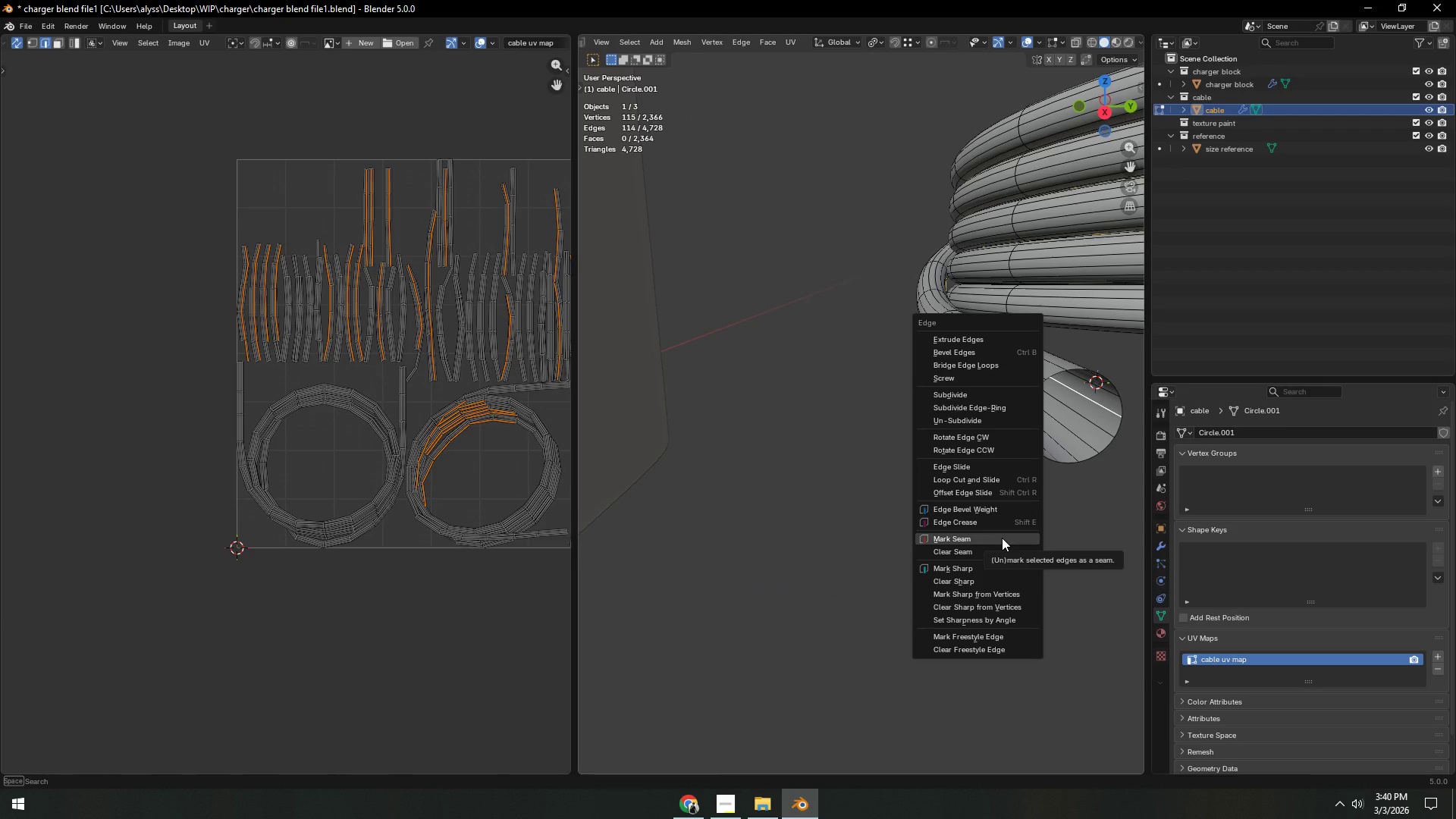 
left_click([1002, 538])
 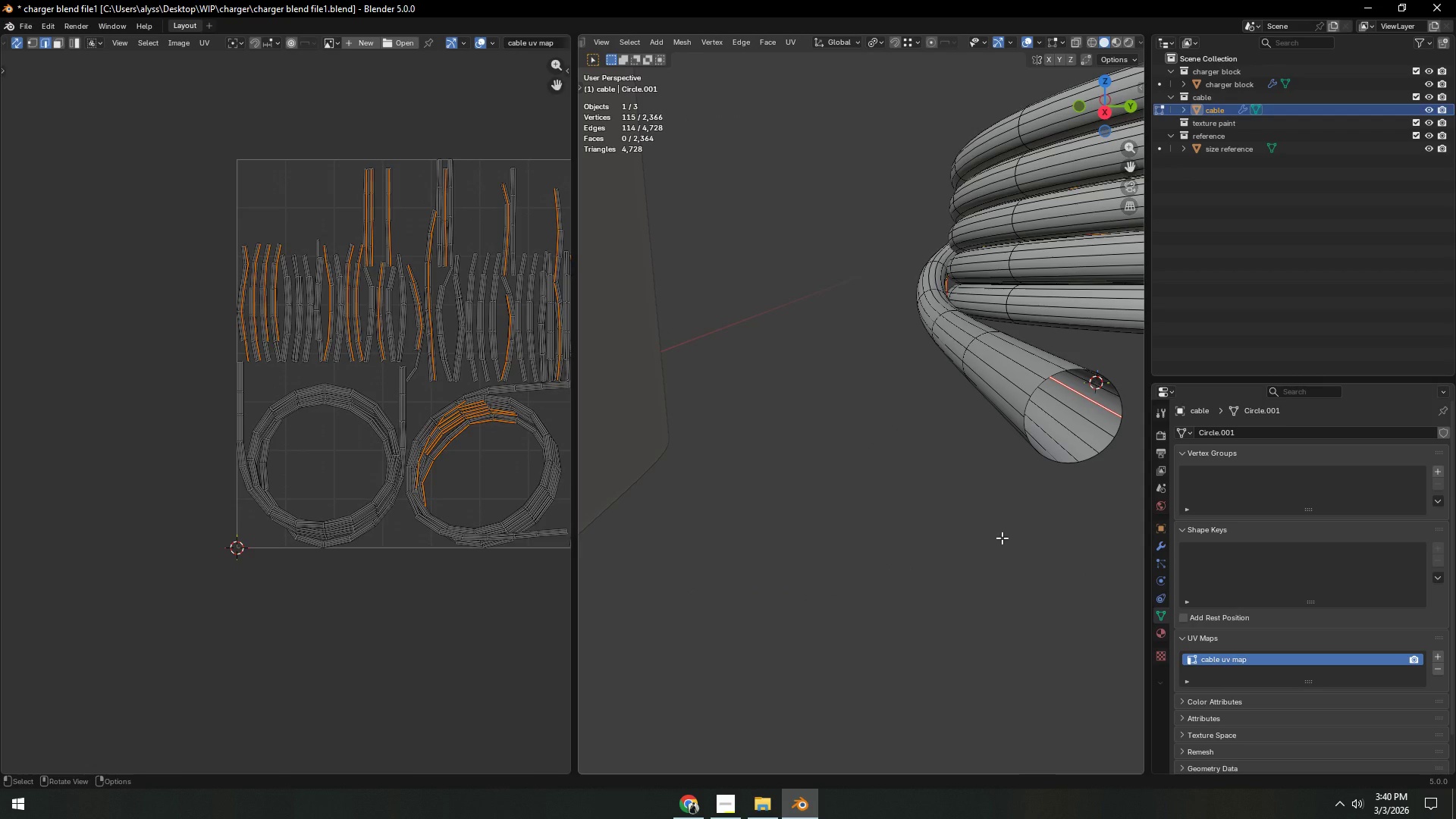 
scroll: coordinate [1002, 538], scroll_direction: down, amount: 6.0
 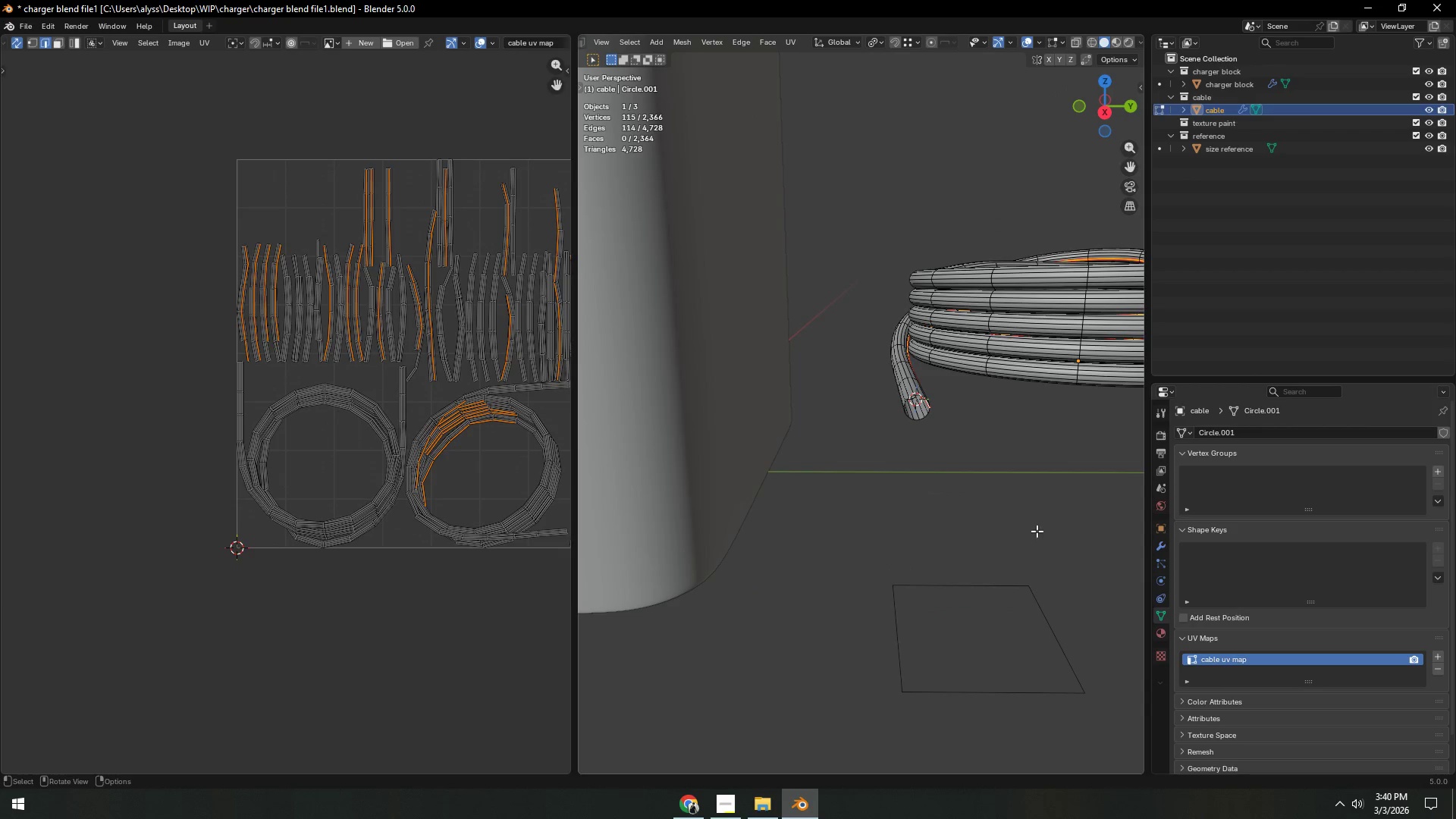 
hold_key(key=ShiftLeft, duration=0.67)
 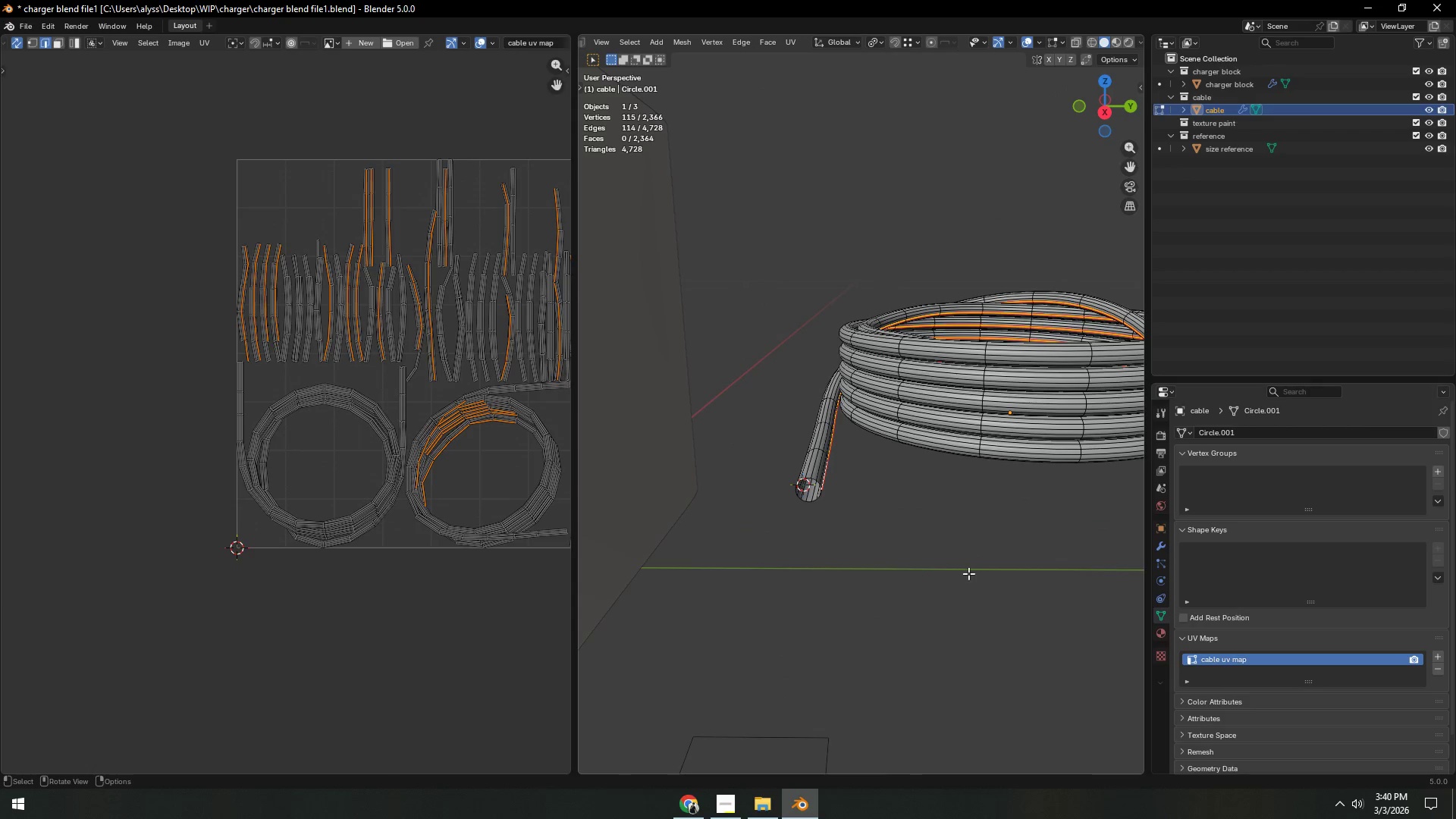 
hold_key(key=ShiftLeft, duration=2.42)
 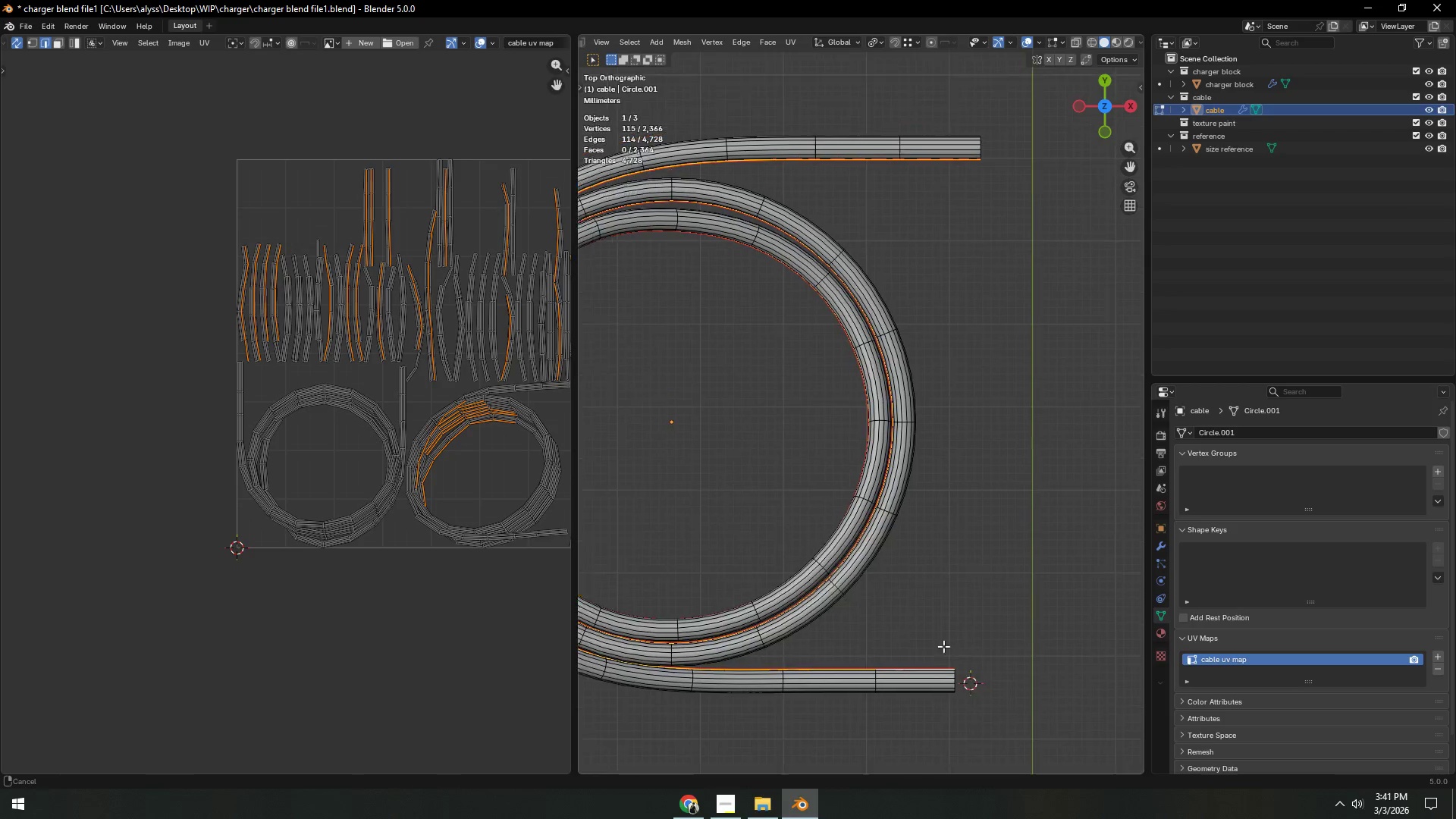 
hold_key(key=Backquote, duration=0.47)
 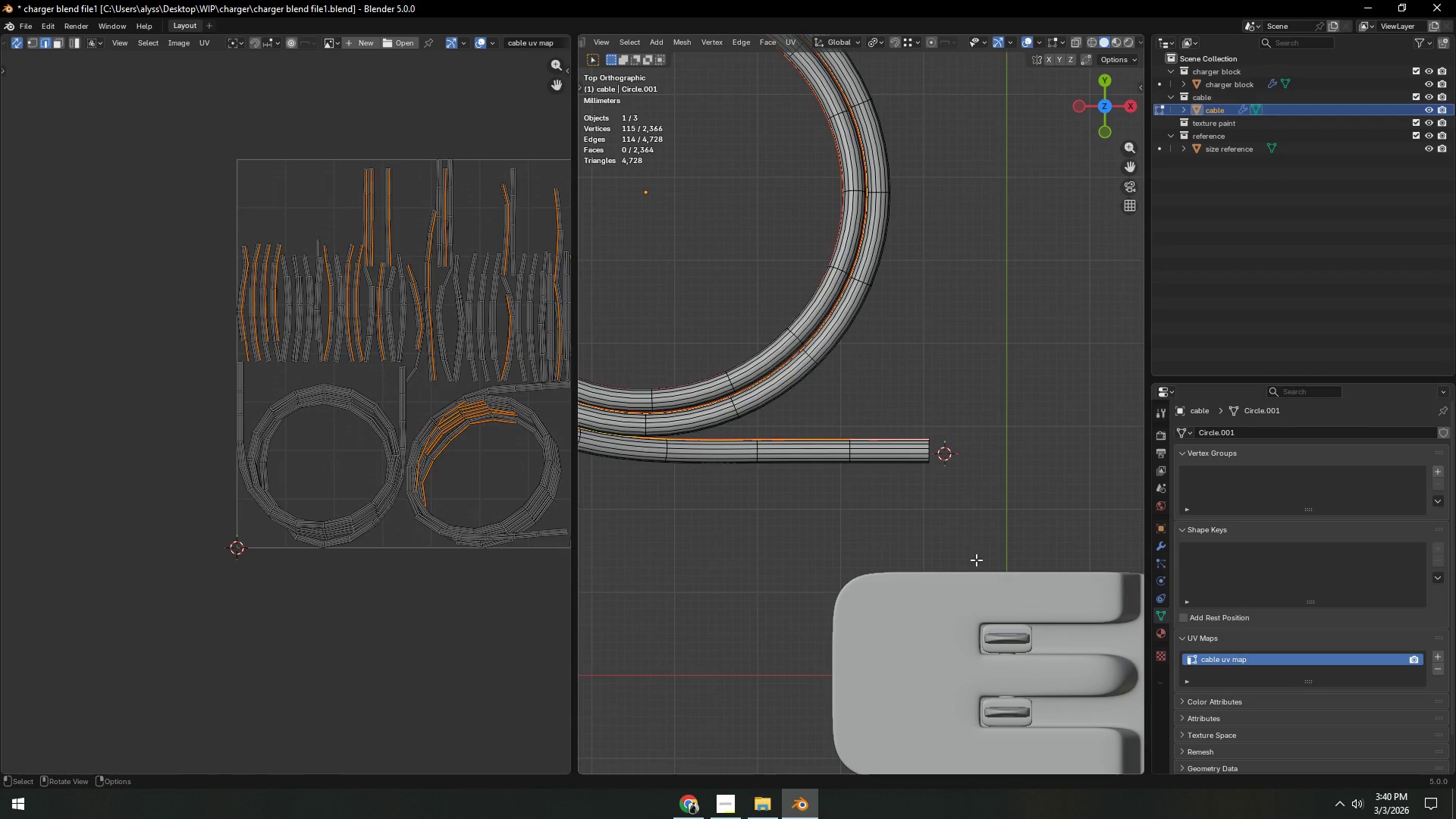 
hold_key(key=ShiftLeft, duration=0.66)
 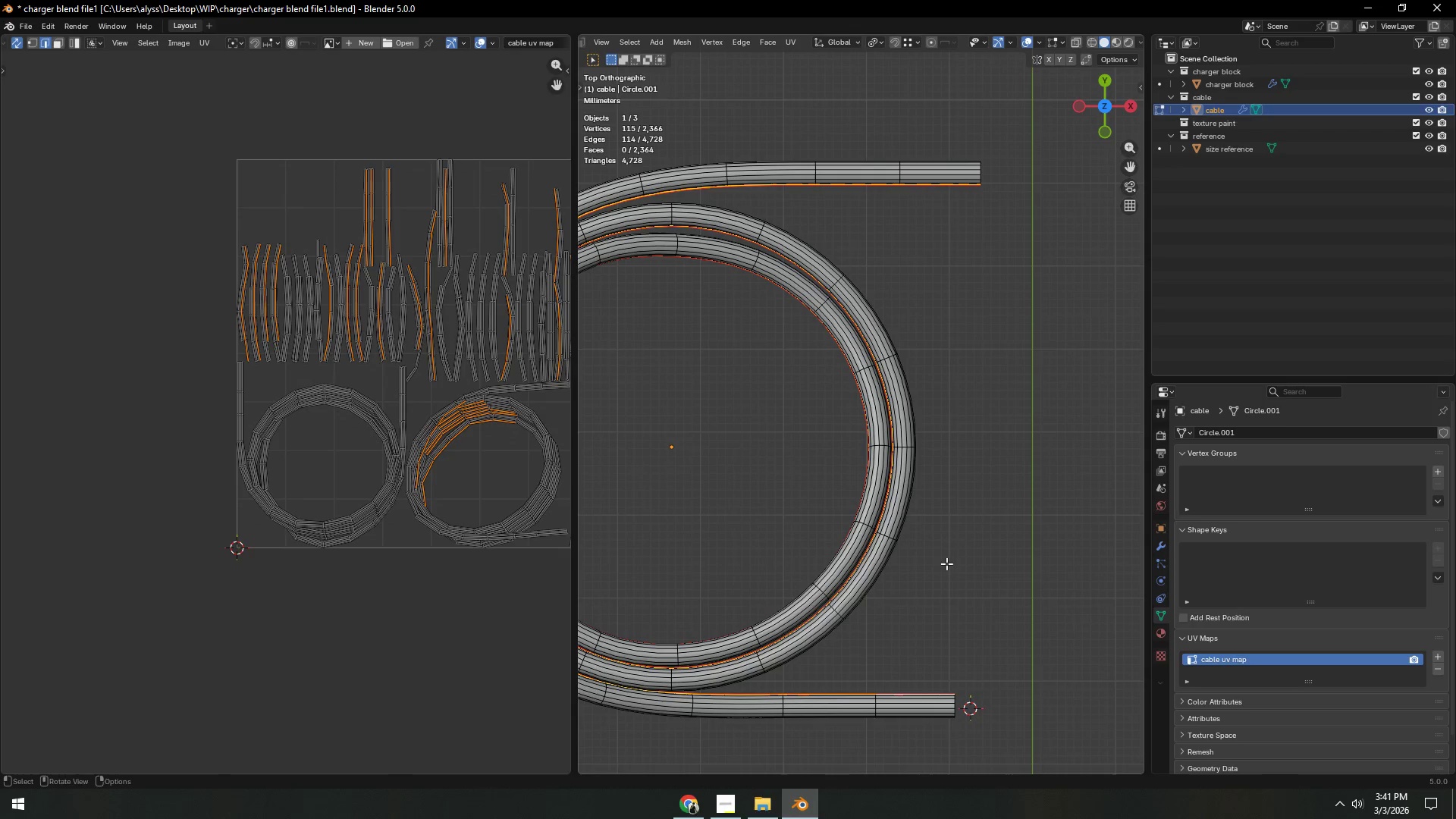 
key(Alt+AltLeft)
 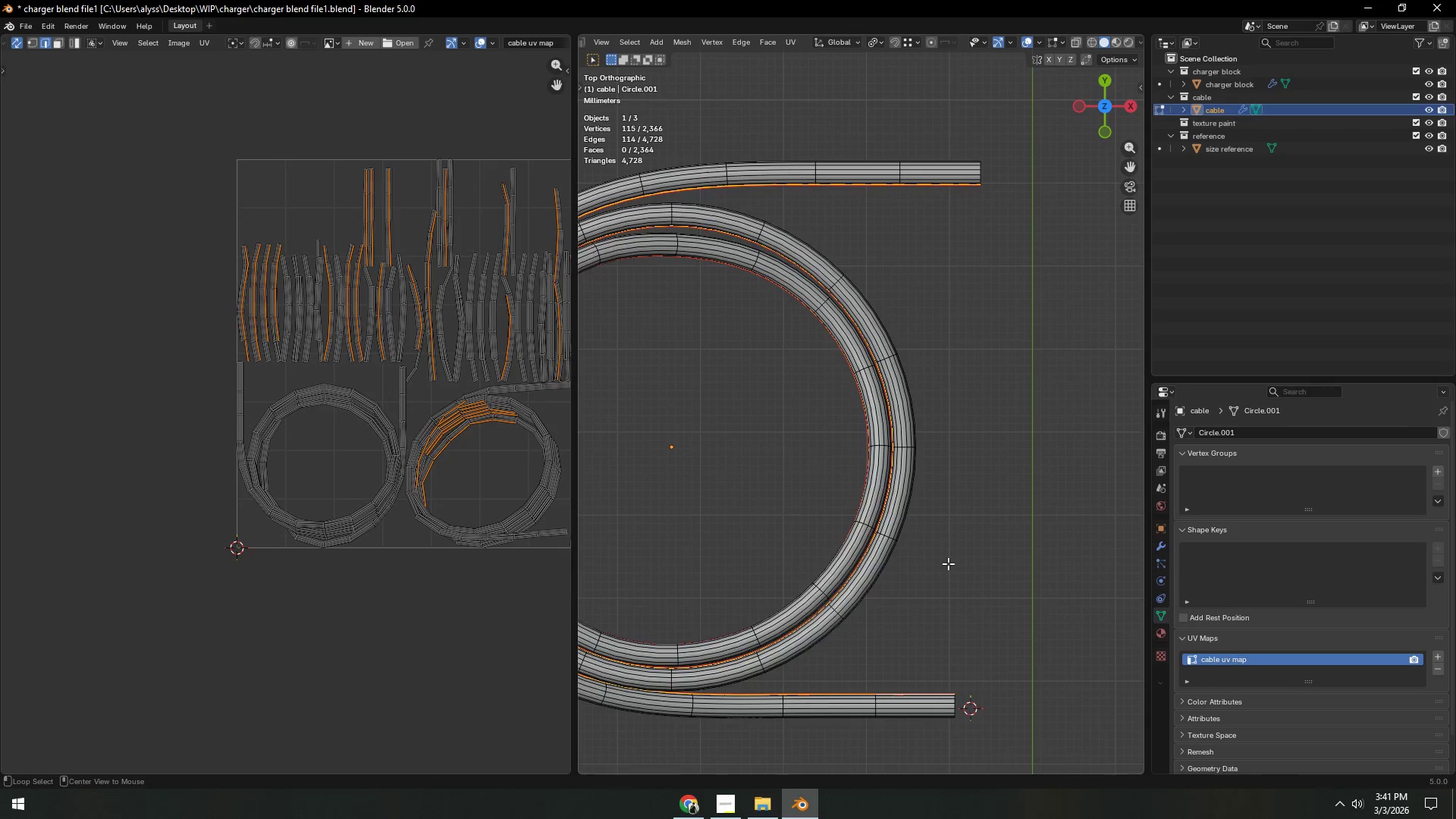 
key(Alt+Z)
 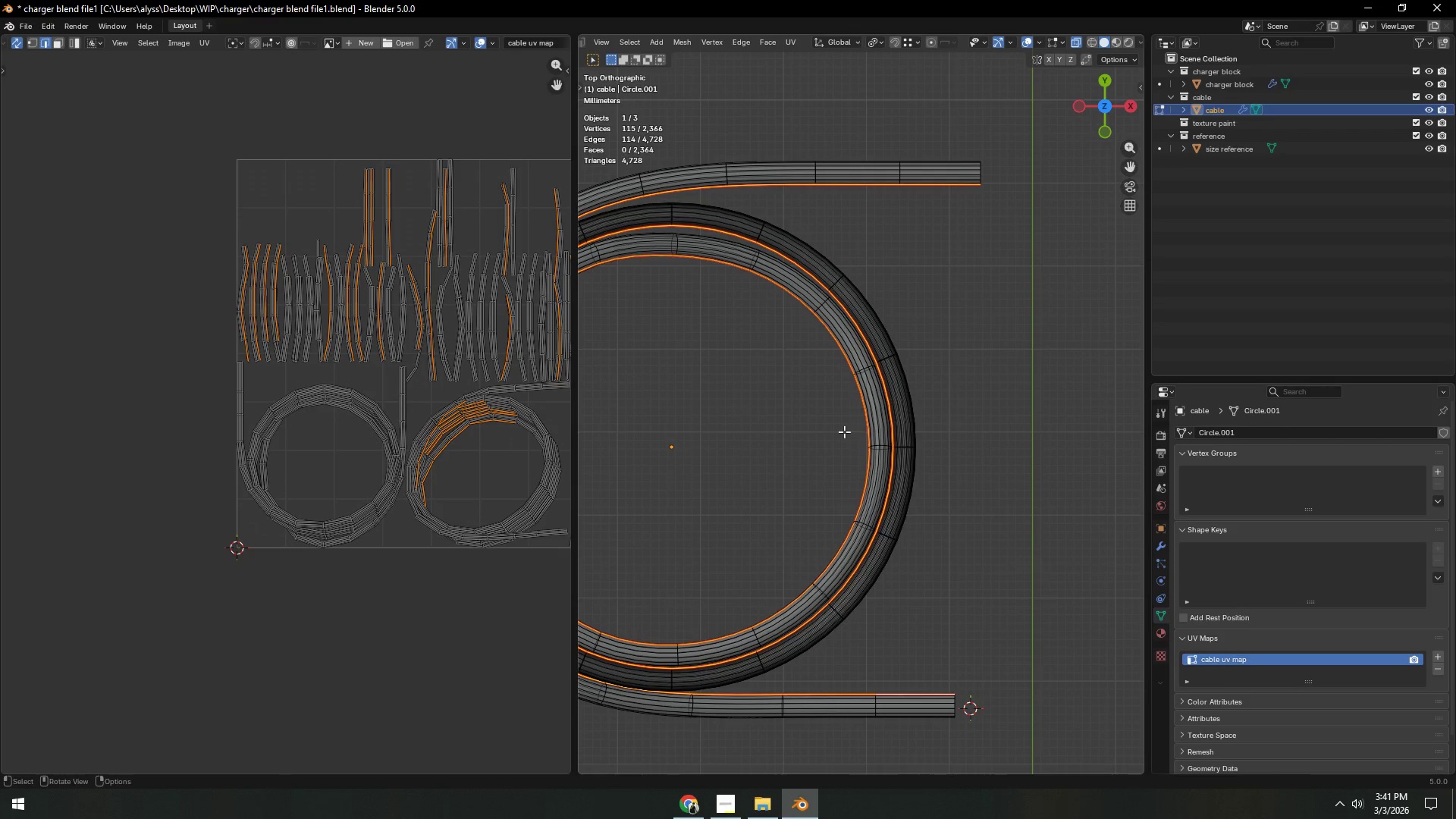 
left_click_drag(start_coordinate=[845, 430], to_coordinate=[971, 460])
 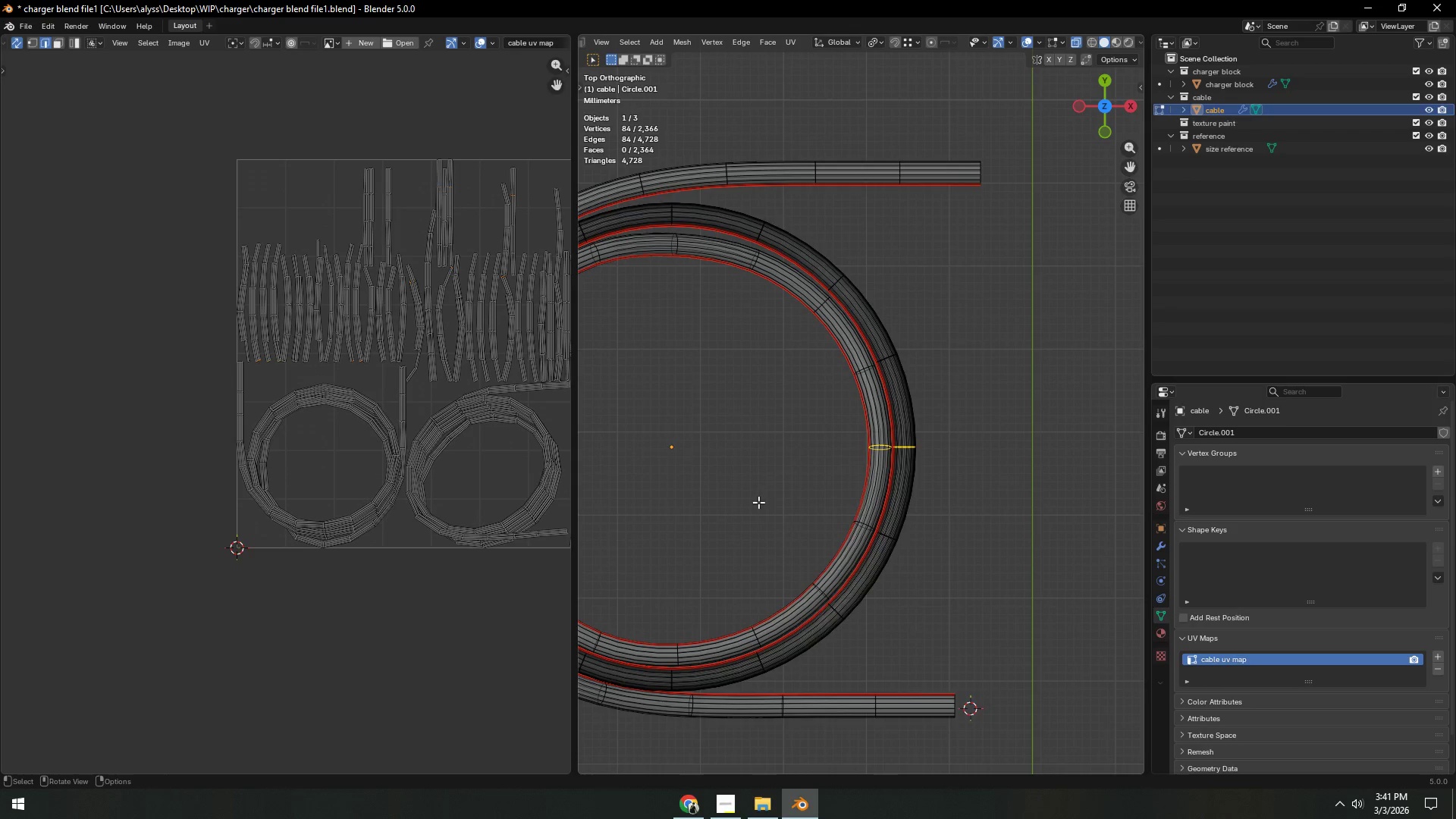 
hold_key(key=ShiftLeft, duration=1.5)
 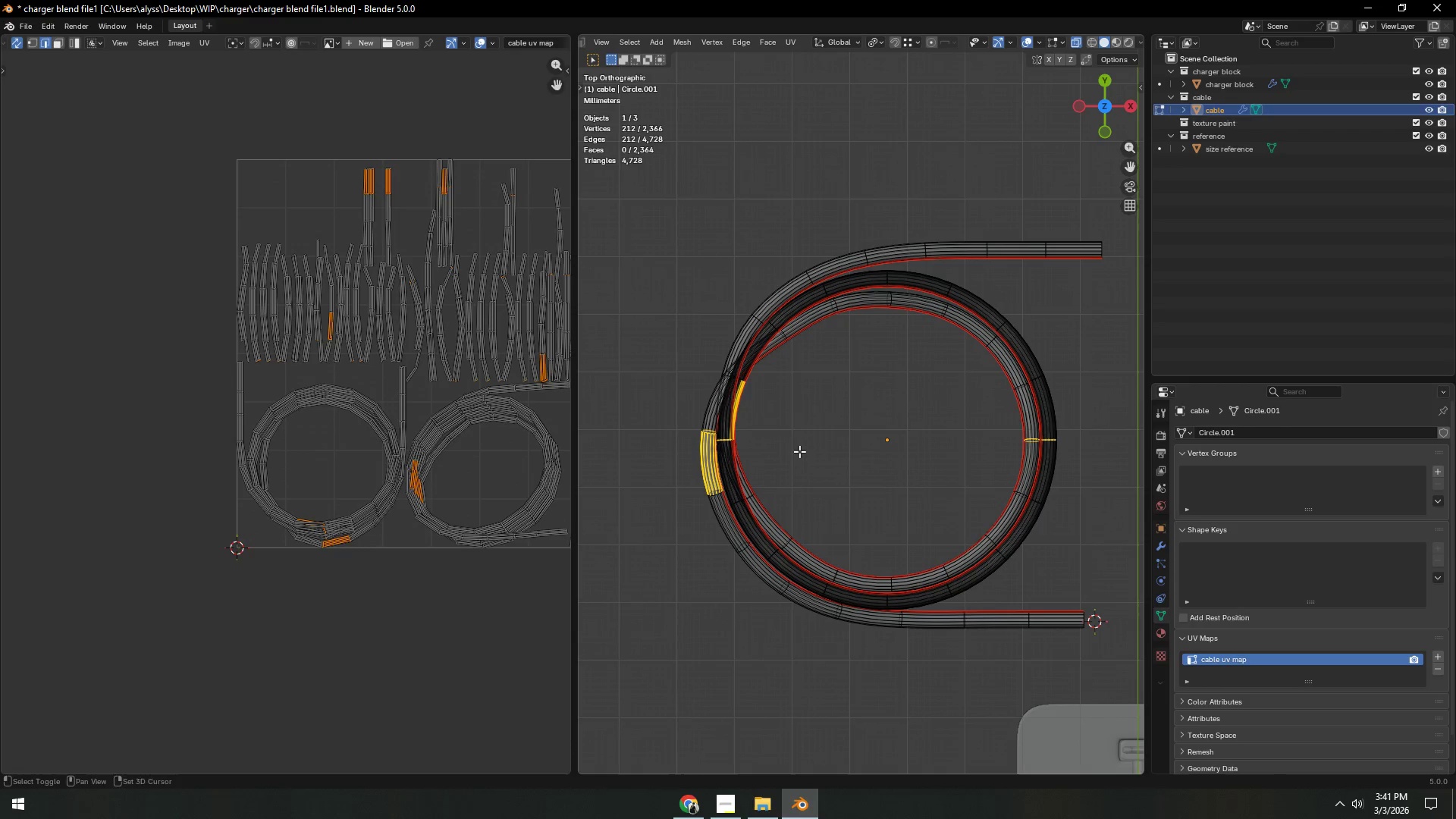 
scroll: coordinate [733, 504], scroll_direction: down, amount: 2.0
 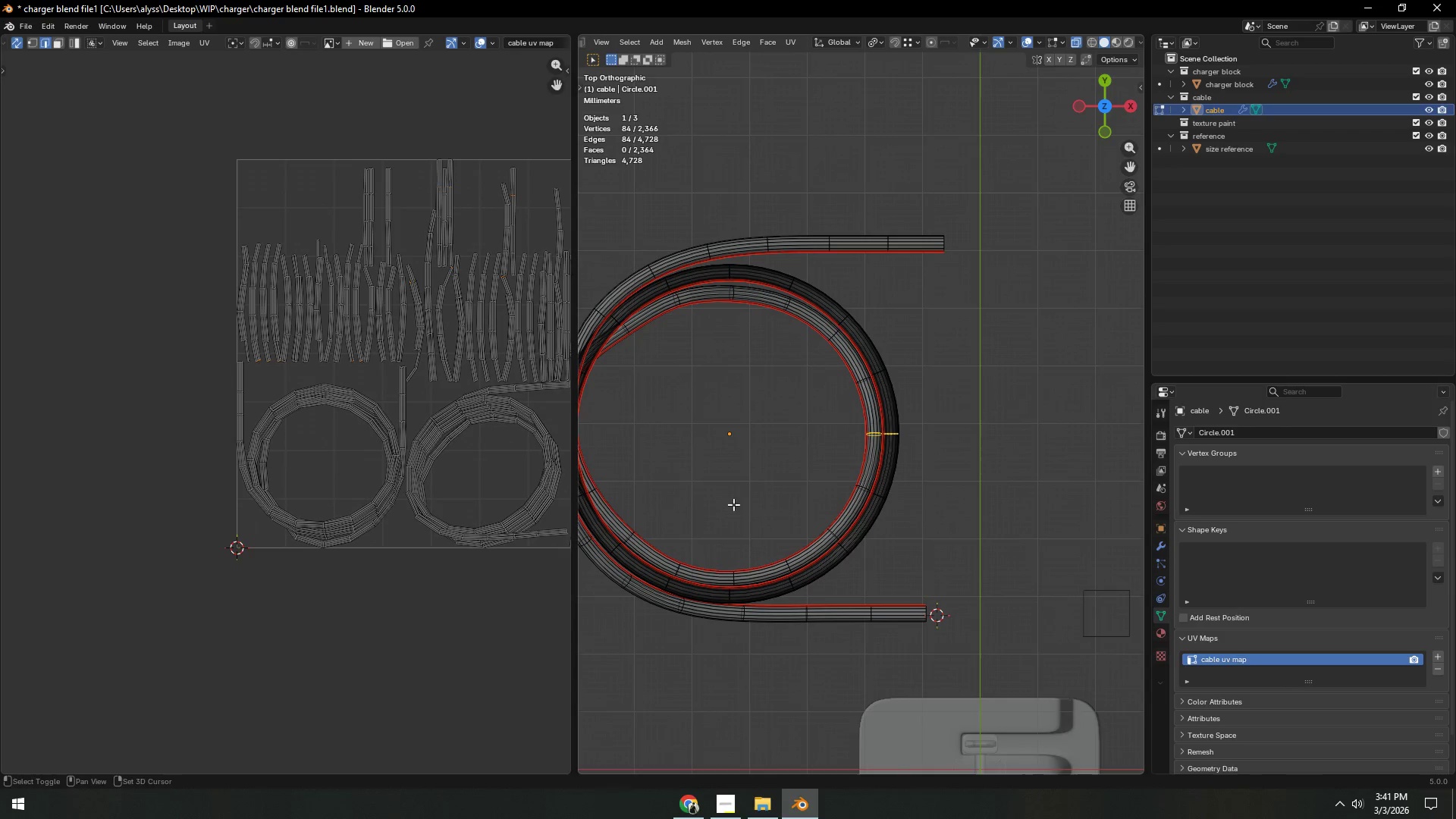 
left_click_drag(start_coordinate=[685, 424], to_coordinate=[799, 450])
 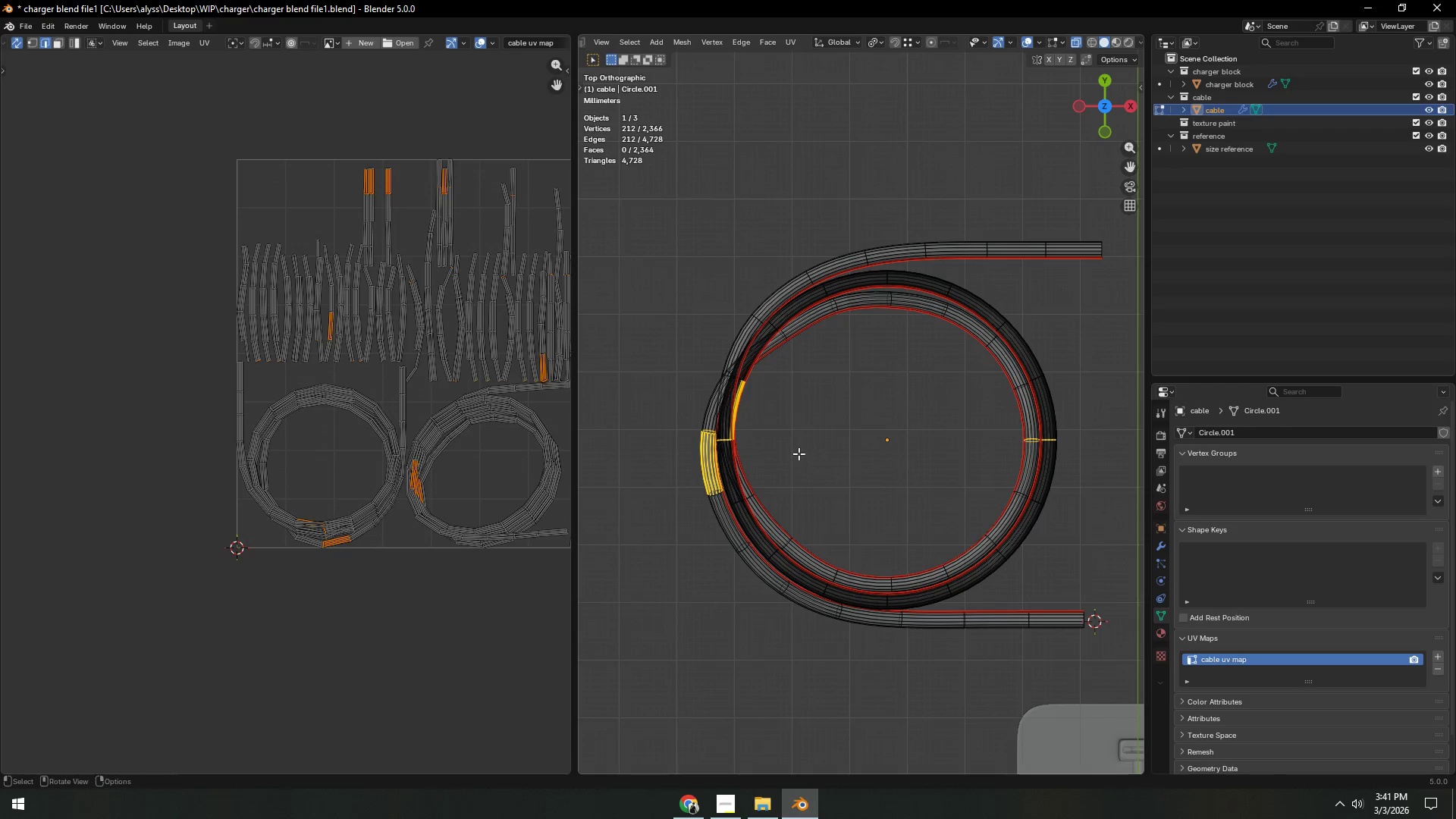 
hold_key(key=ShiftLeft, duration=0.59)
 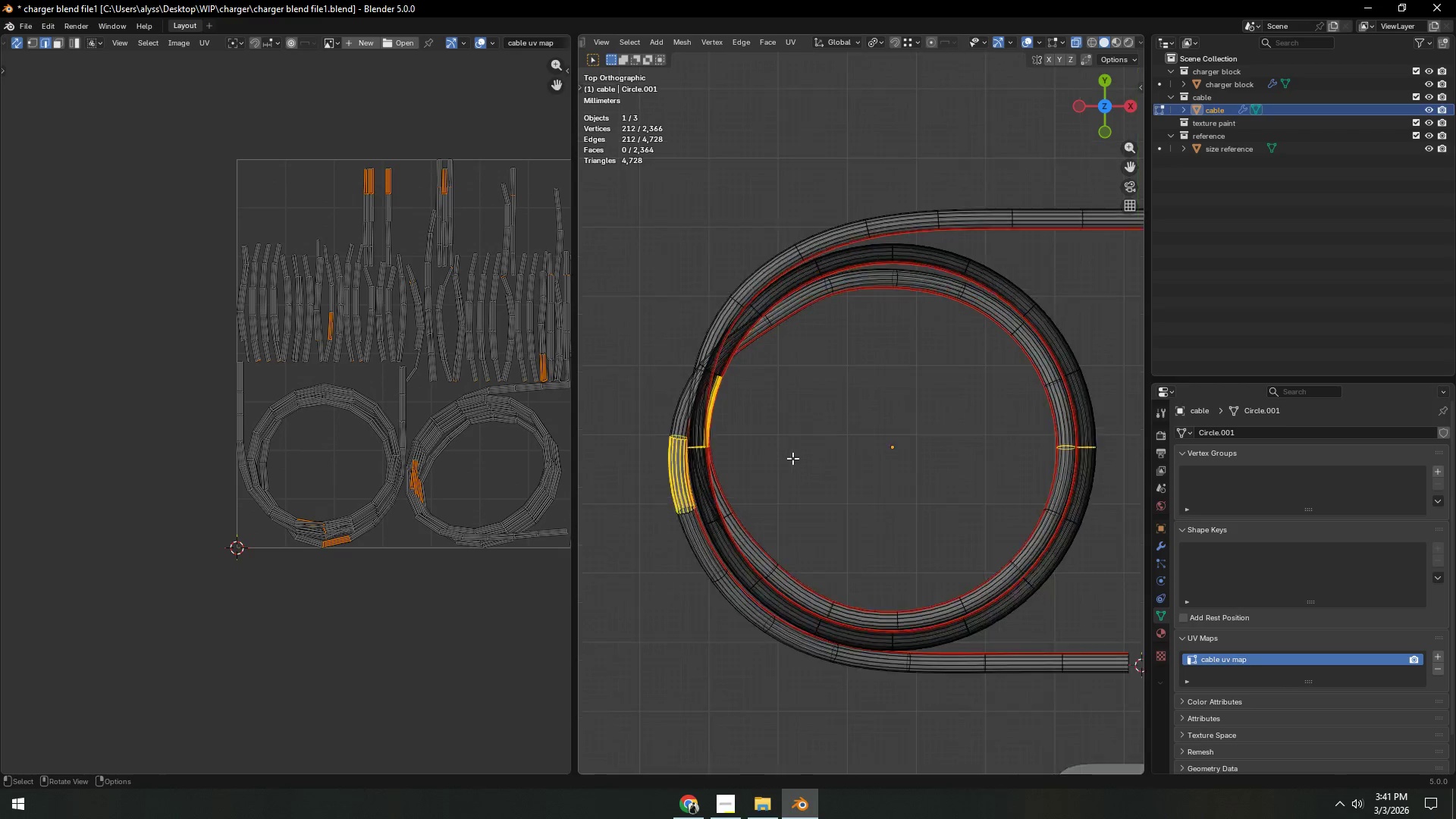 
key(Shift+ShiftLeft)
 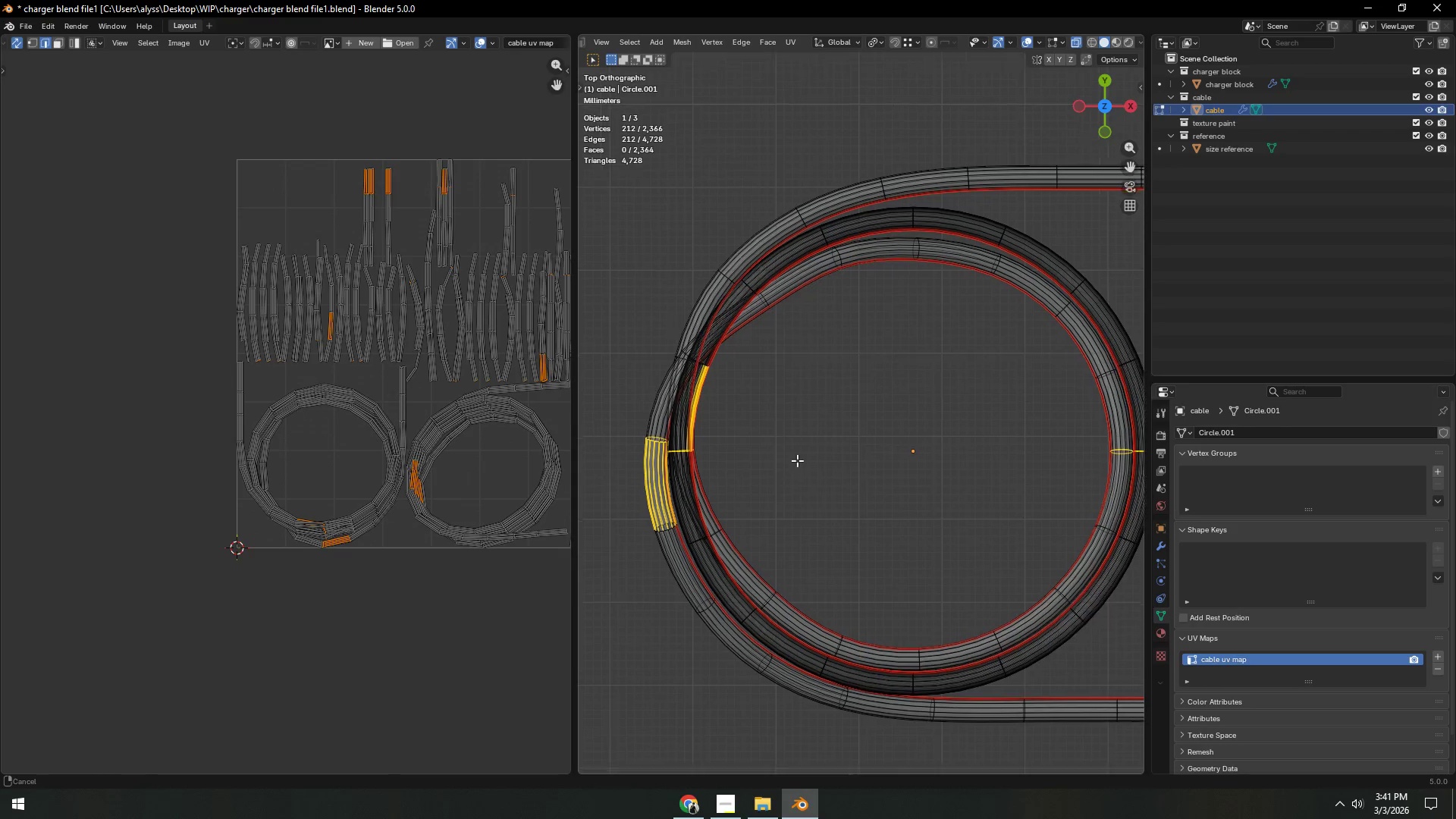 
scroll: coordinate [792, 458], scroll_direction: up, amount: 2.0
 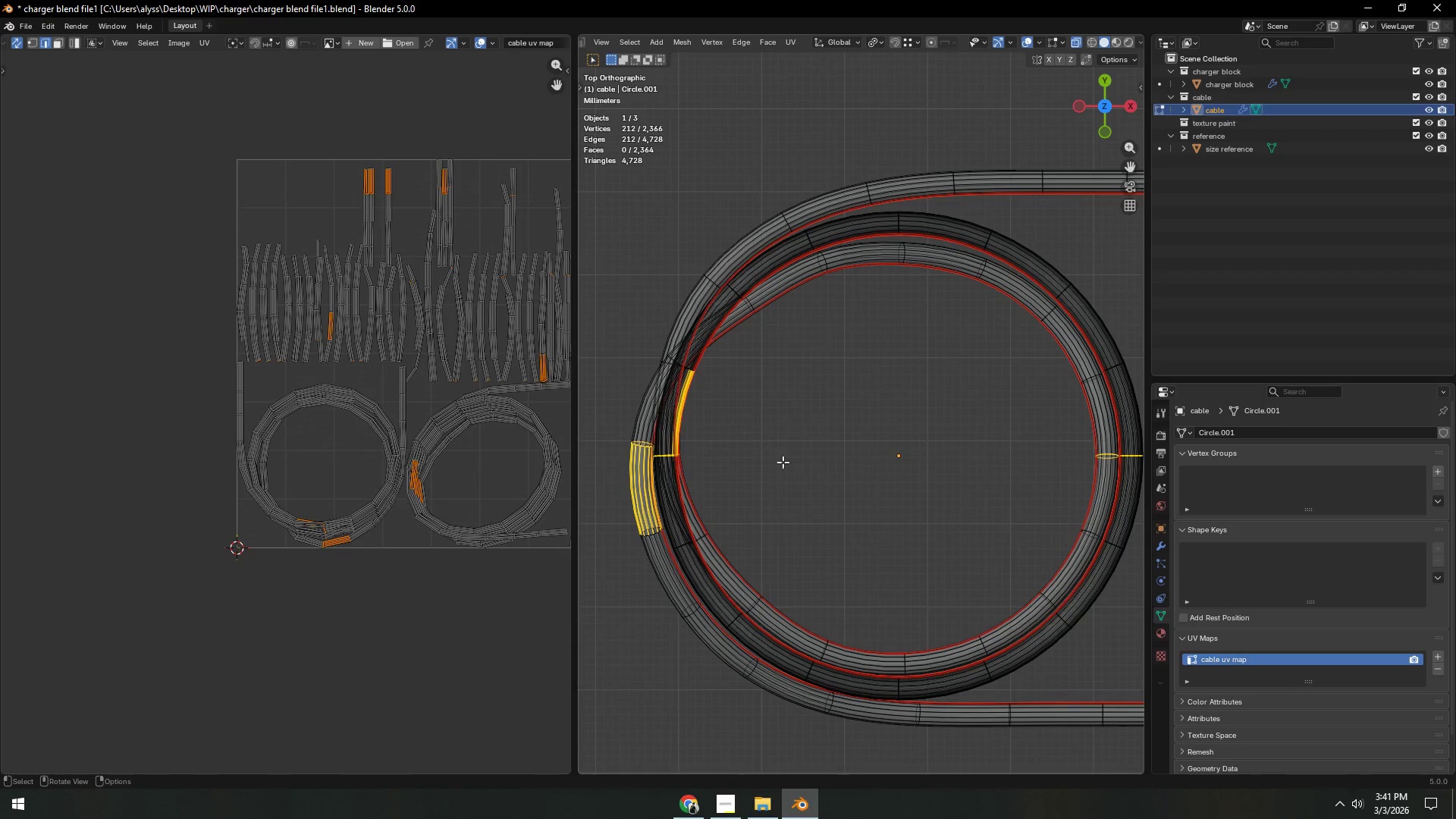 
key(Control+ControlLeft)
 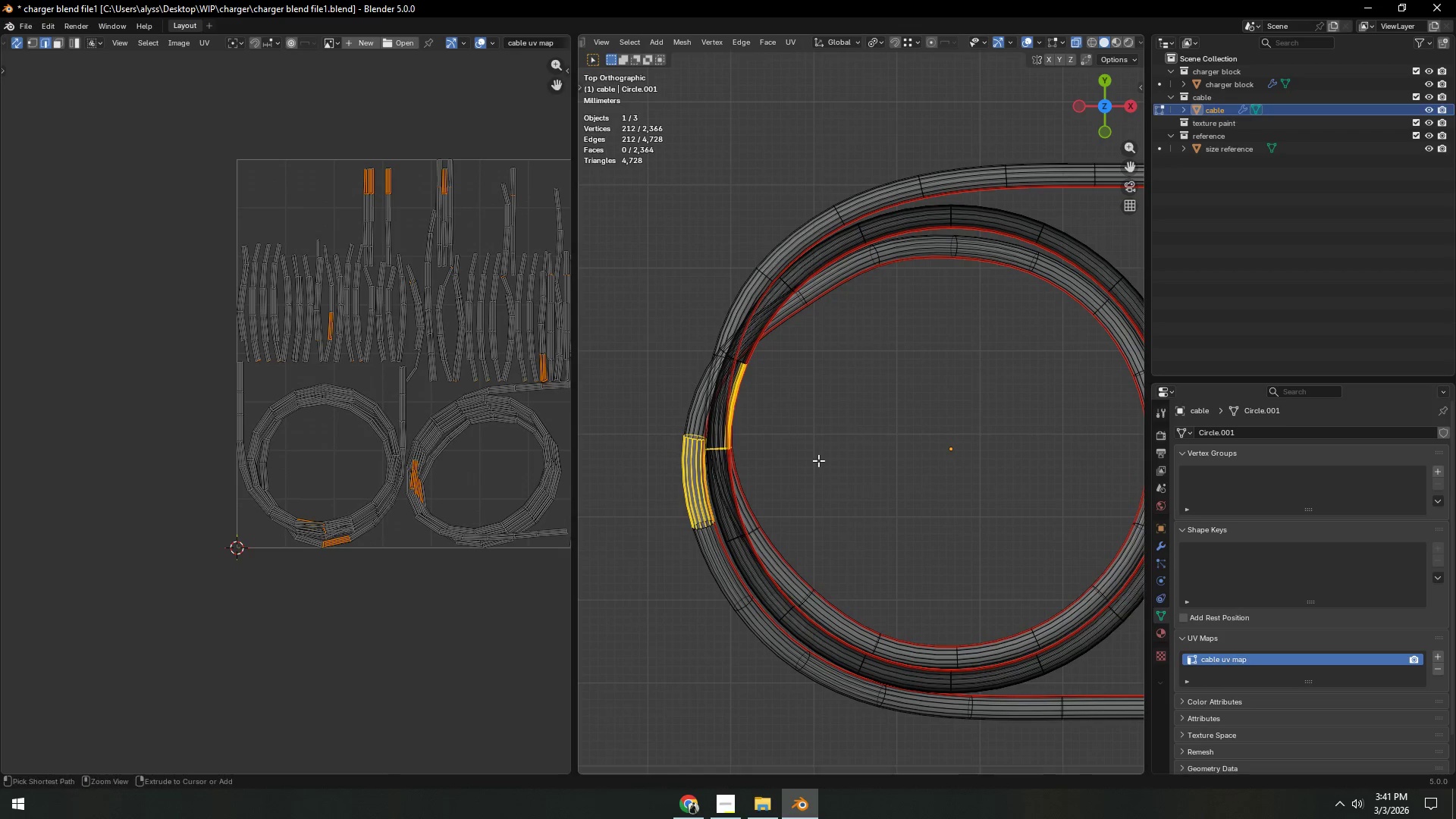 
key(Control+Z)
 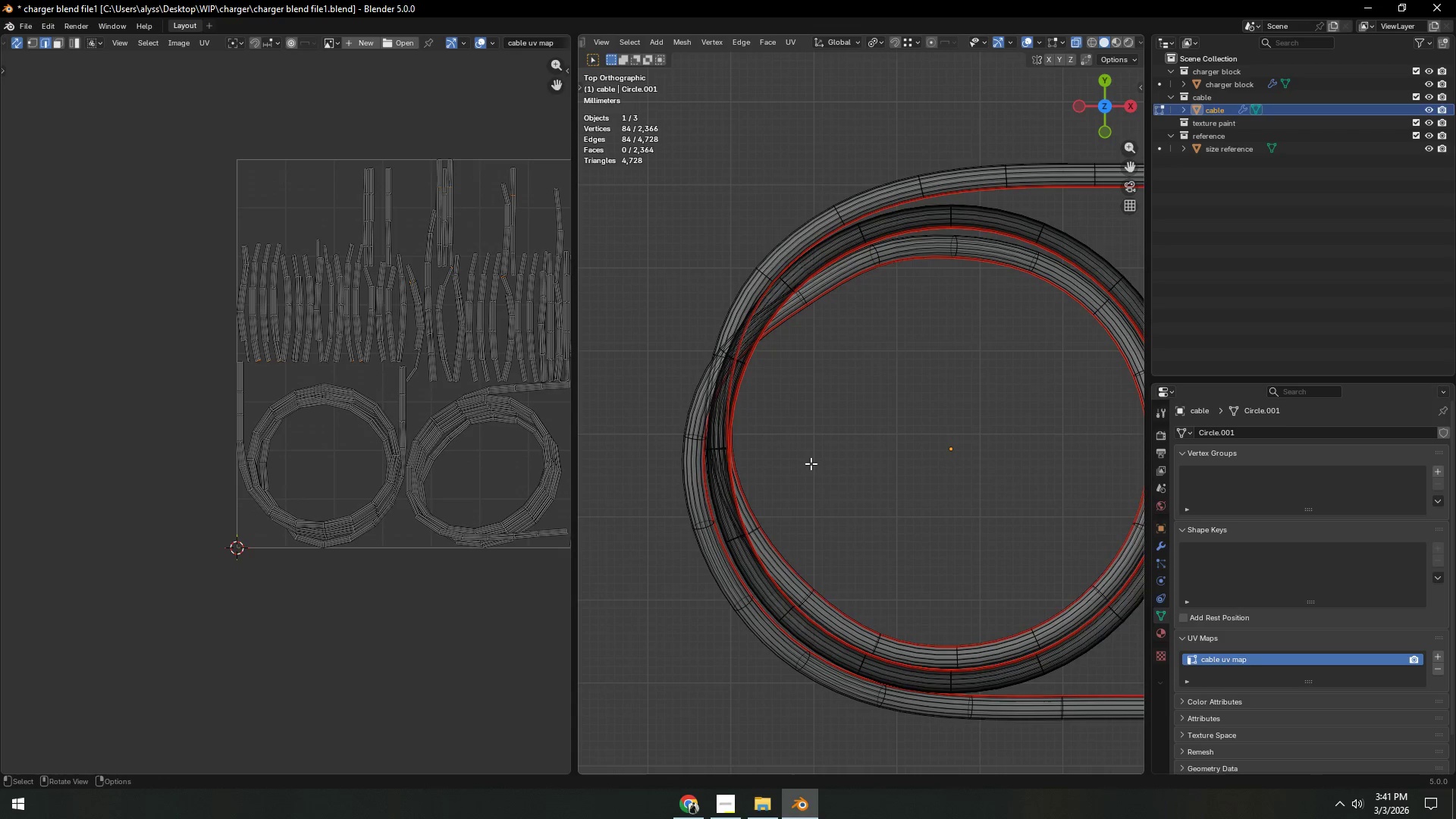 
hold_key(key=ShiftLeft, duration=0.44)
scroll: coordinate [913, 452], scroll_direction: up, amount: 5.0
 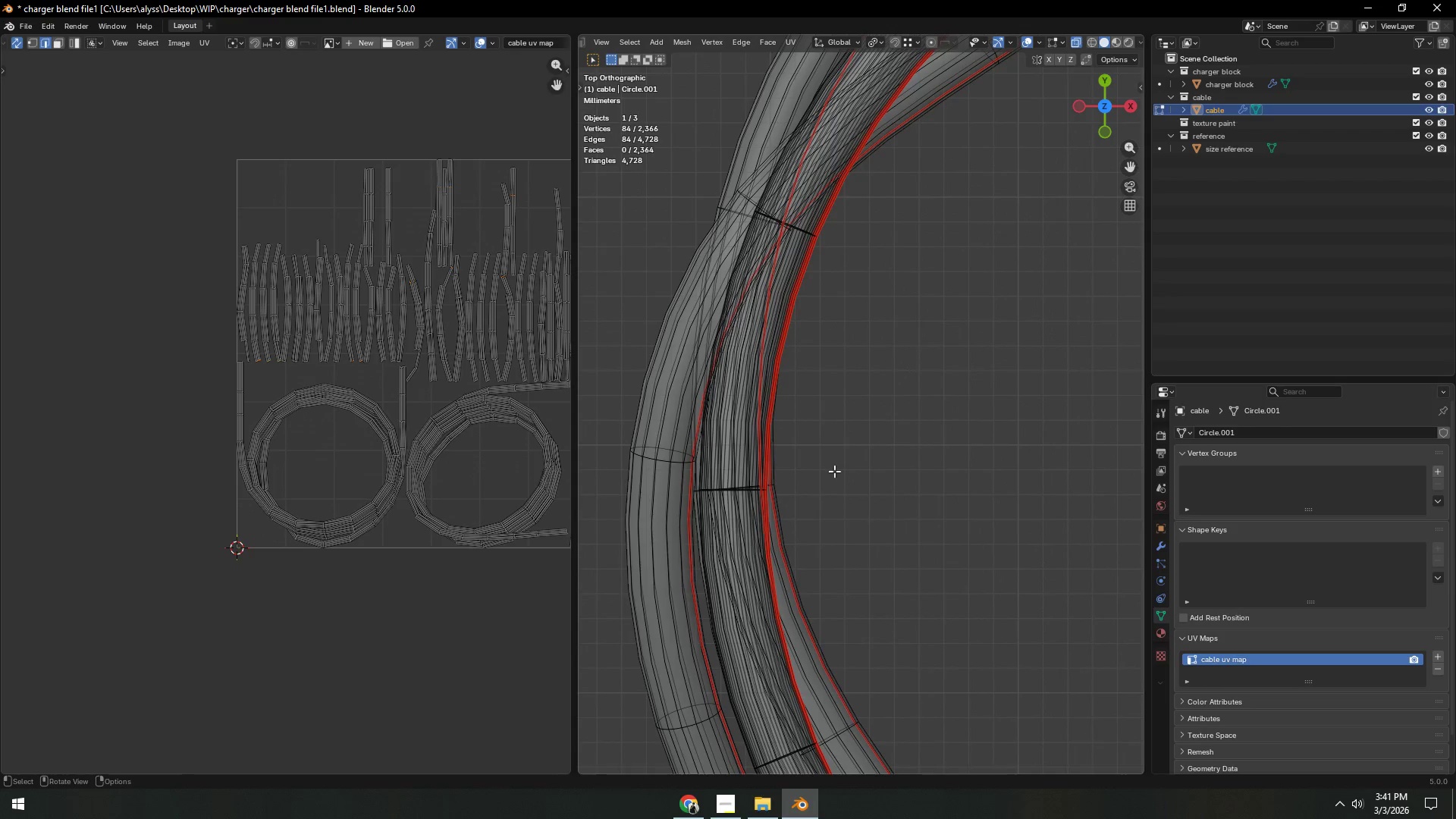 
hold_key(key=ShiftLeft, duration=1.08)
left_click_drag(start_coordinate=[608, 432], to_coordinate=[868, 522])
 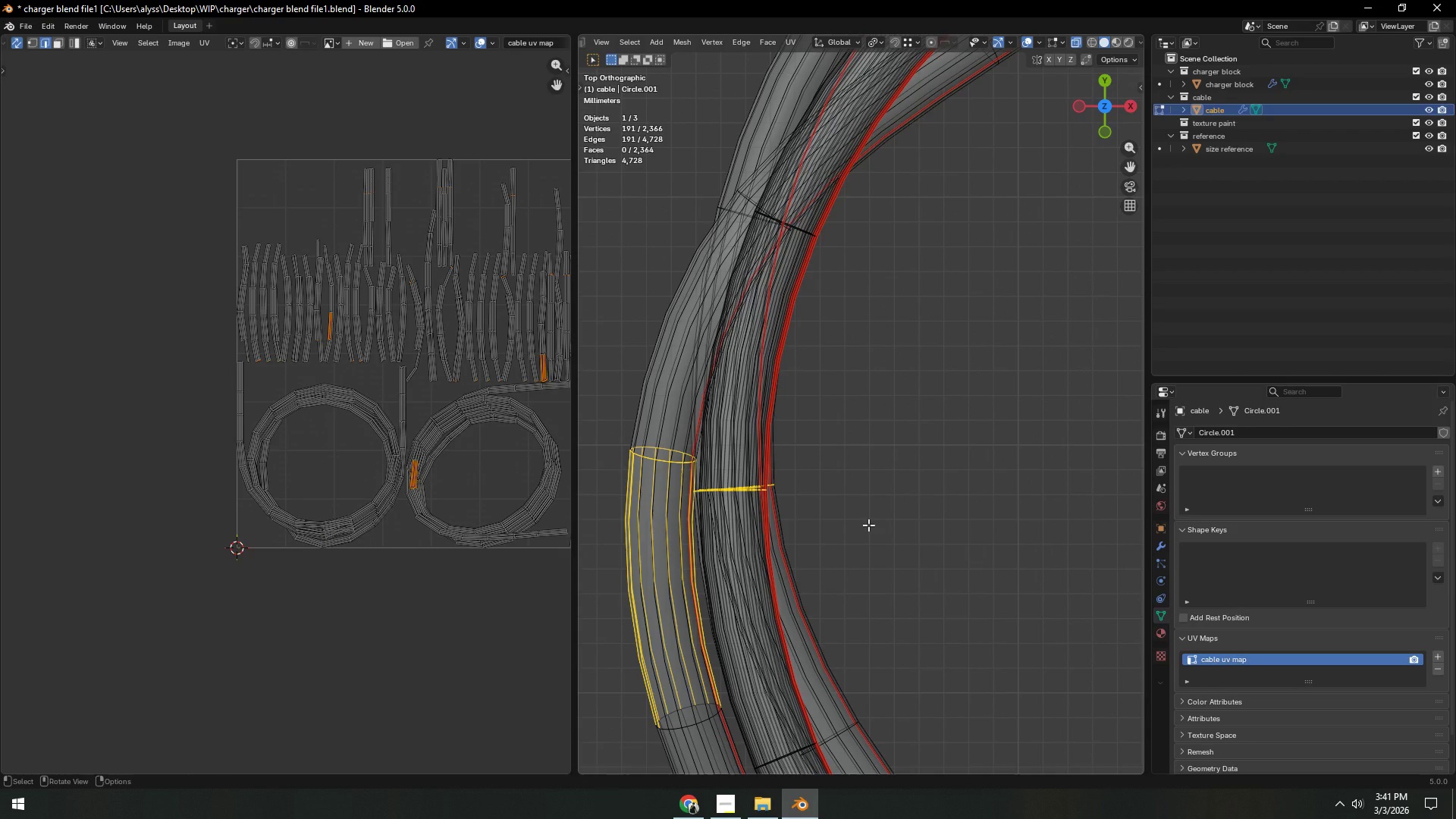 
key(1)
 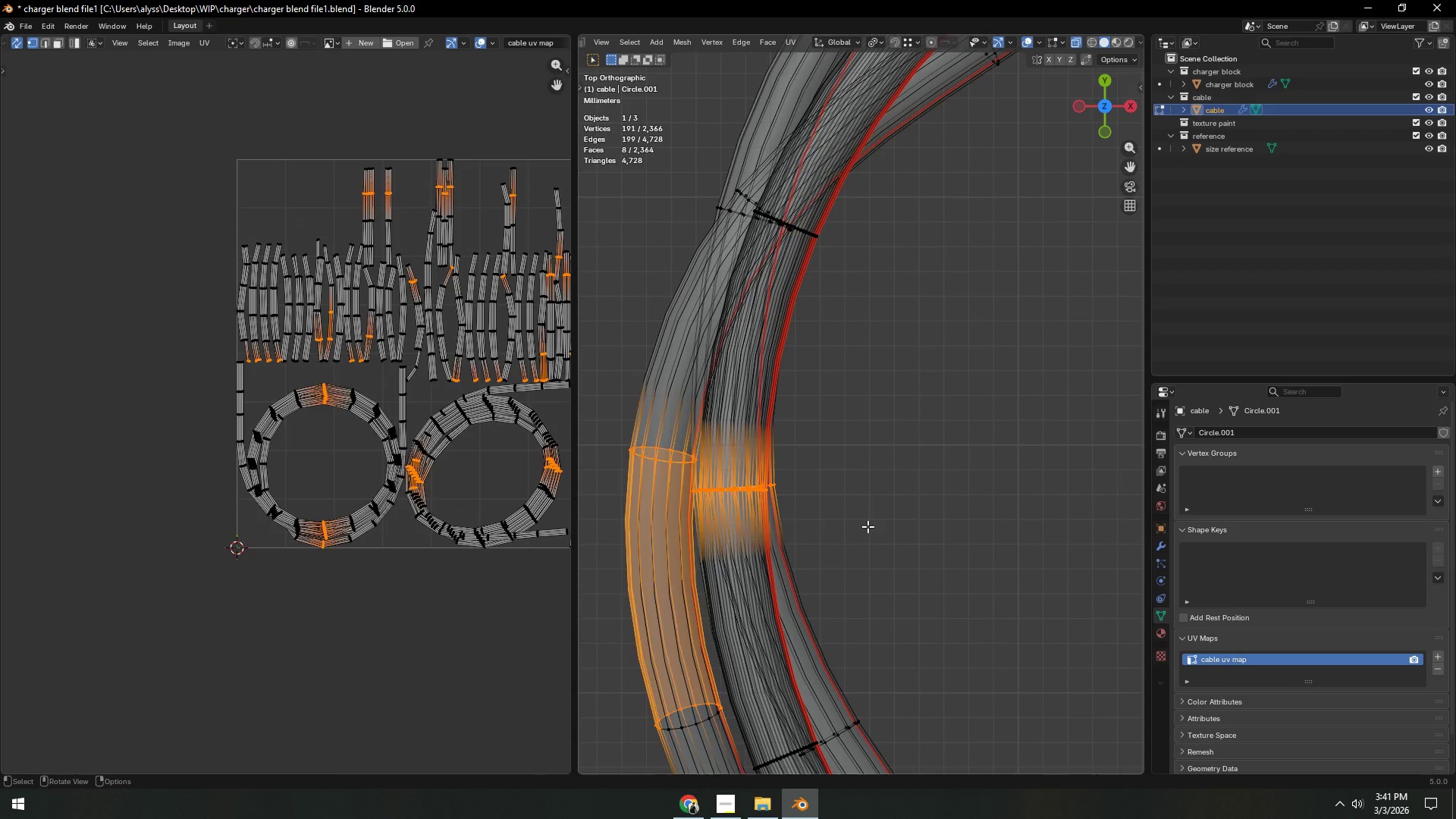 
left_click([868, 526])
 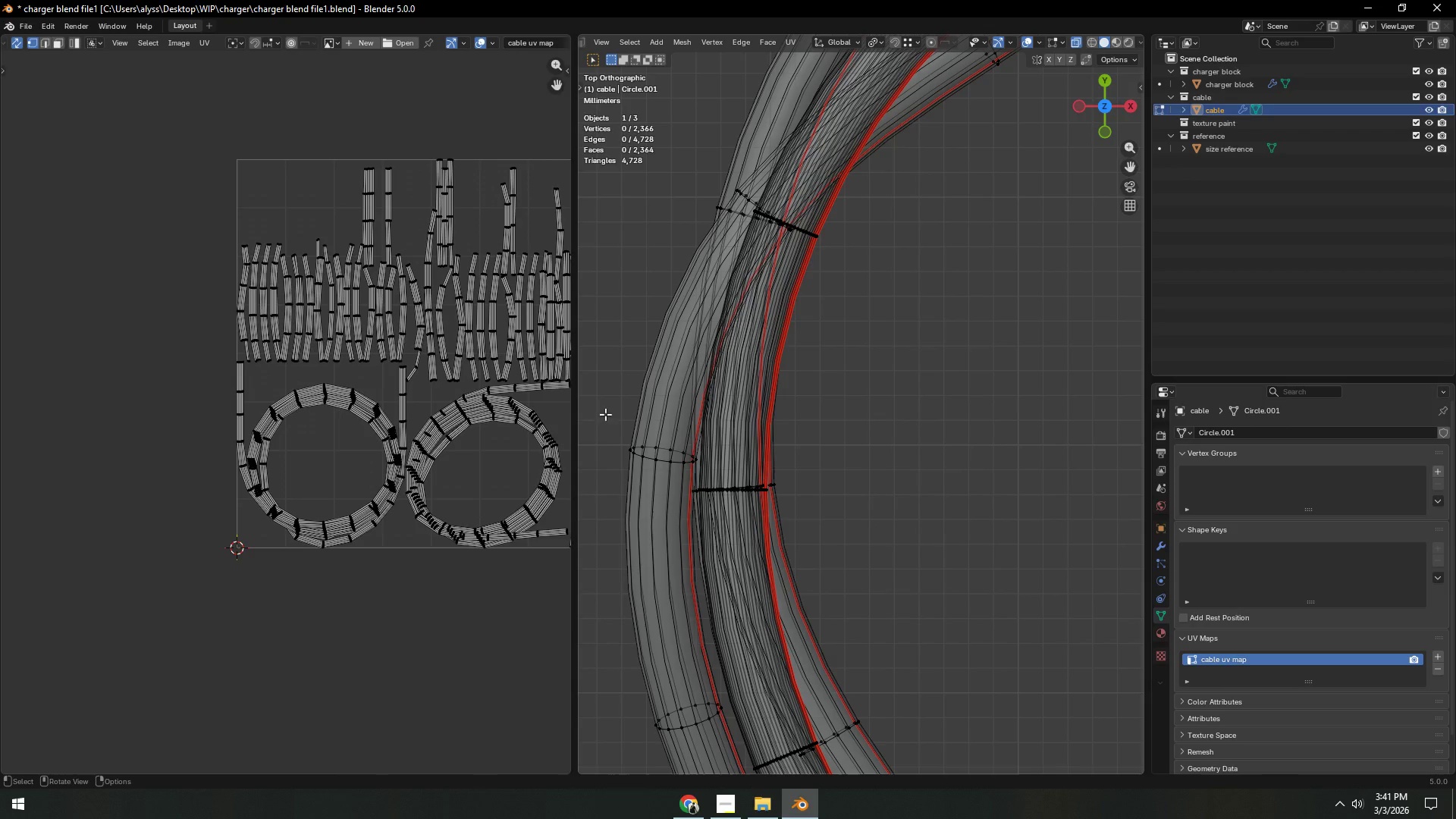 
left_click_drag(start_coordinate=[605, 425], to_coordinate=[864, 531])
 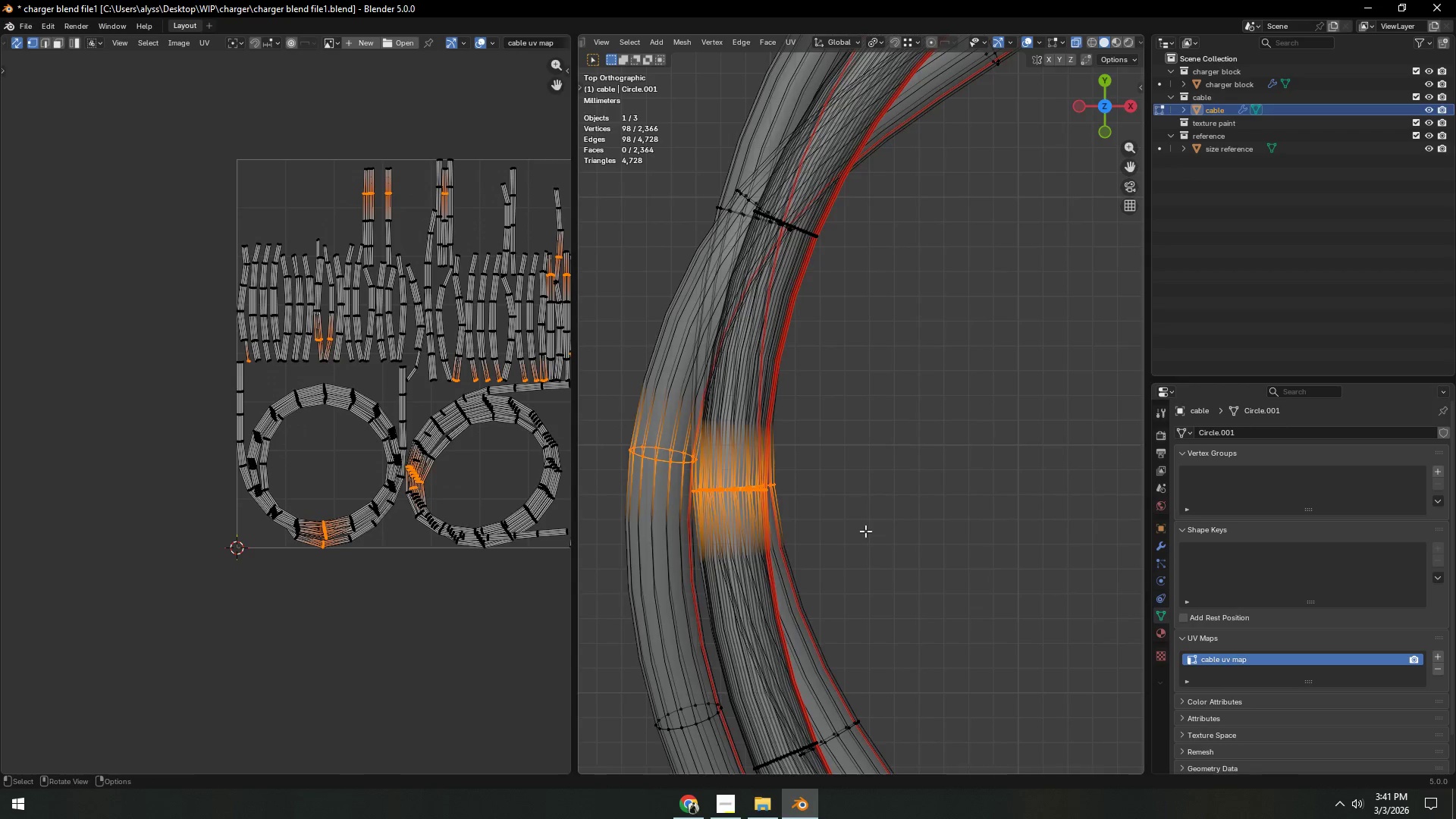 
hold_key(key=ShiftLeft, duration=1.0)
 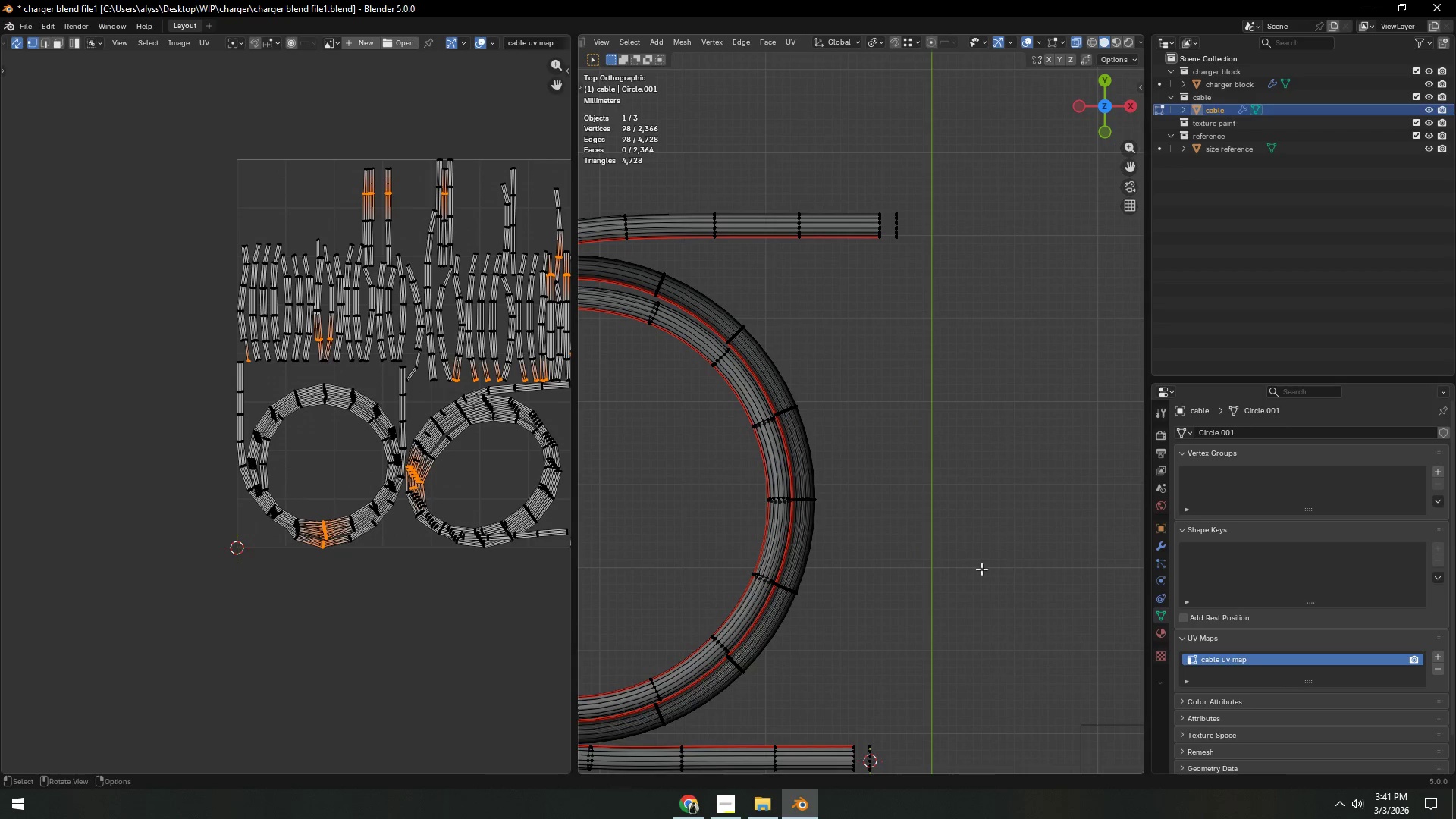 
scroll: coordinate [868, 531], scroll_direction: down, amount: 6.0
 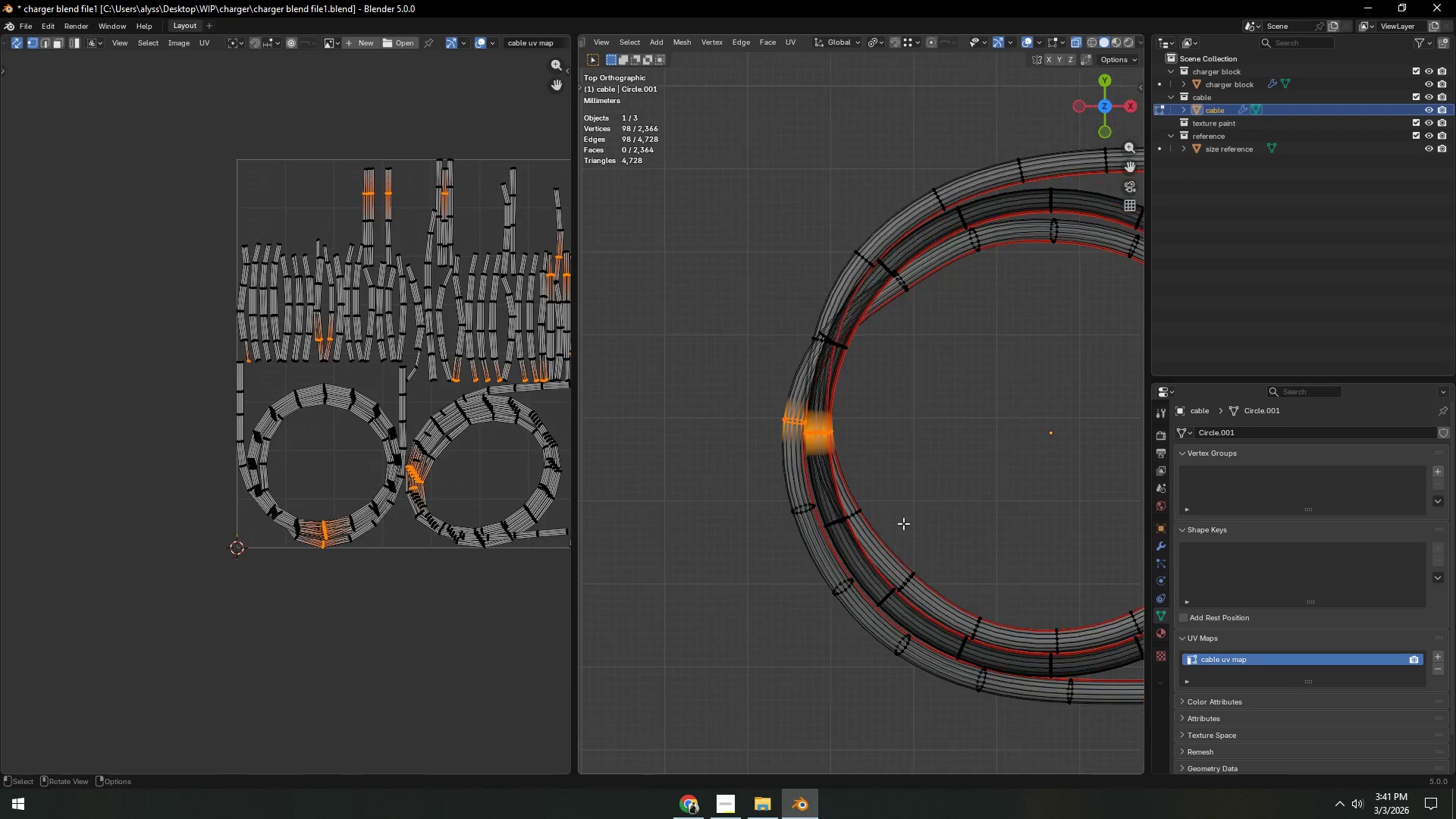 
hold_key(key=ShiftLeft, duration=0.81)
left_click_drag(start_coordinate=[749, 476], to_coordinate=[880, 517])
 